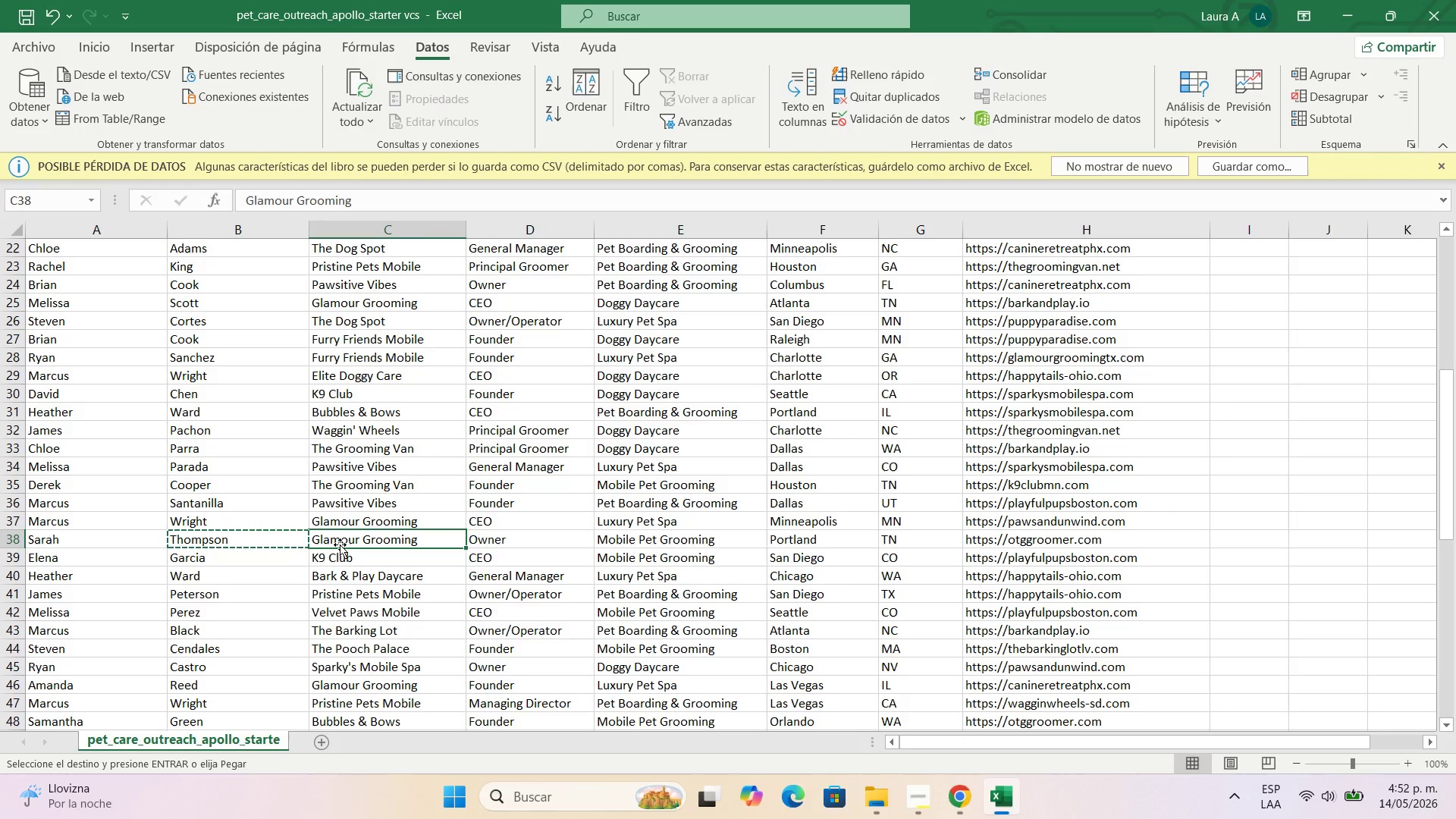 
key(Control+C)
 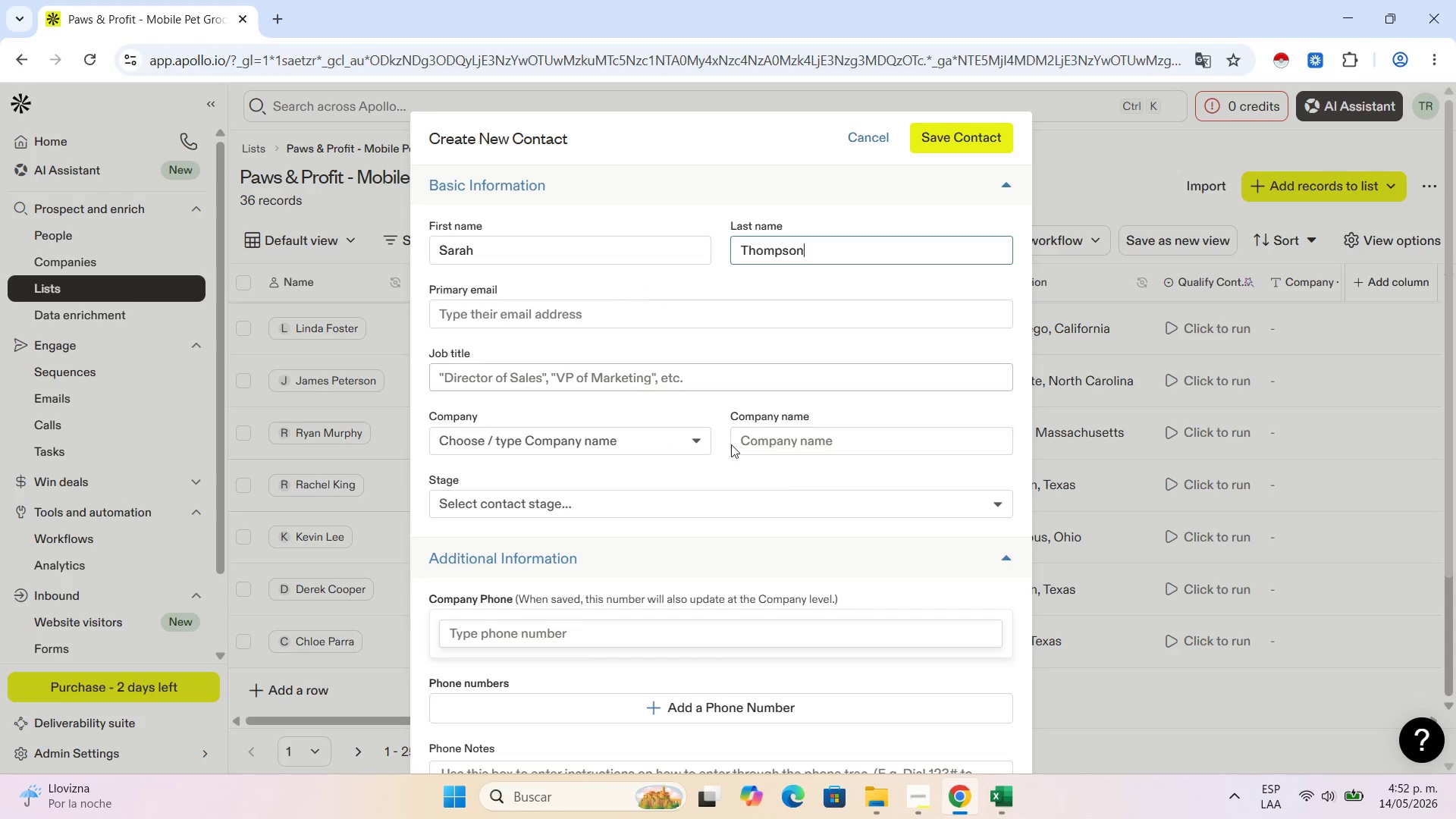 
left_click([792, 435])
 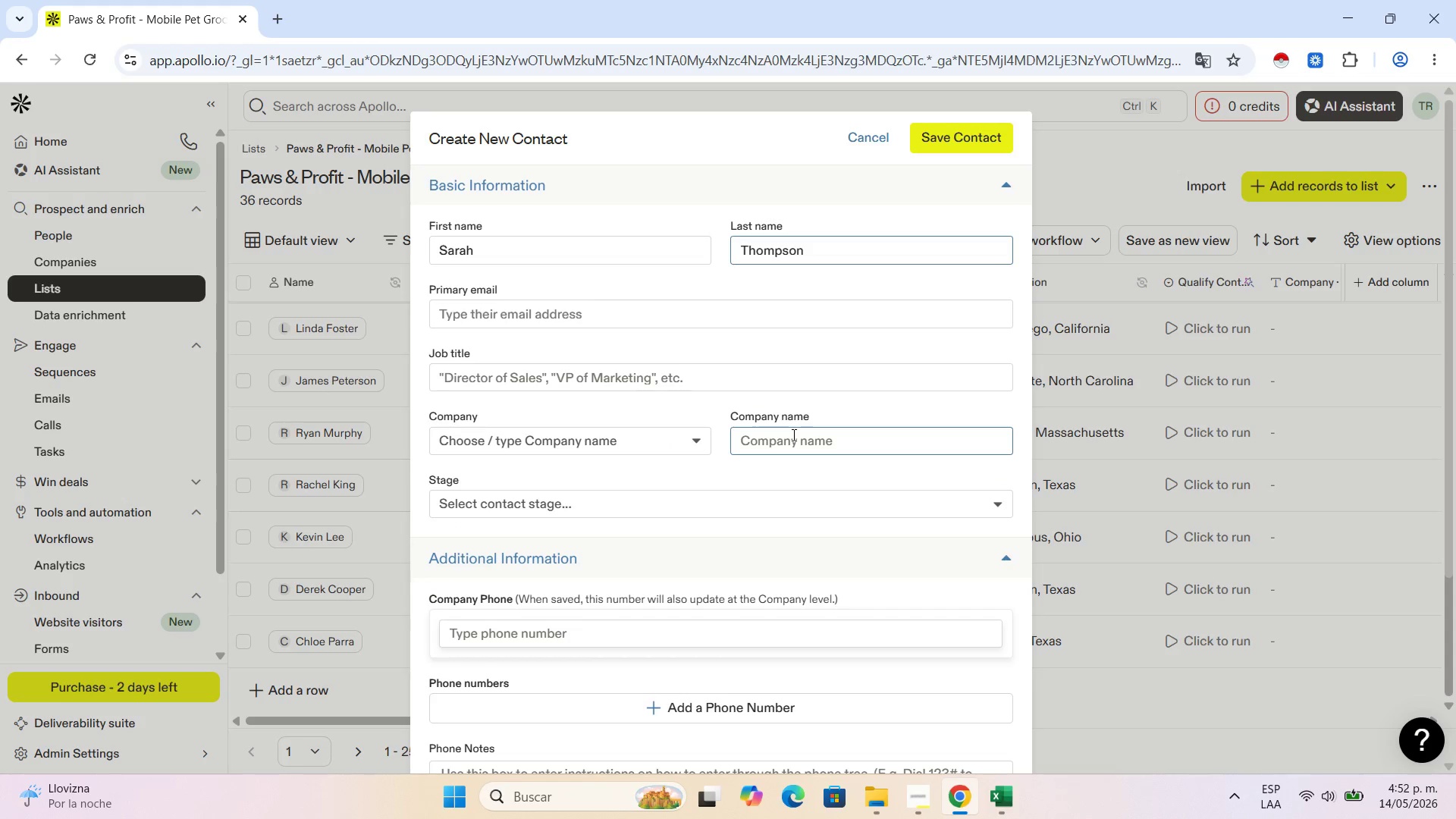 
key(Control+V)
 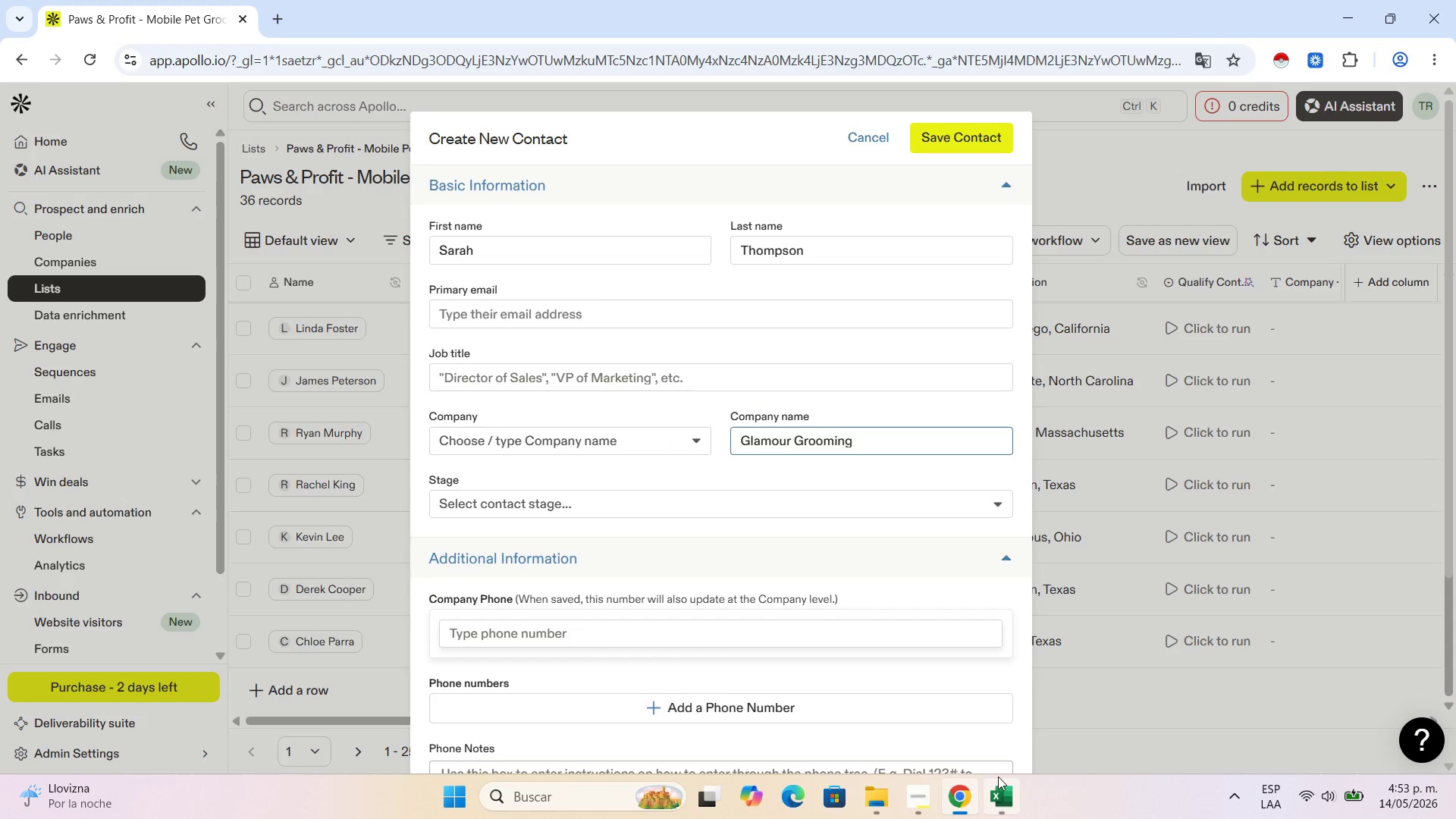 
left_click([1004, 794])
 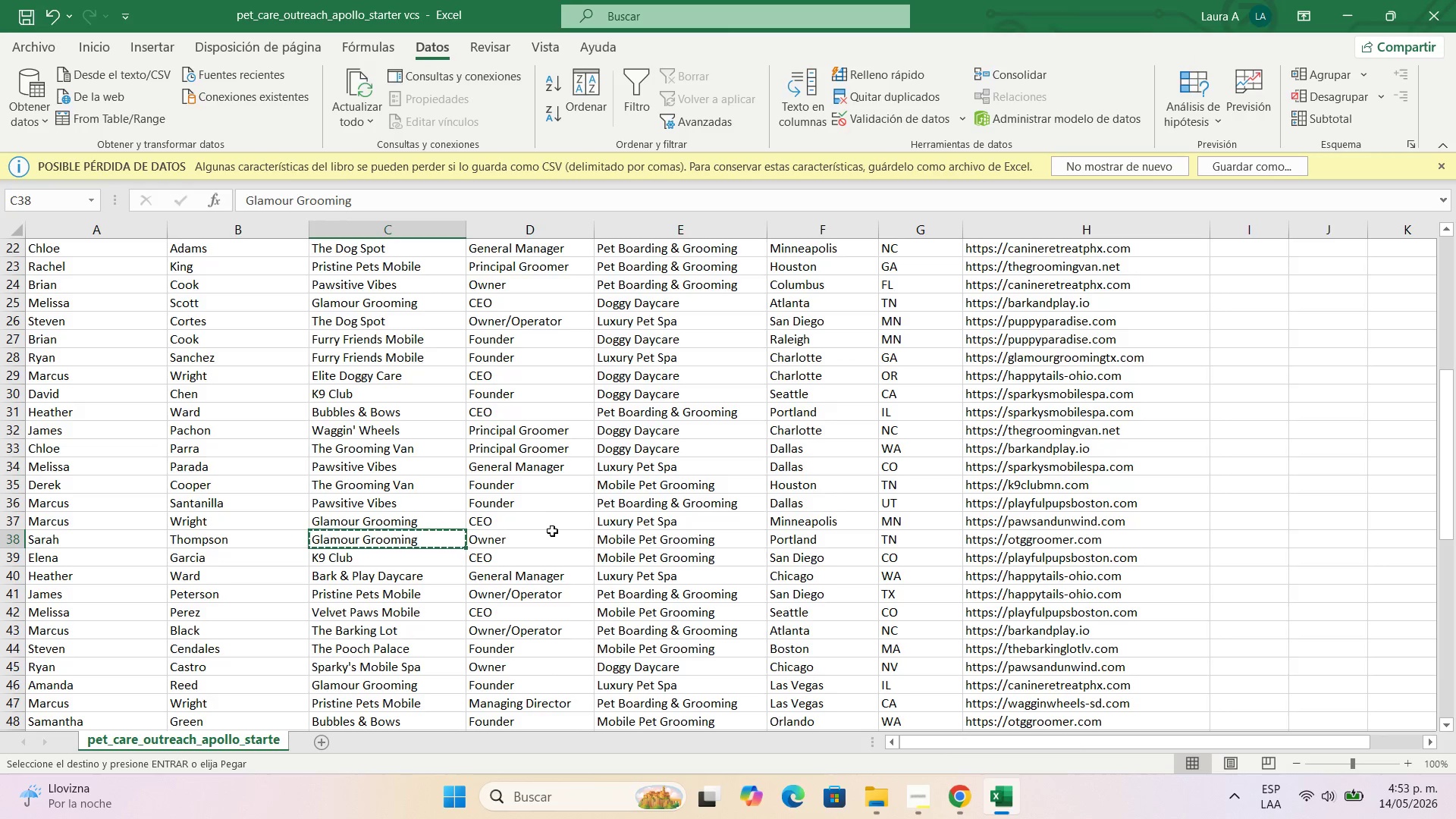 
left_click([552, 531])
 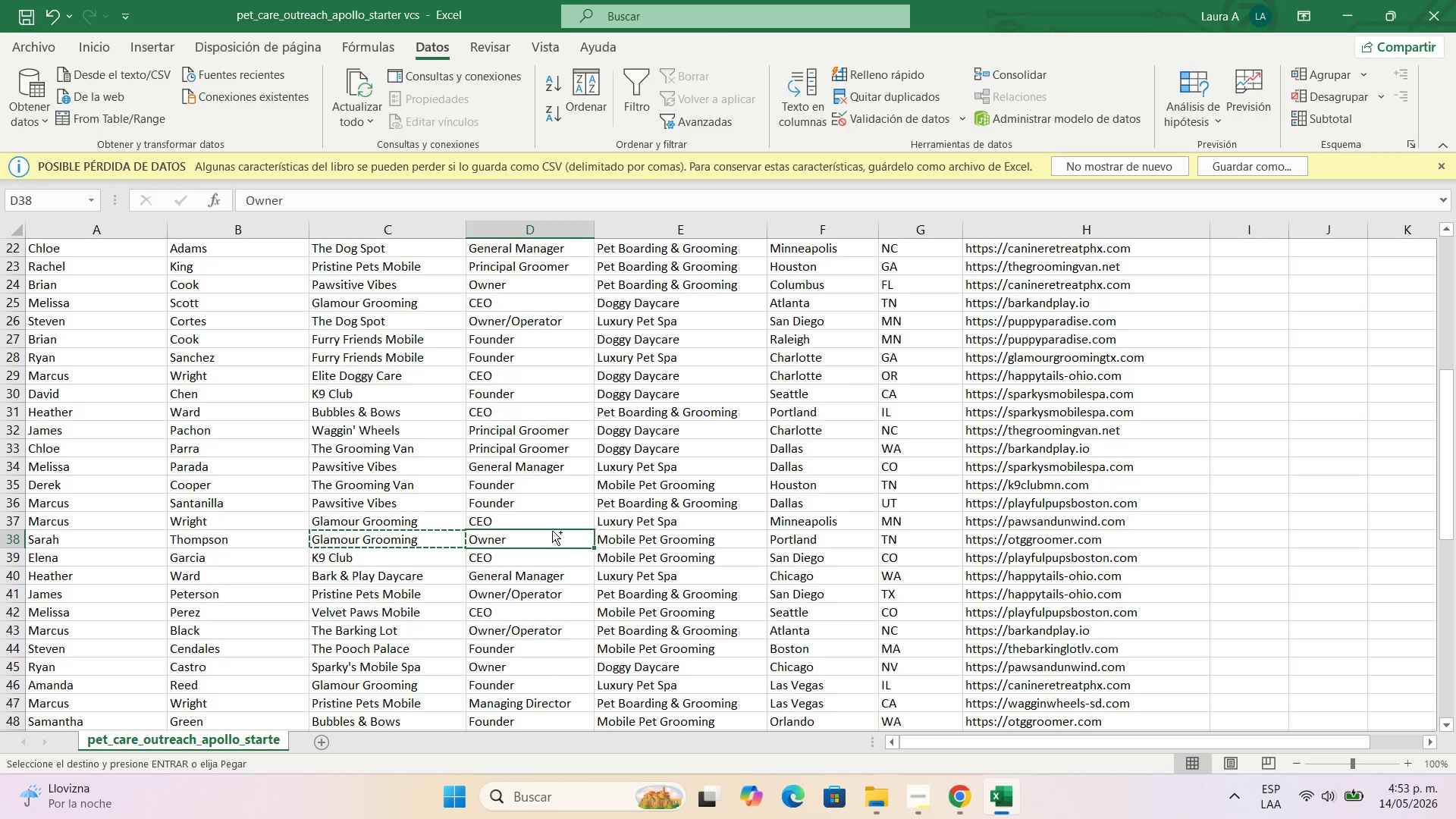 
key(Control+C)
 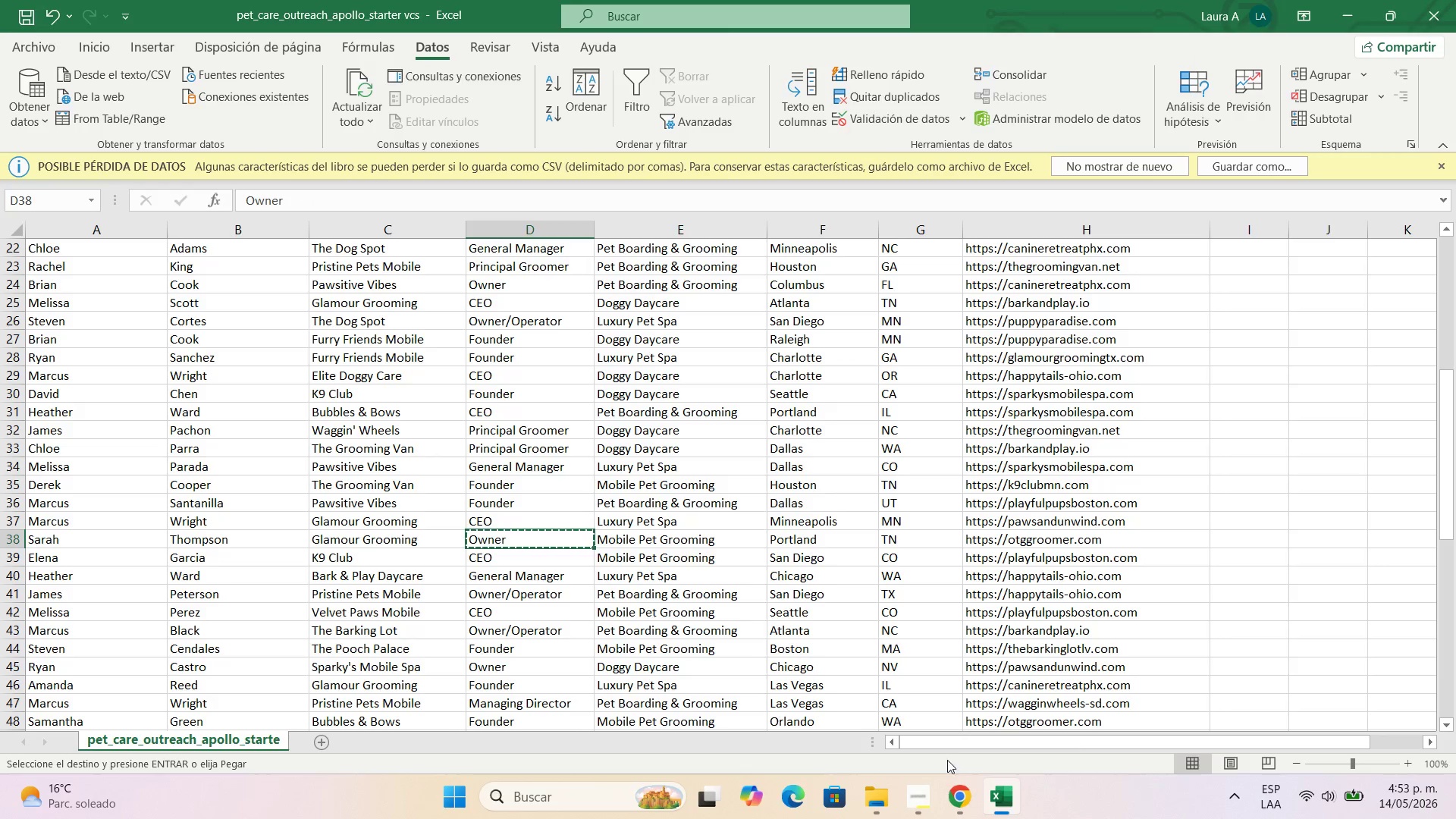 
left_click([956, 783])
 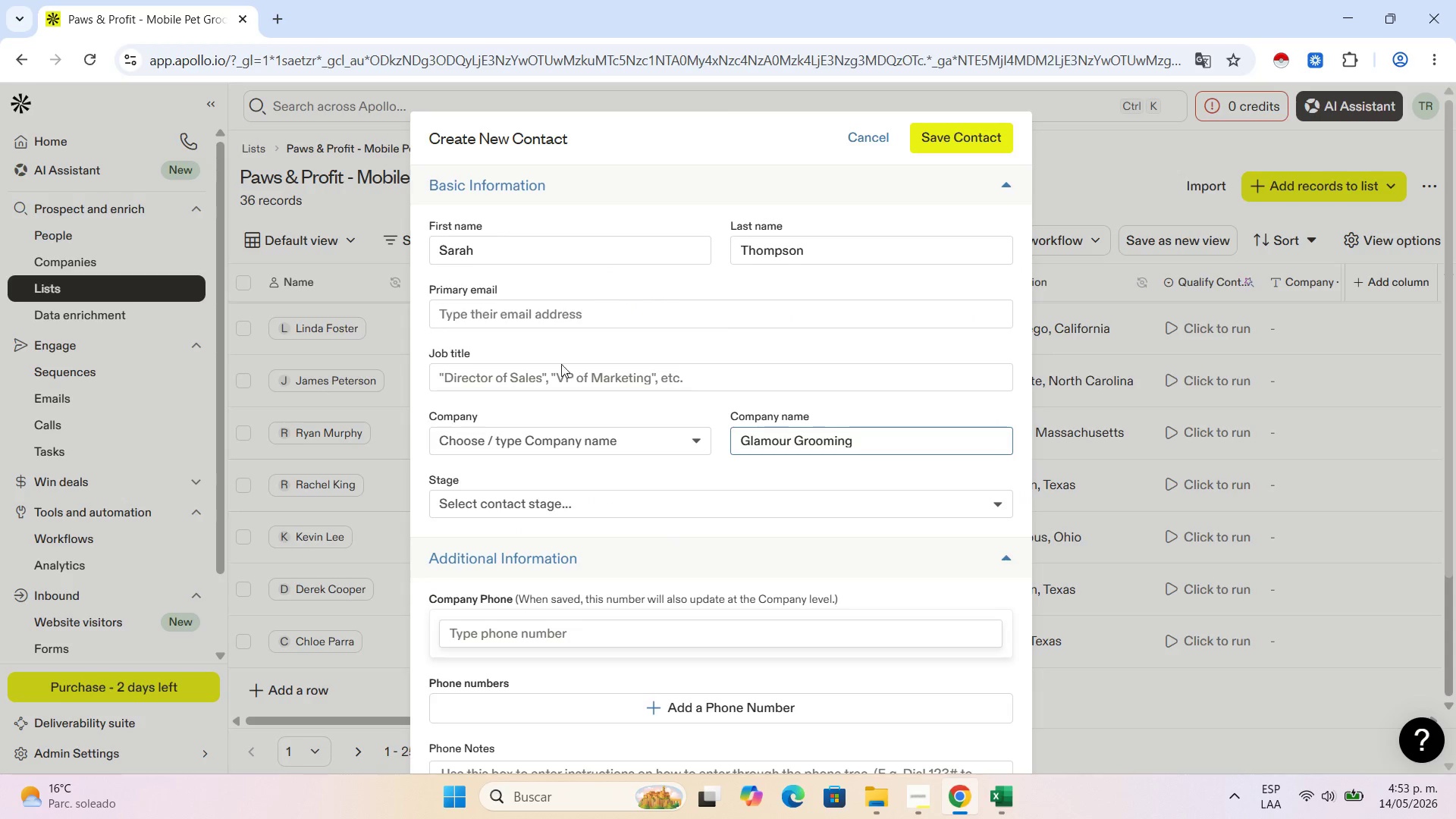 
left_click([560, 364])
 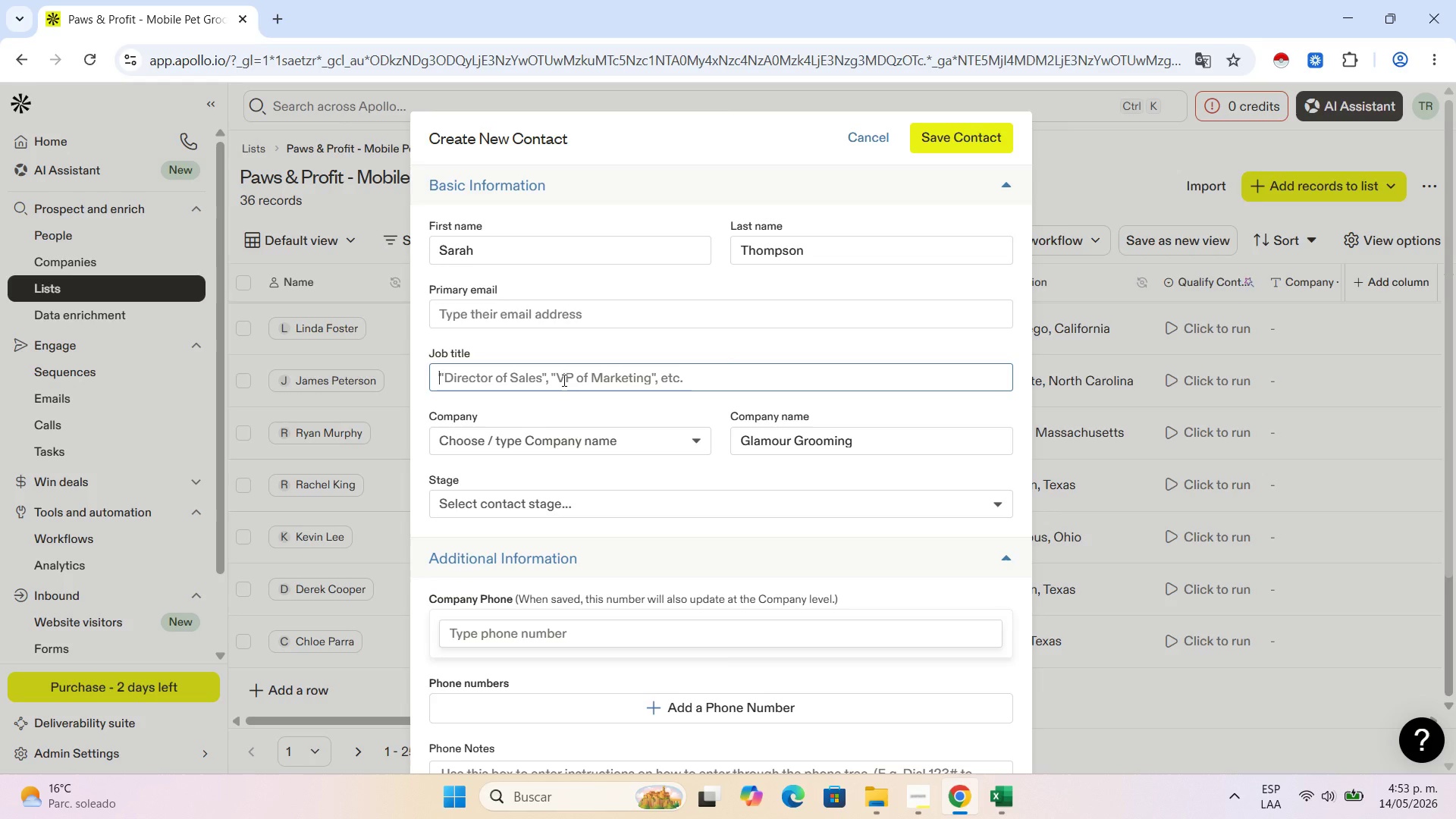 
left_click([563, 380])
 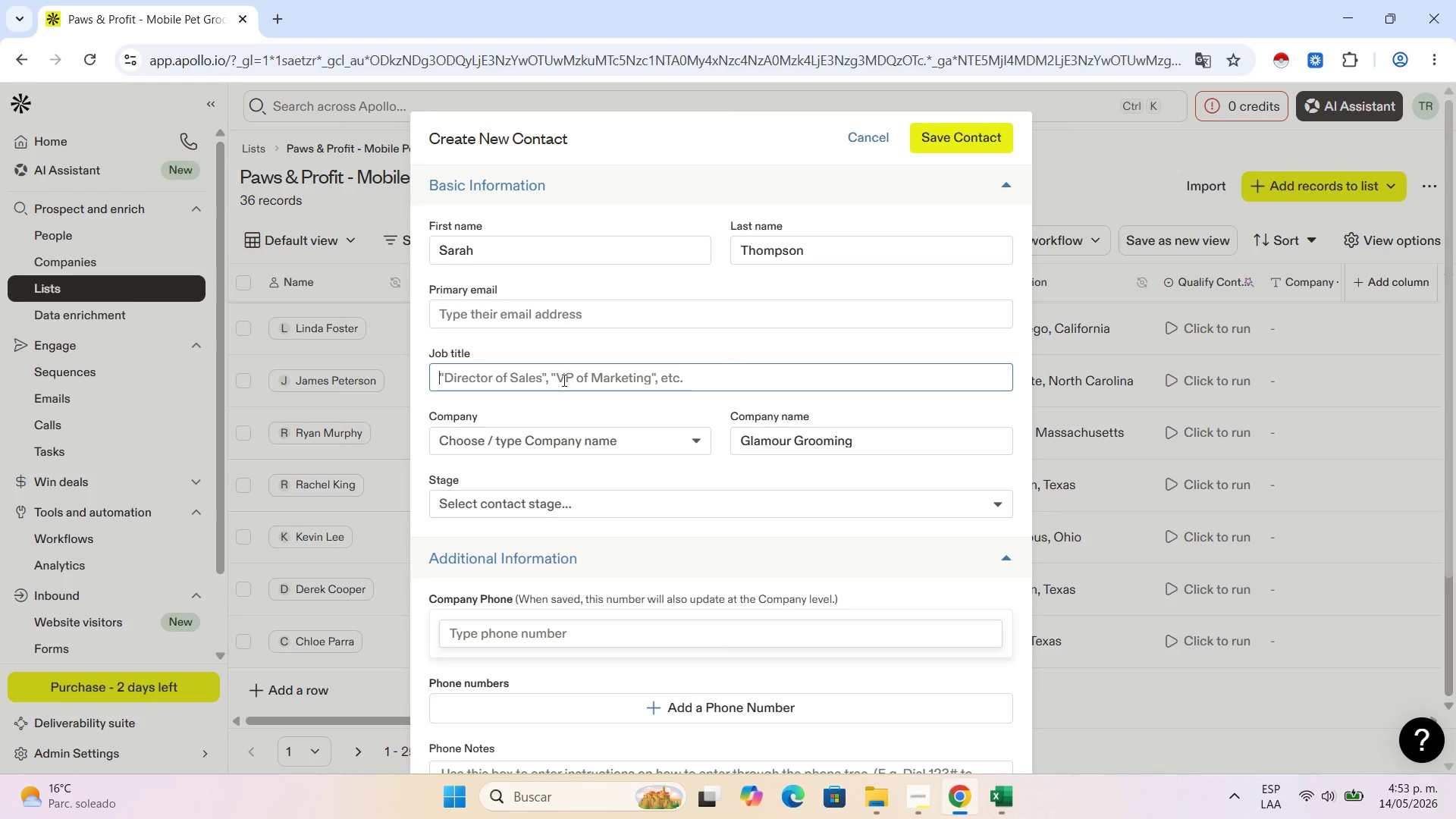 
key(Control+V)
 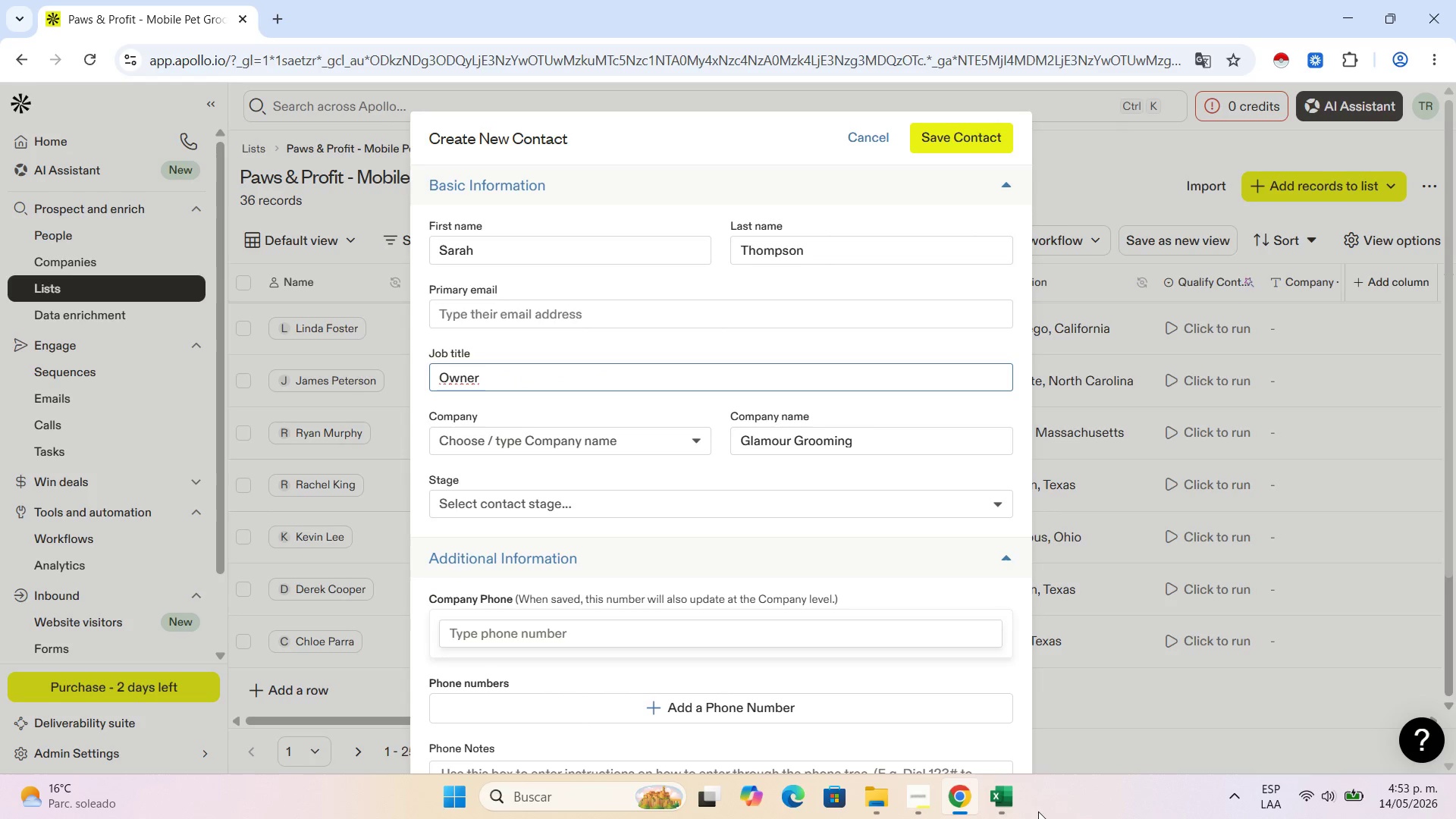 
left_click([1015, 808])
 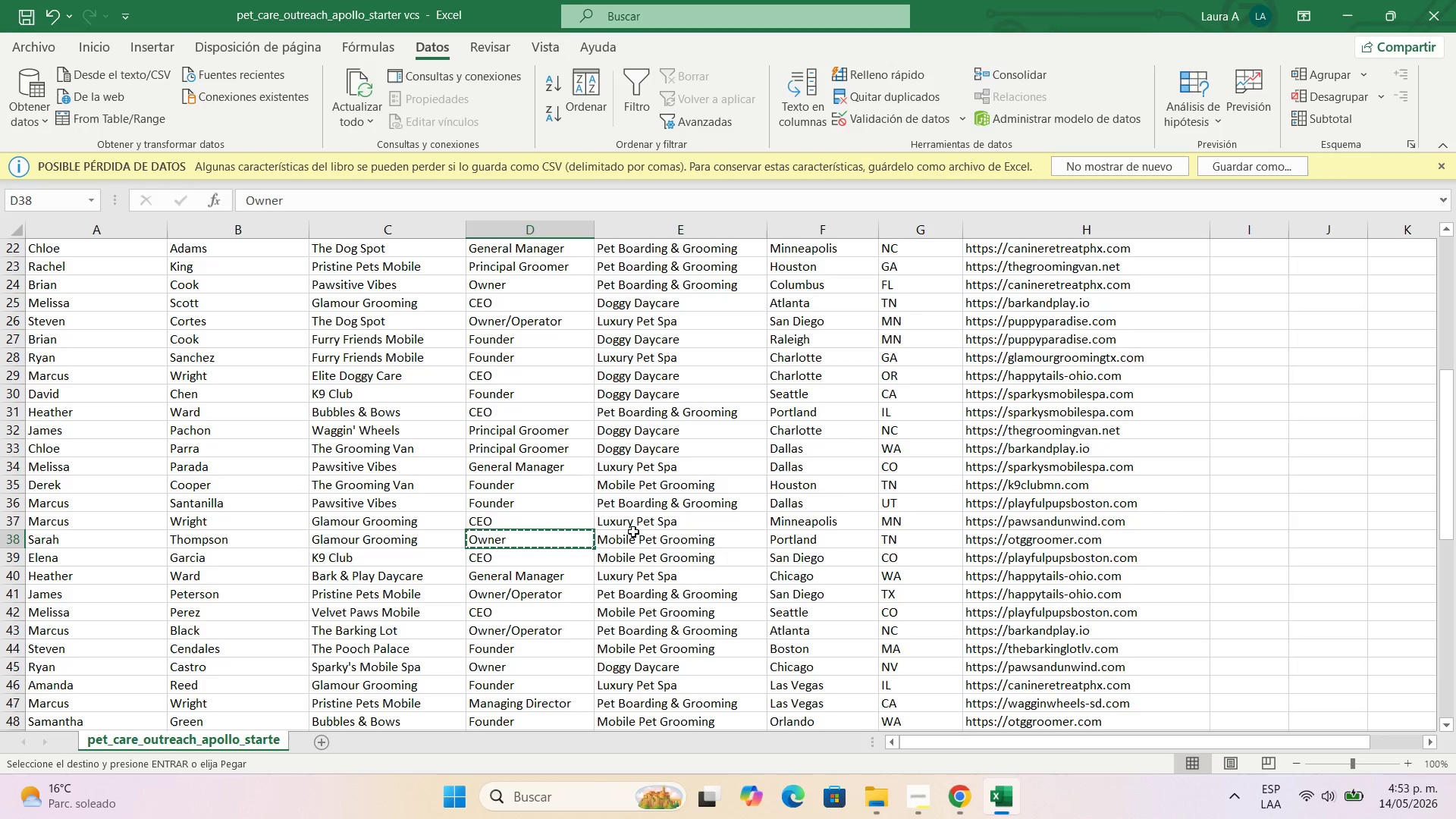 
left_click([634, 535])
 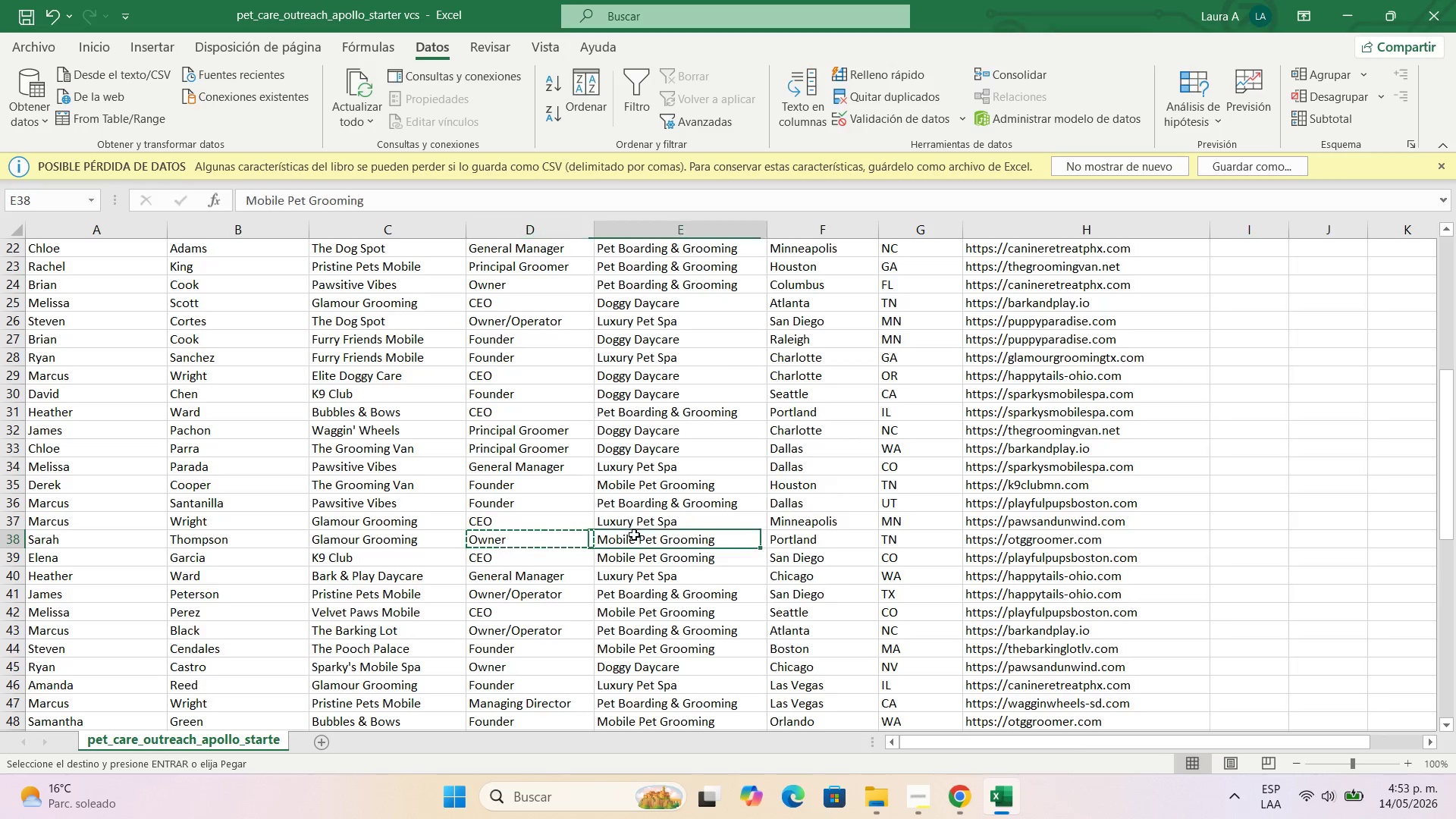 
key(Control+C)
 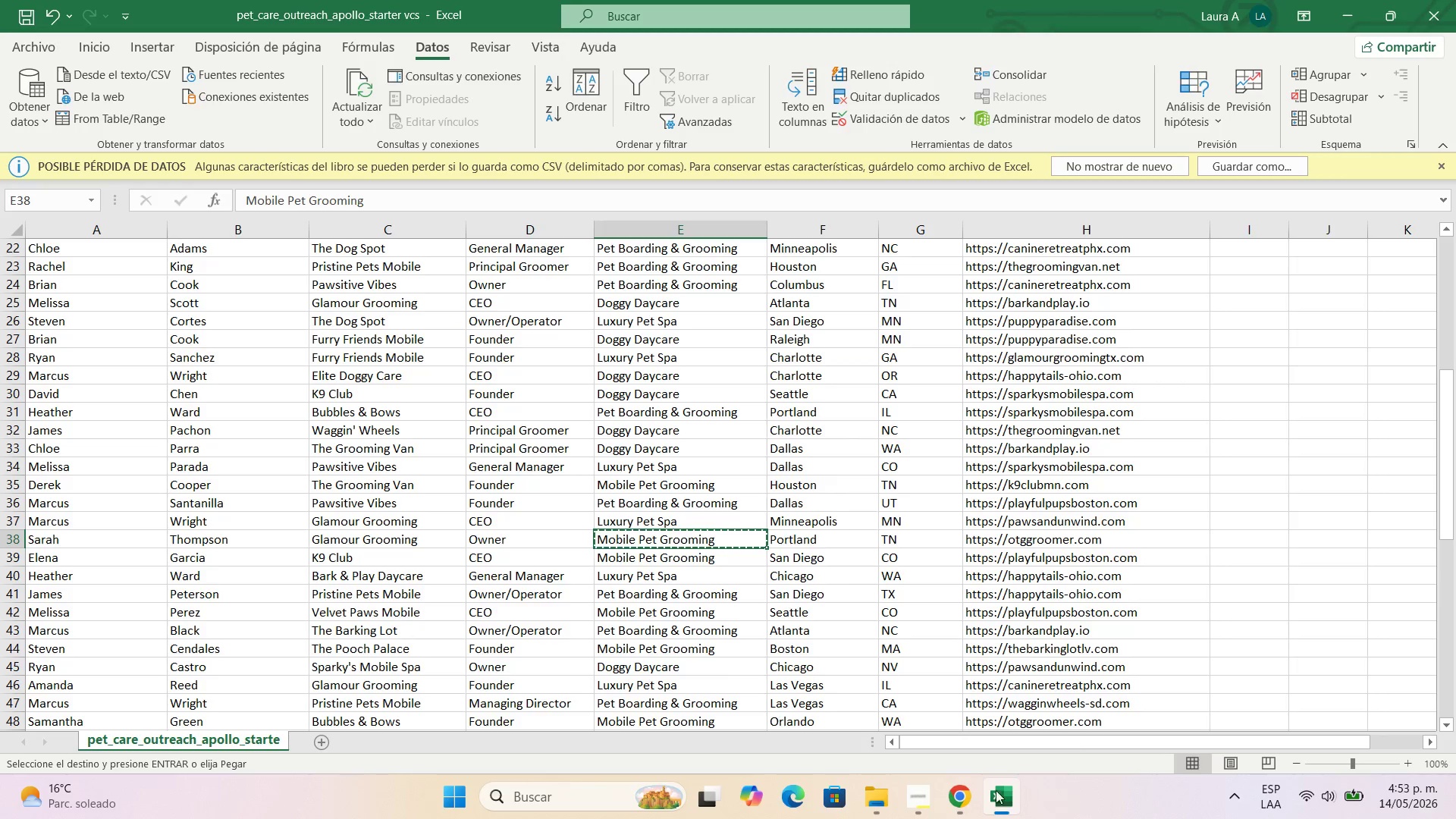 
left_click([963, 792])
 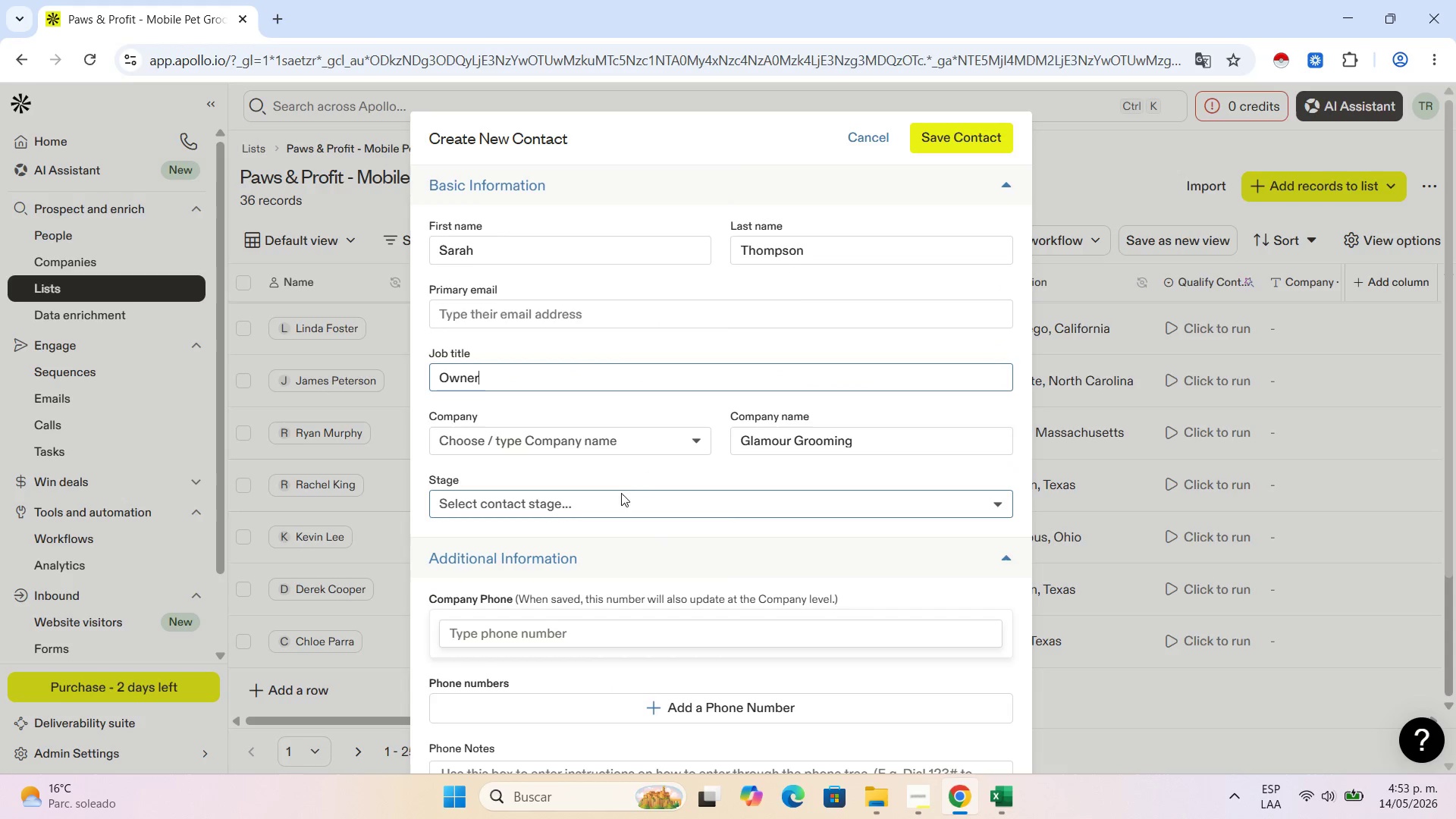 
scroll: coordinate [672, 633], scroll_direction: down, amount: 6.0
 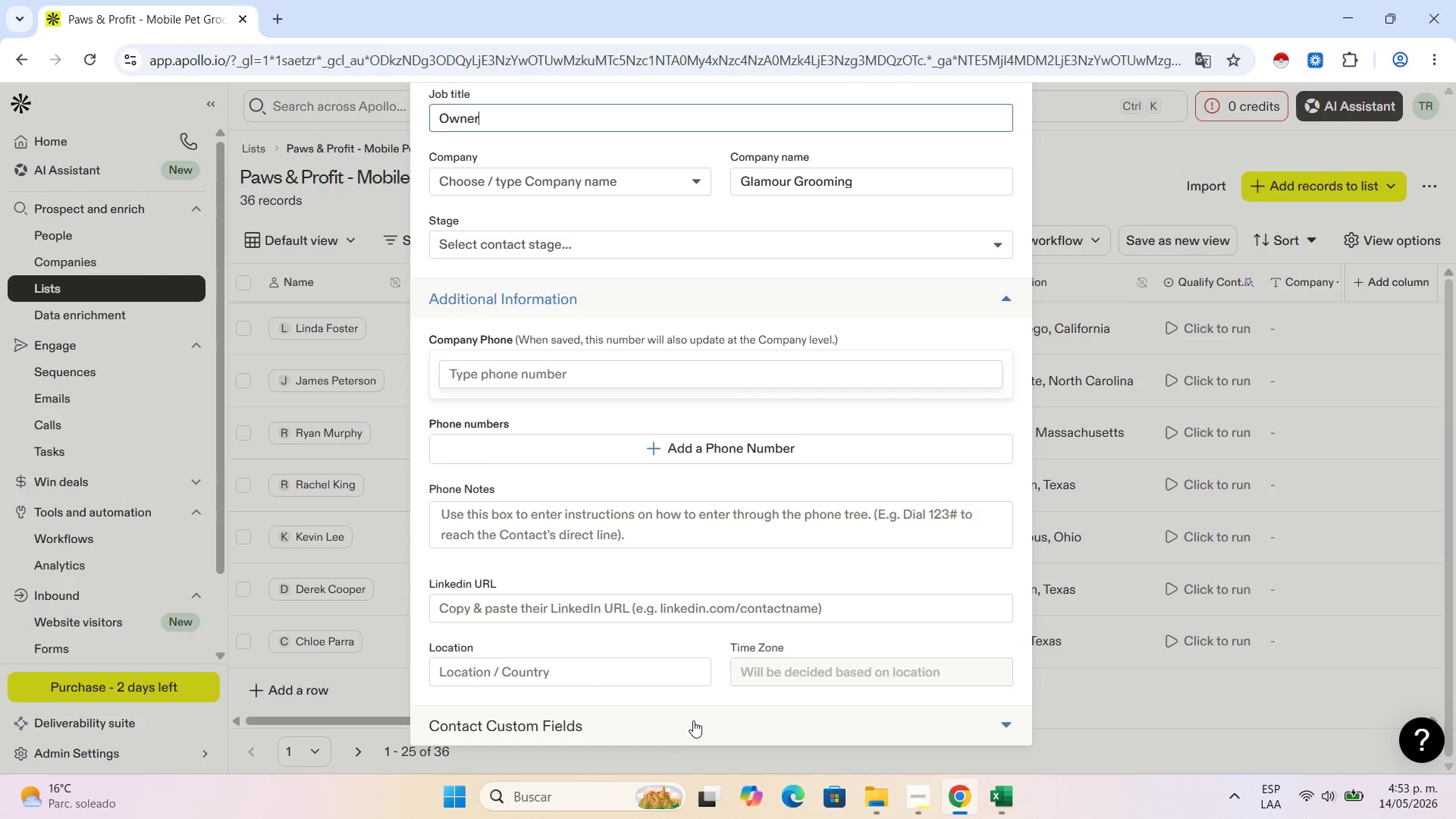 
left_click([693, 720])
 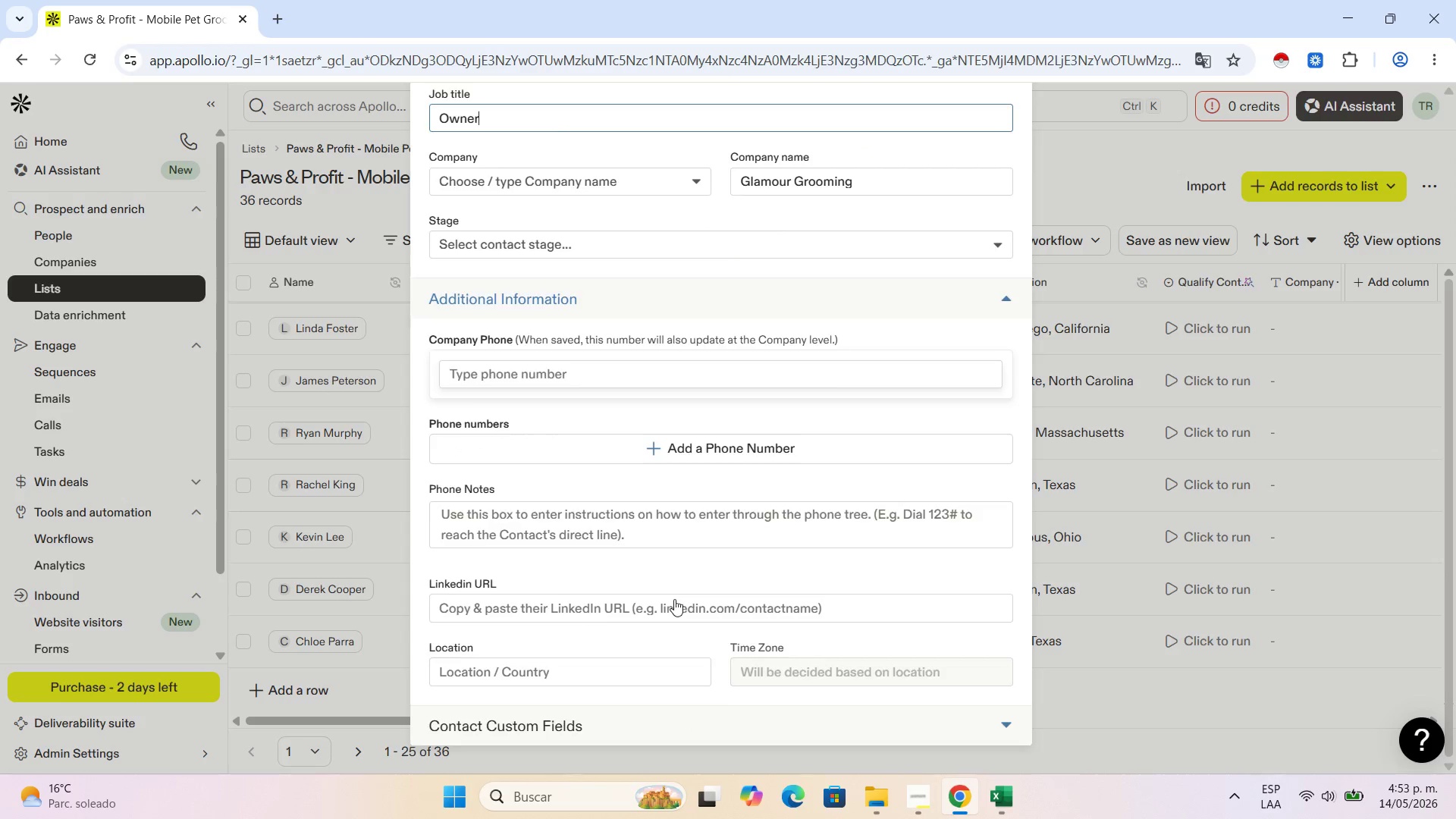 
scroll: coordinate [562, 648], scroll_direction: down, amount: 9.0
 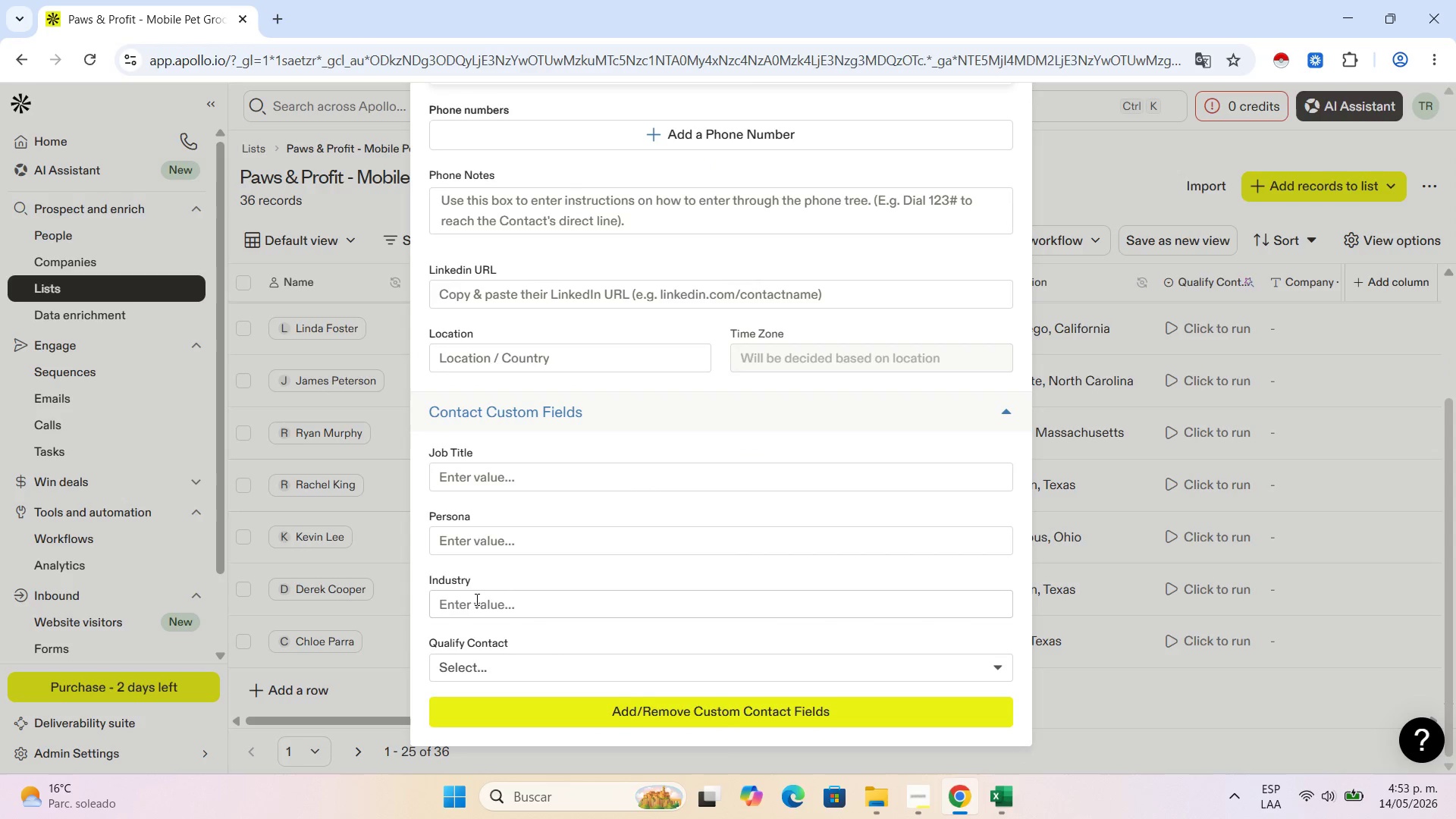 
left_click([475, 601])
 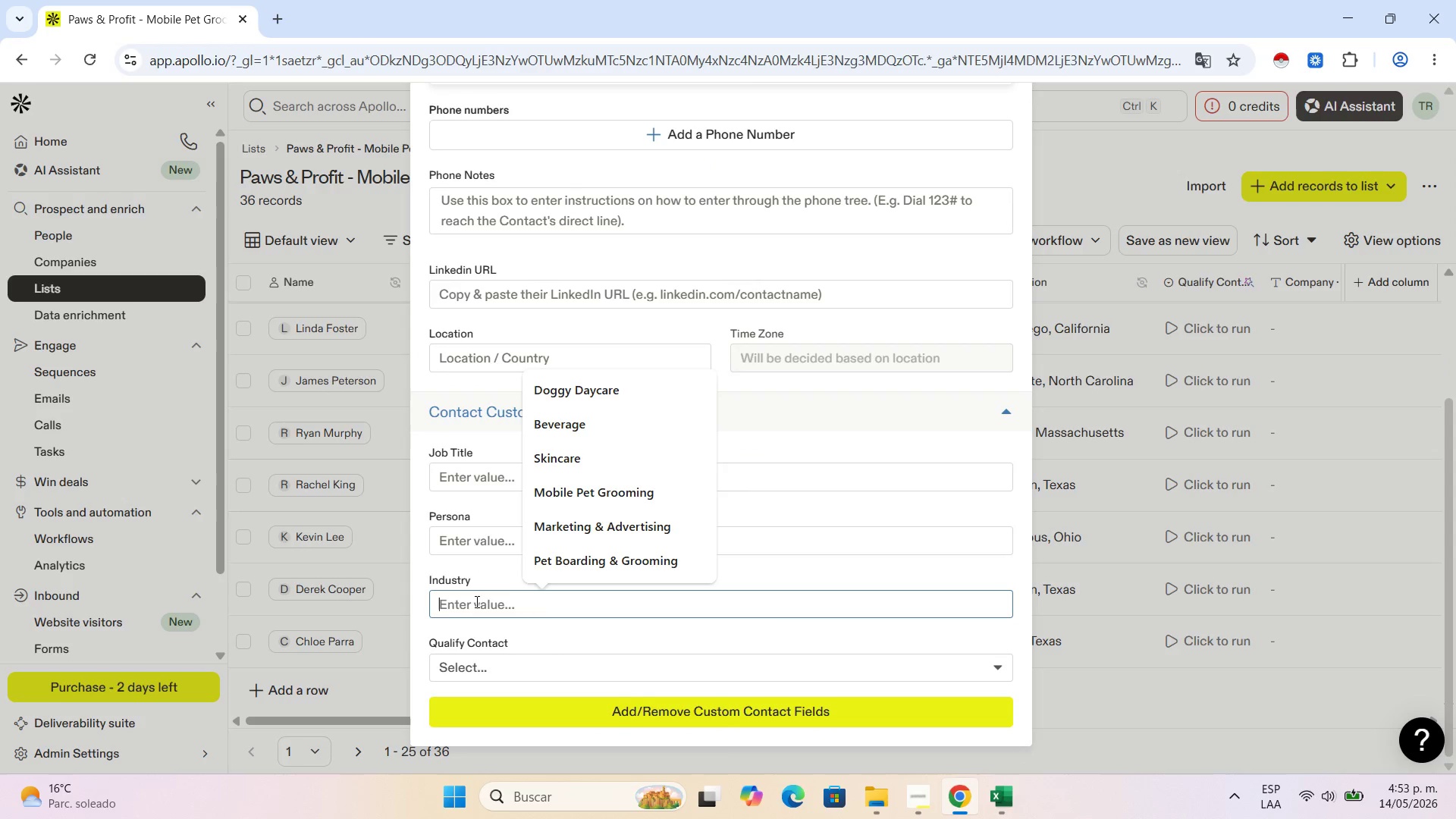 
key(Control+V)
 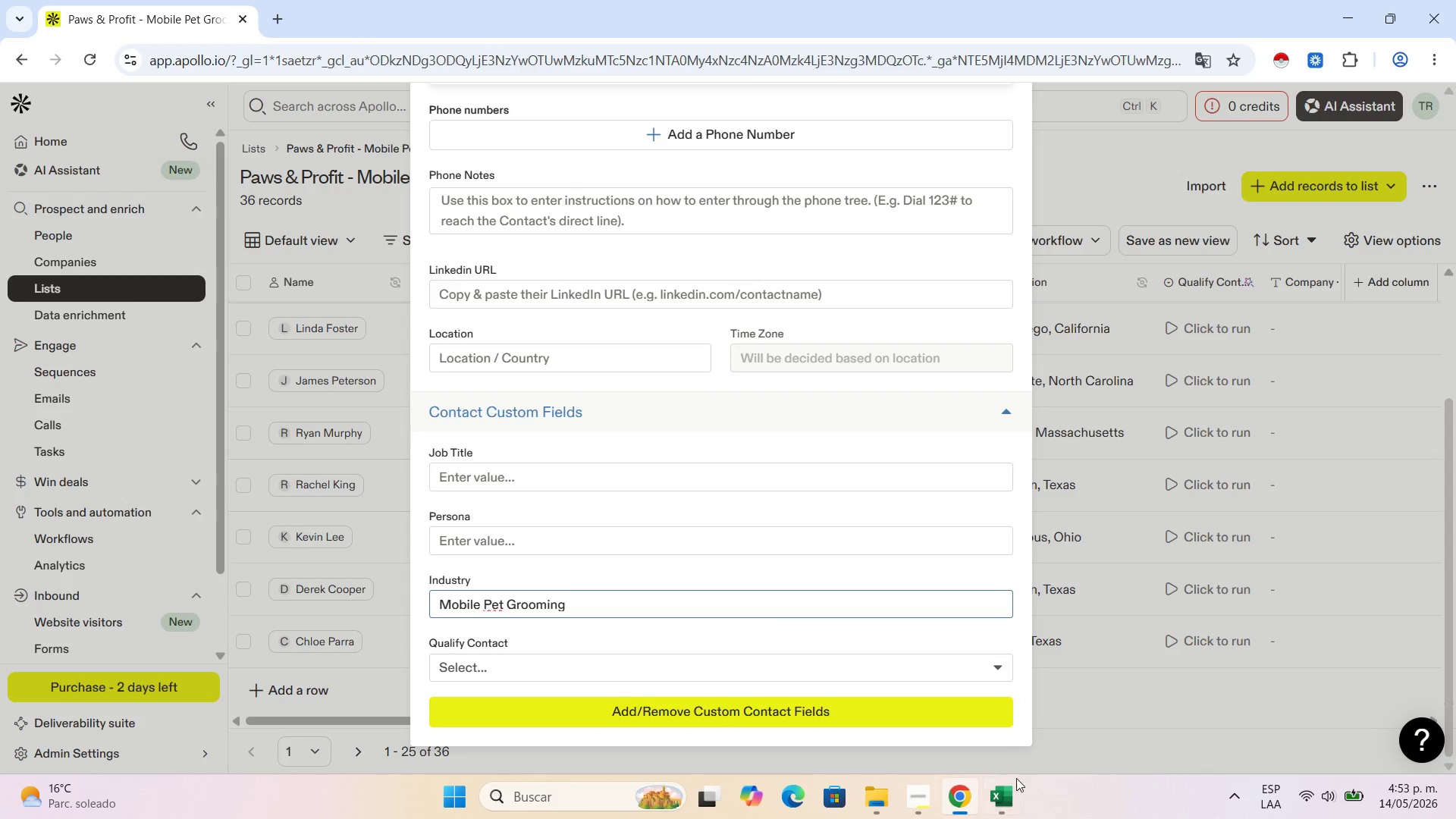 
left_click([1006, 794])
 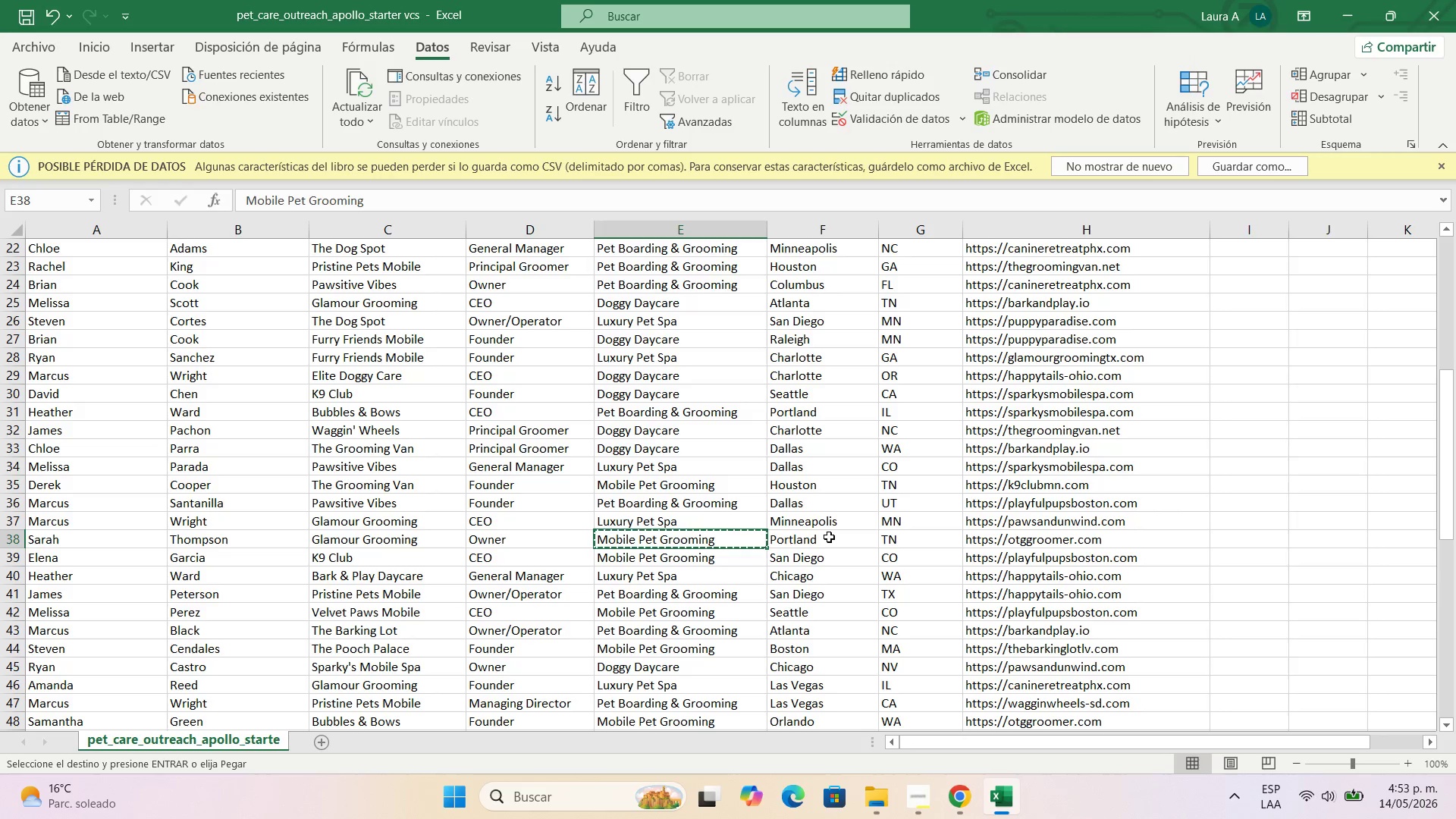 
left_click([829, 537])
 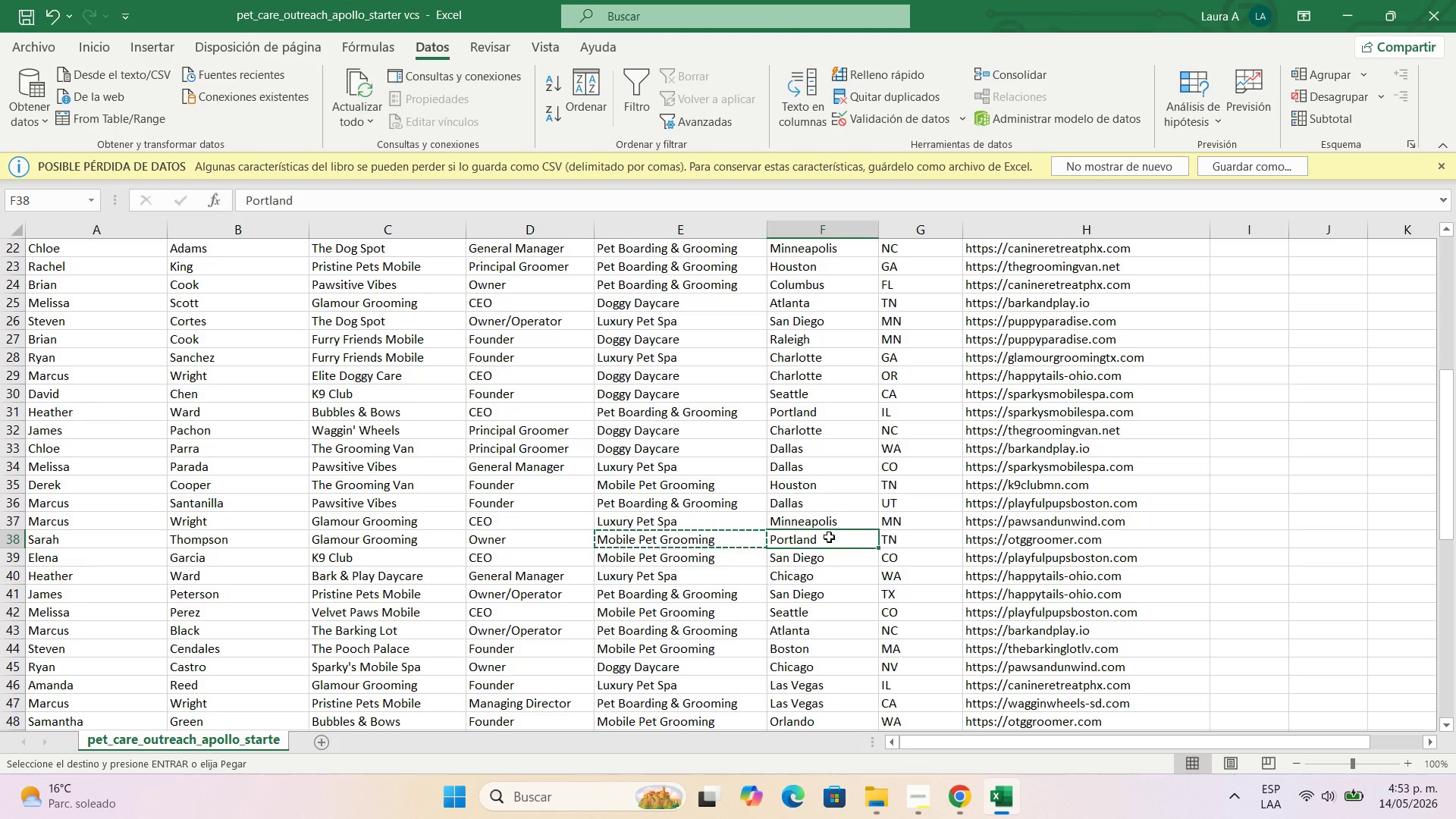 
key(Control+ControlLeft)
 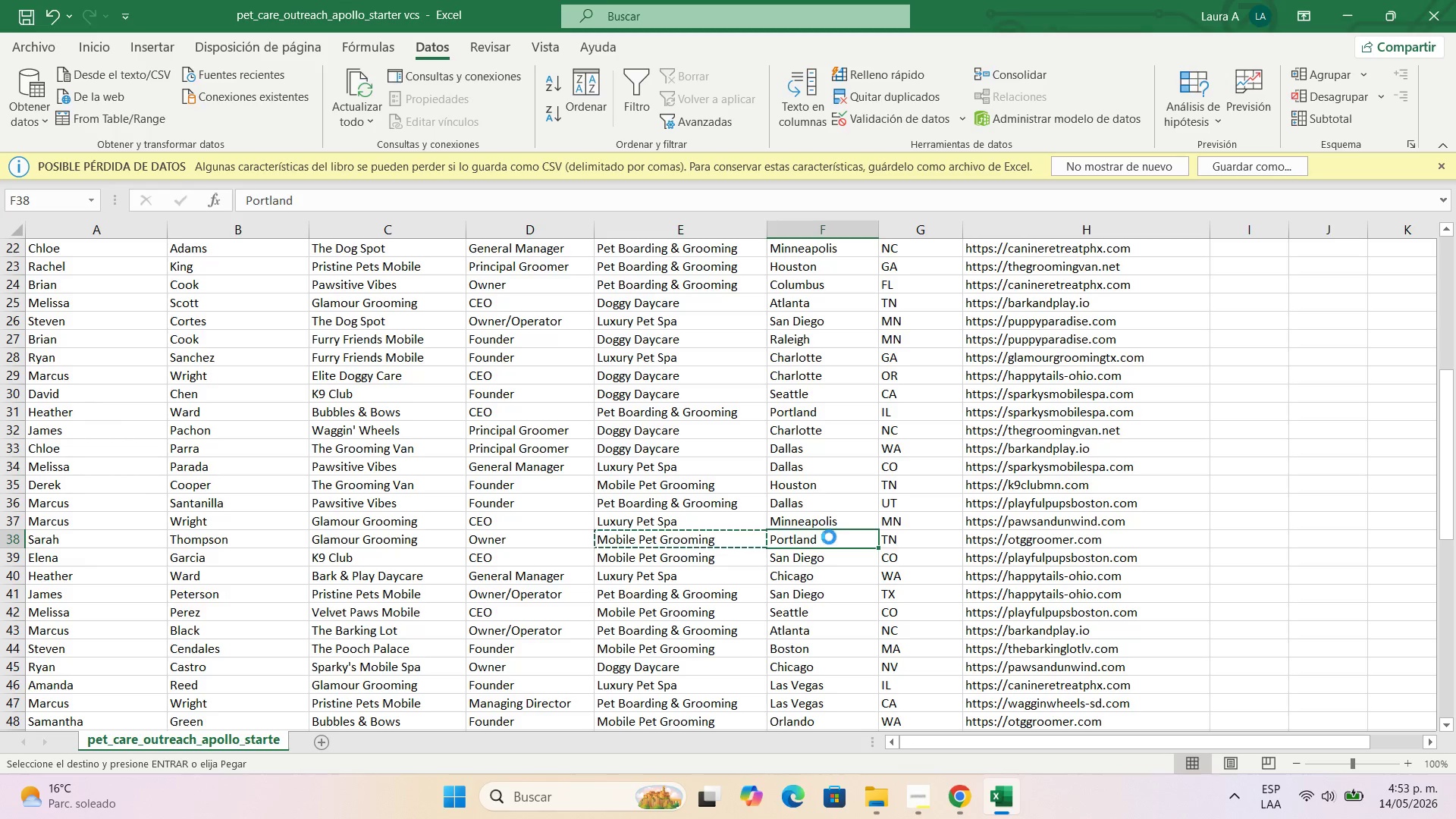 
key(Control+C)
 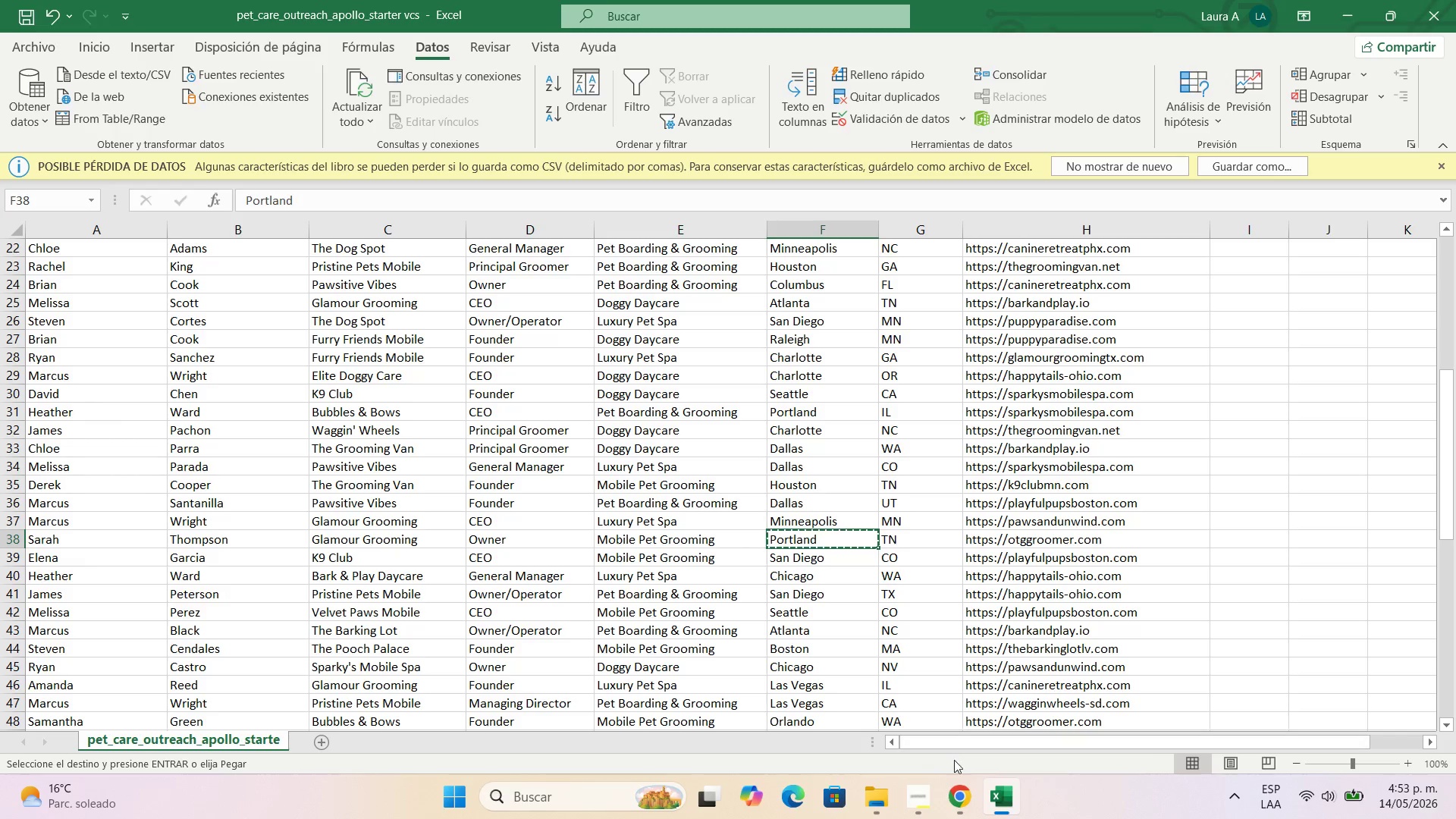 
left_click([954, 818])
 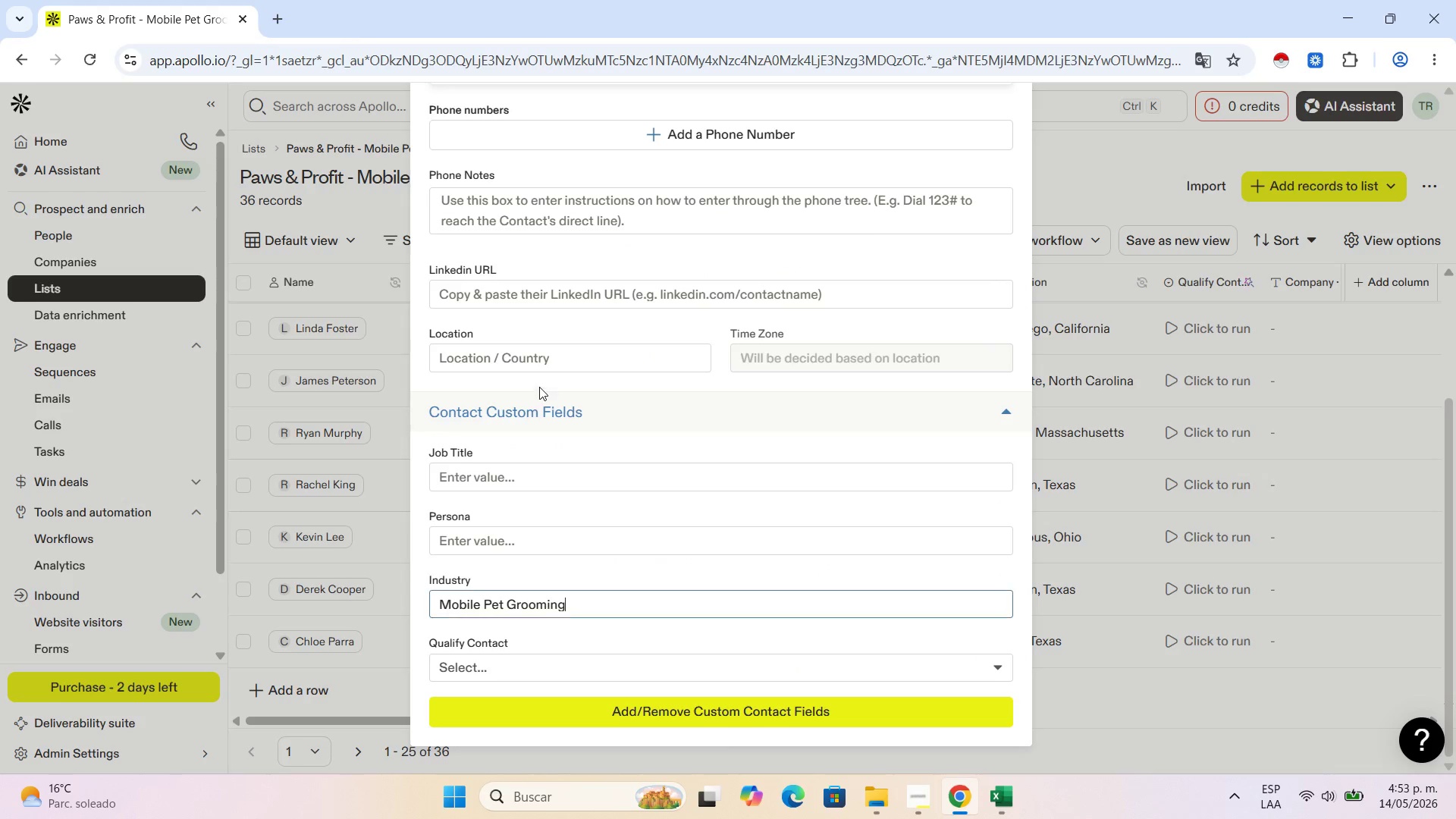 
left_click([539, 358])
 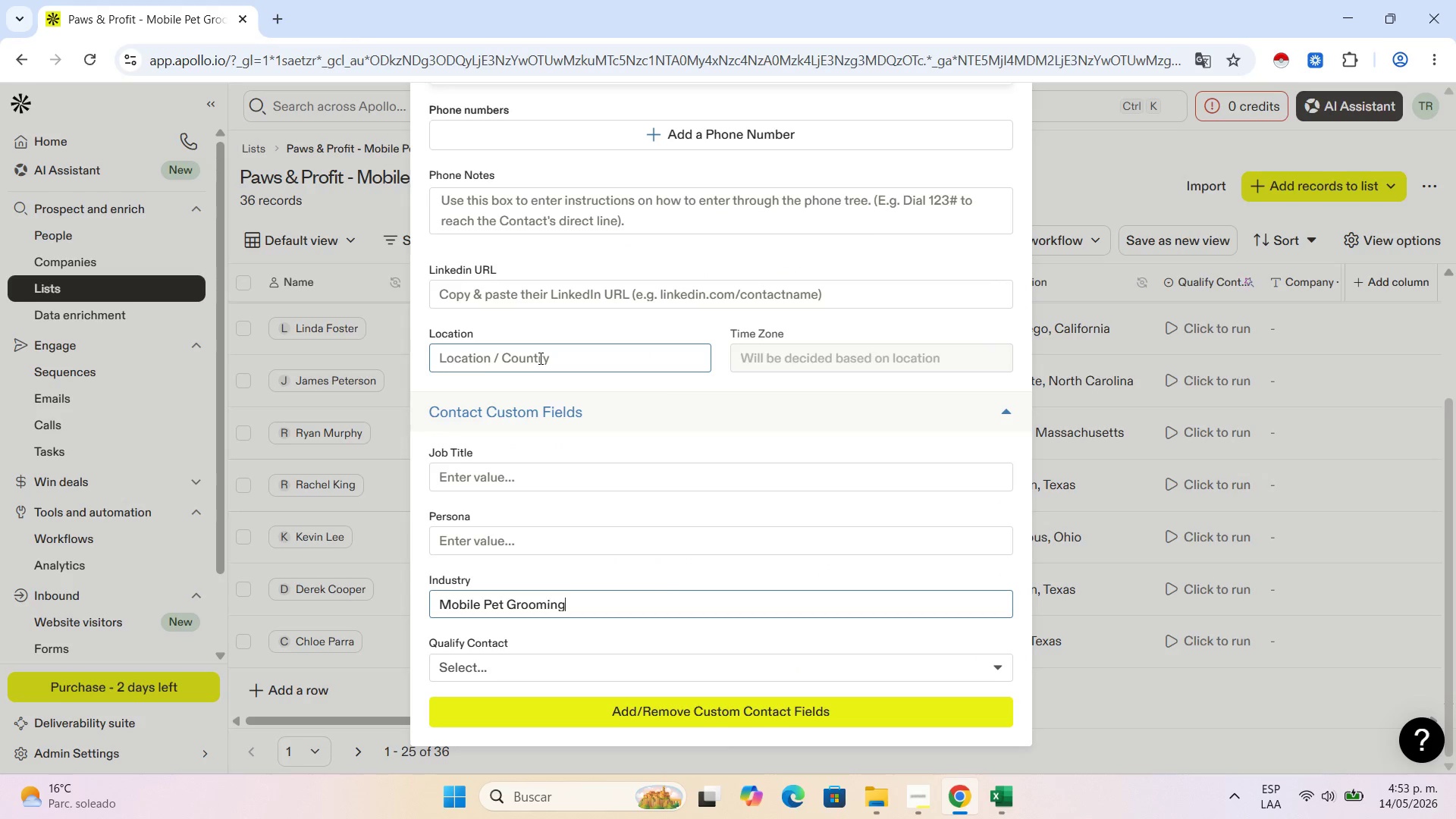 
key(Control+V)
 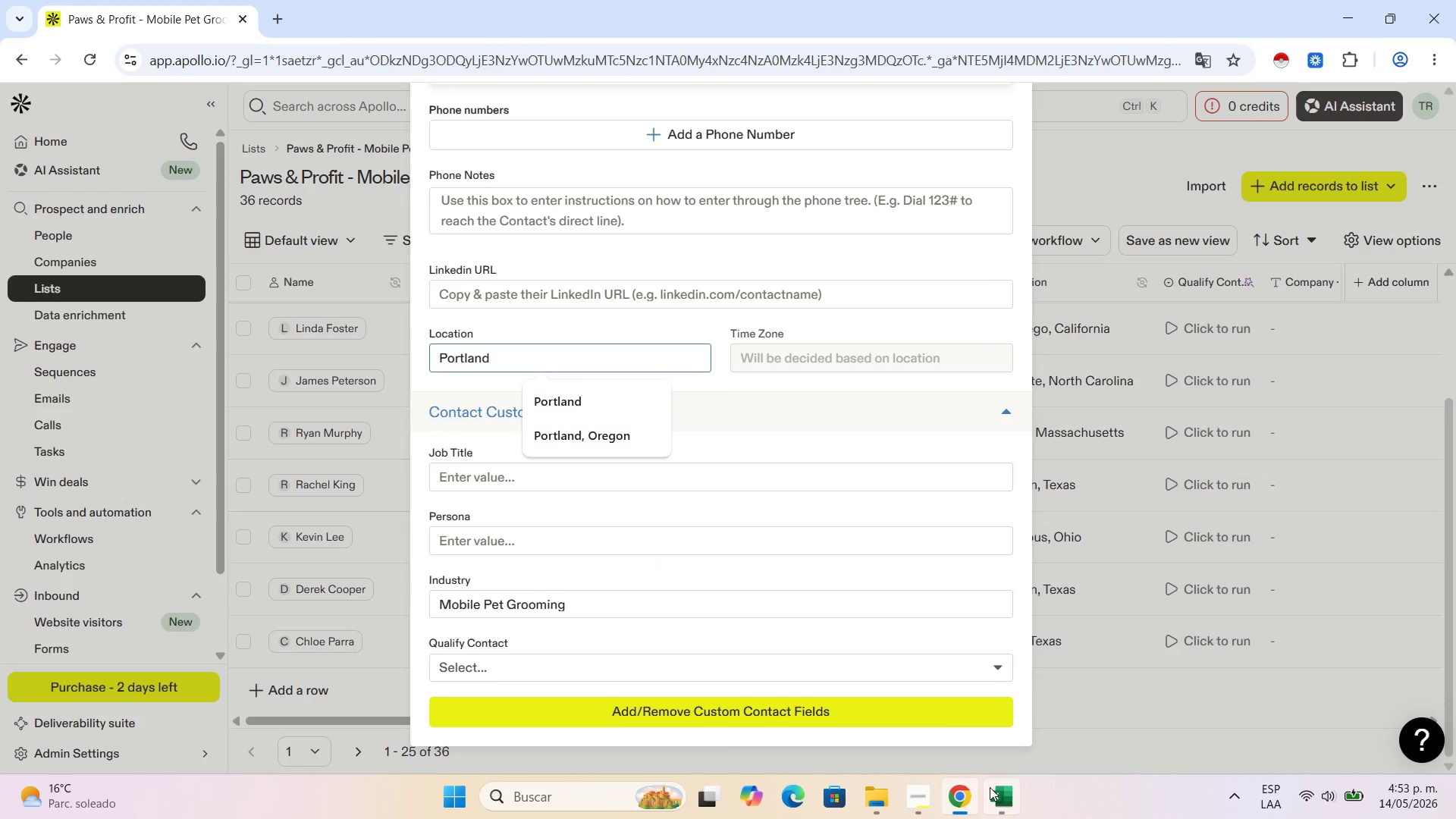 
left_click([996, 792])
 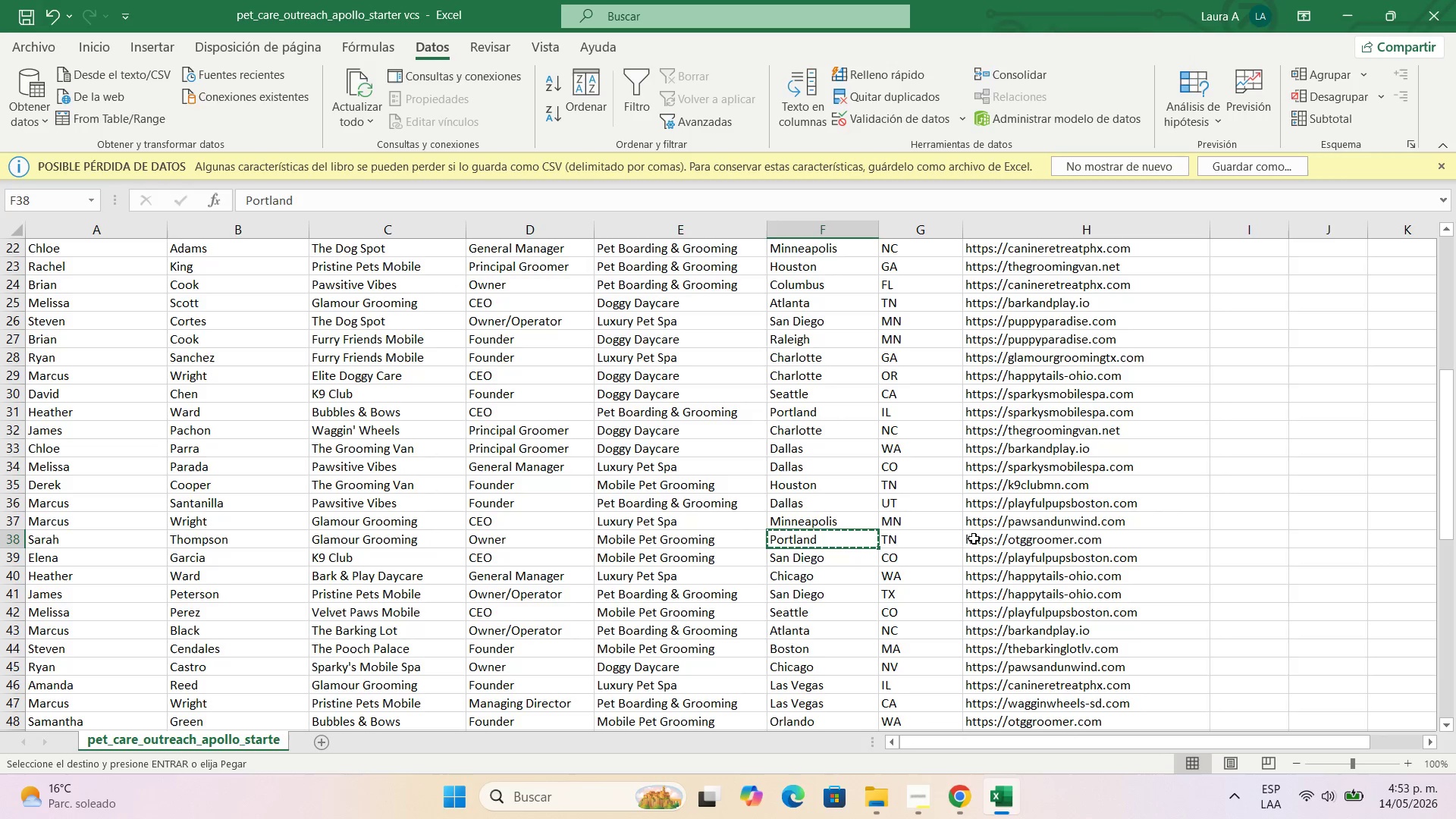 
left_click([988, 535])
 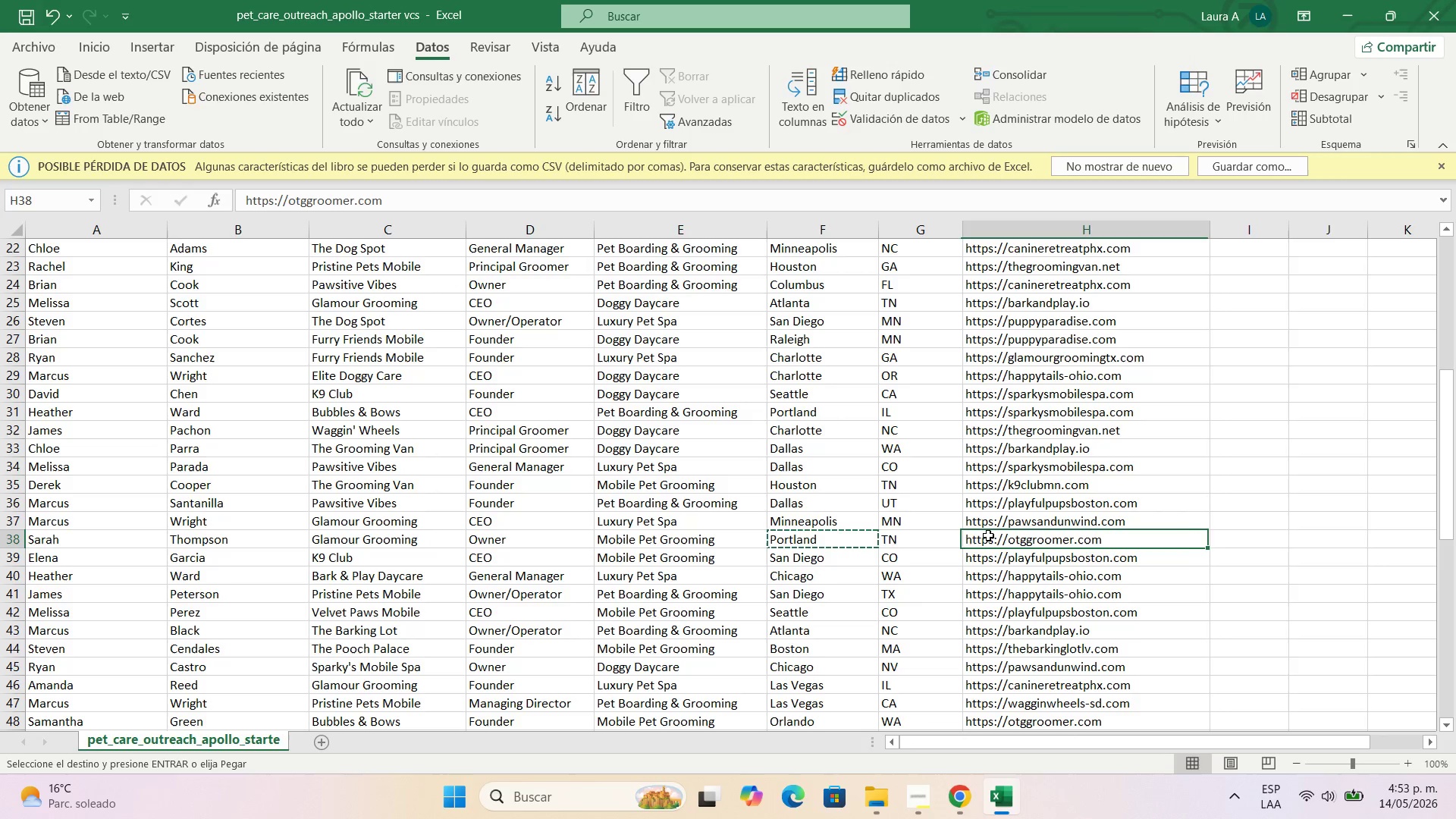 
key(Control+C)
 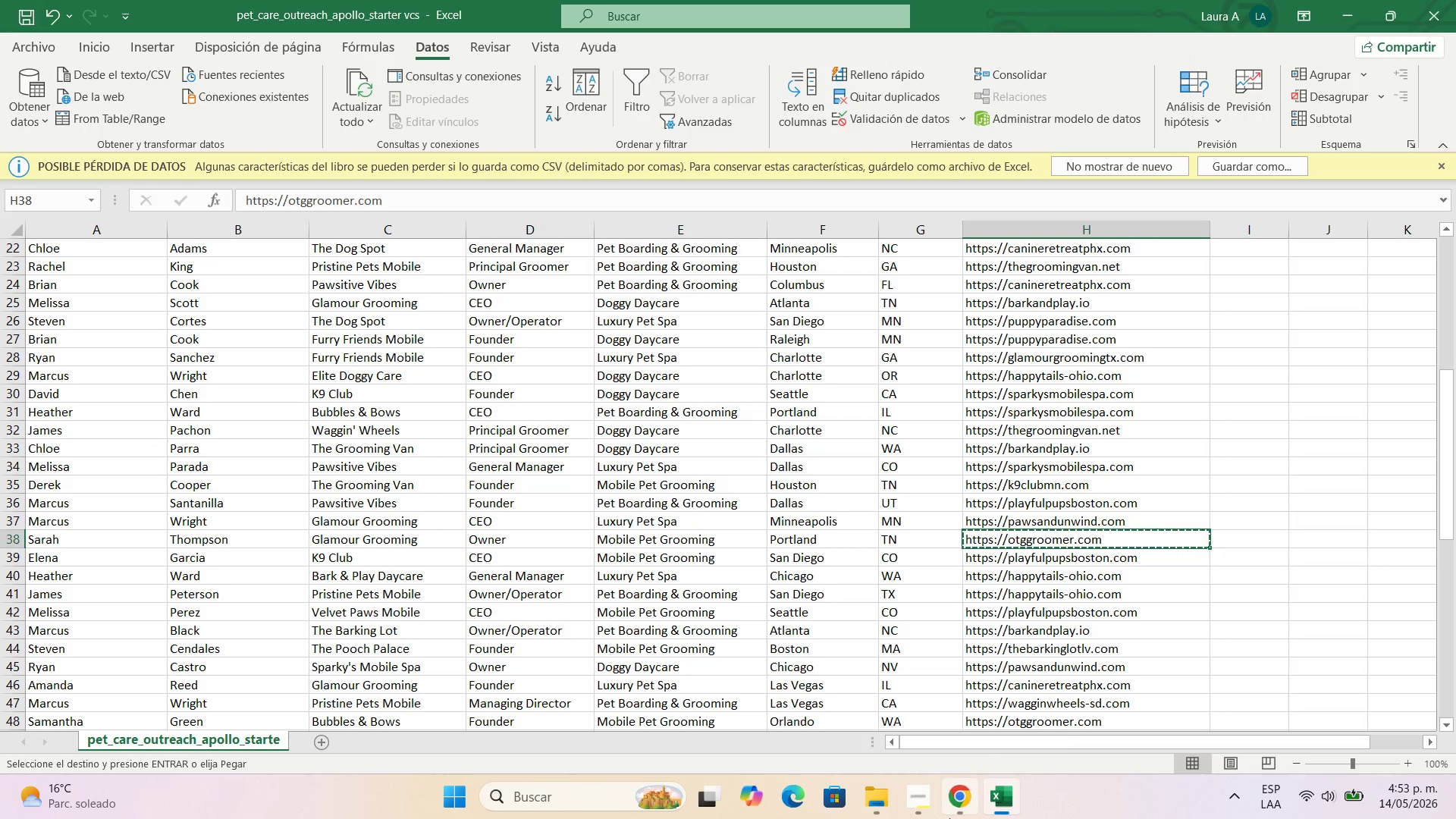 
left_click([949, 817])
 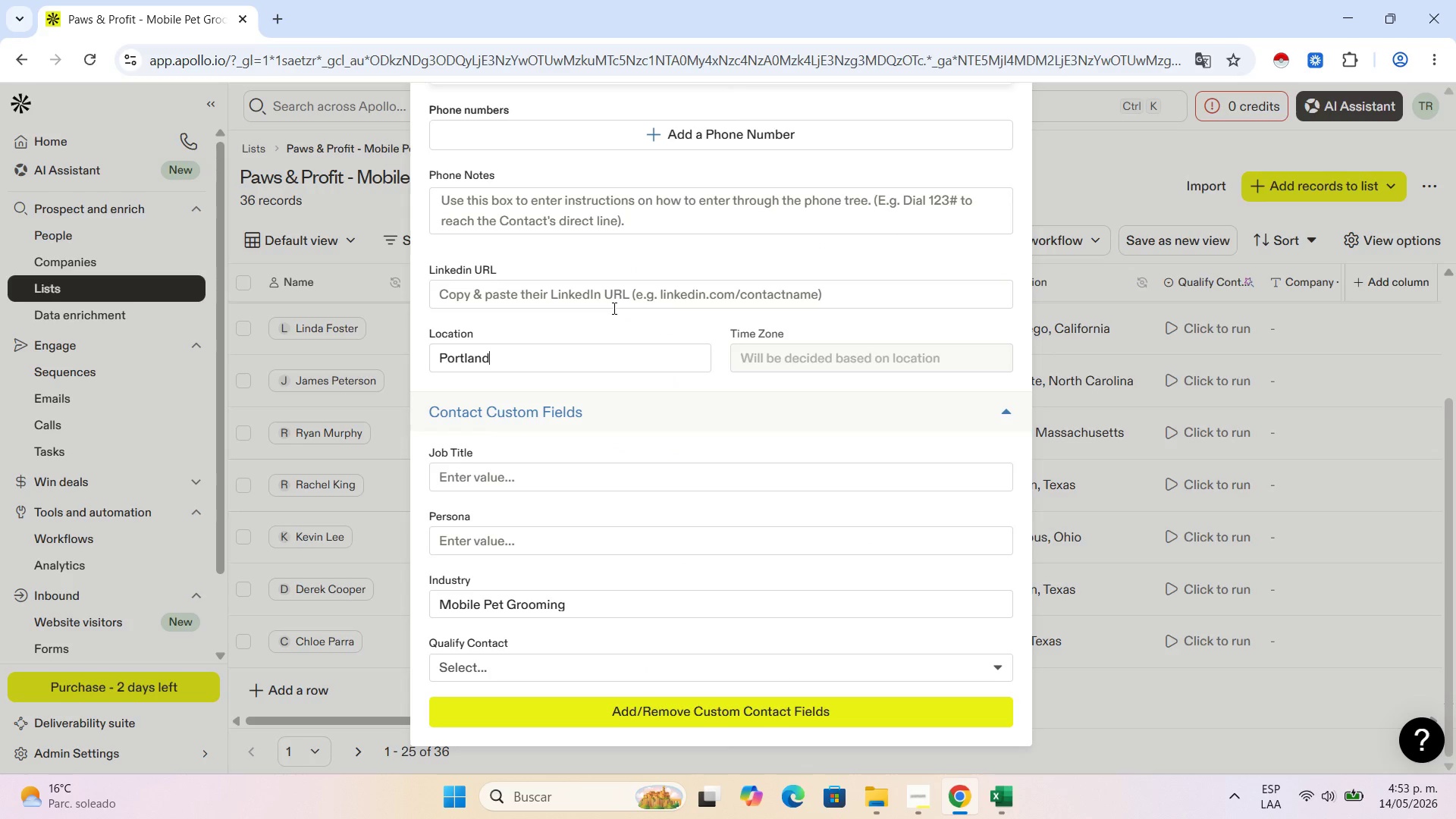 
left_click([613, 306])
 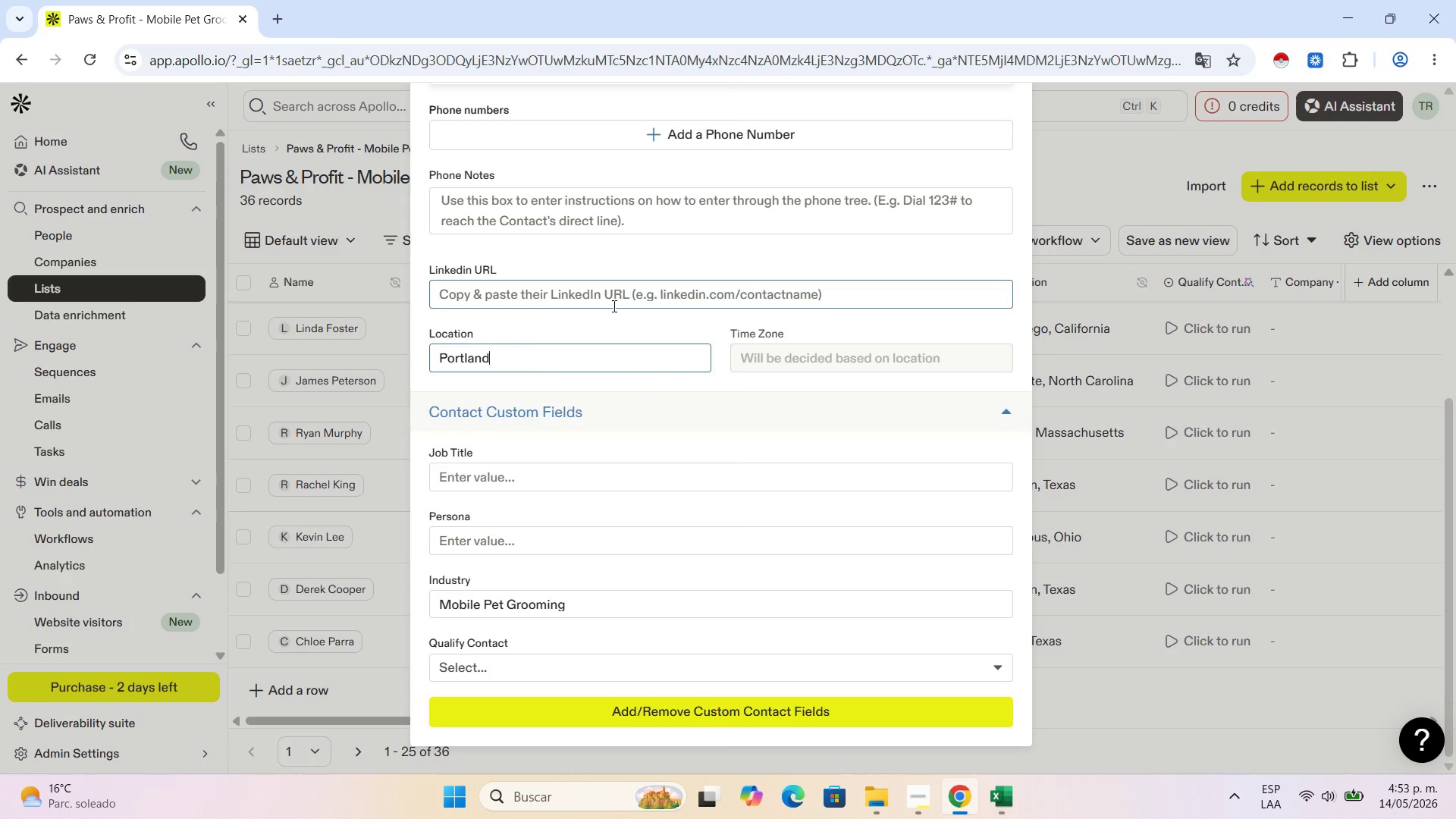 
key(Control+V)
 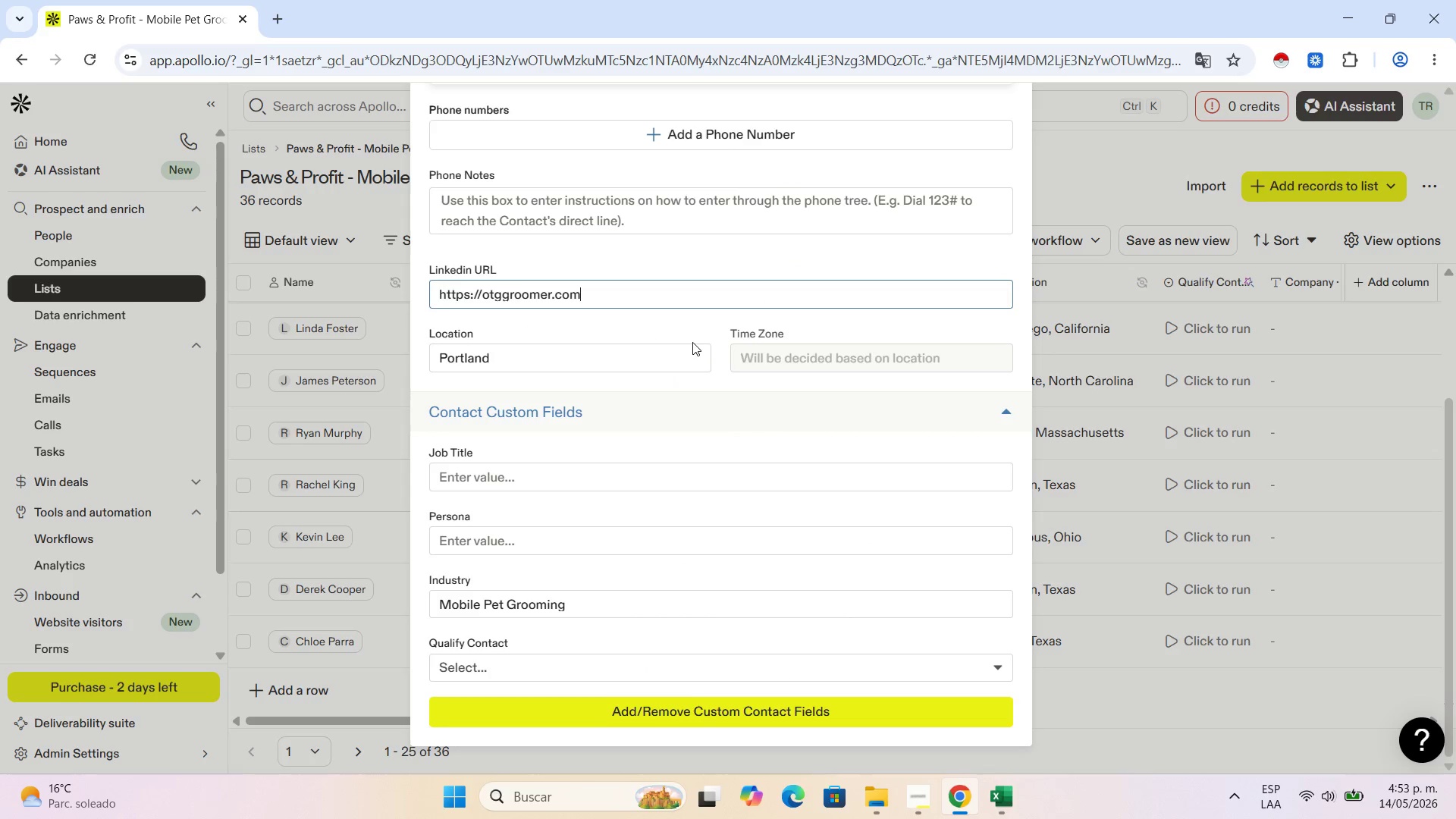 
scroll: coordinate [840, 293], scroll_direction: up, amount: 10.0
 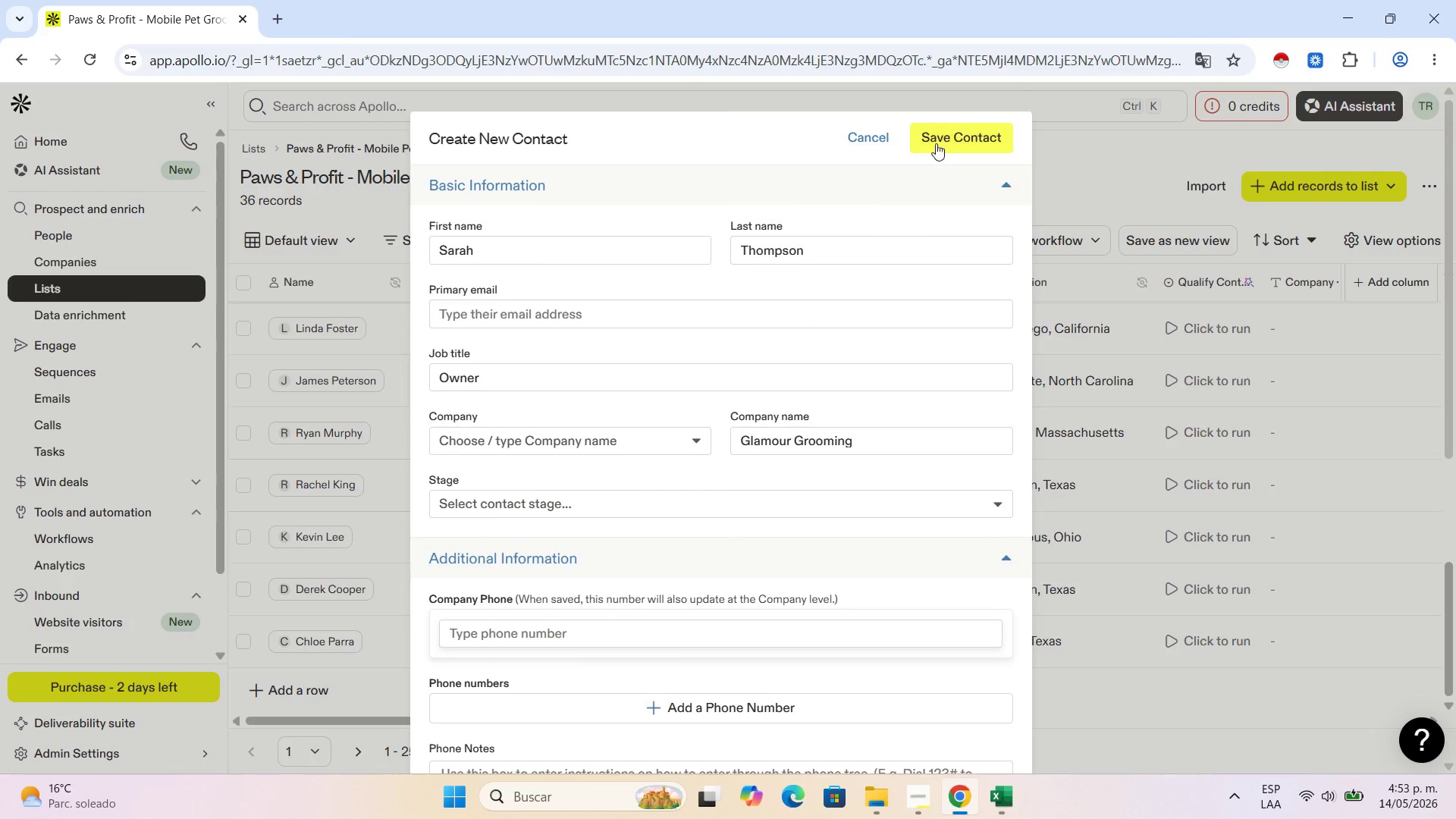 
left_click([939, 143])
 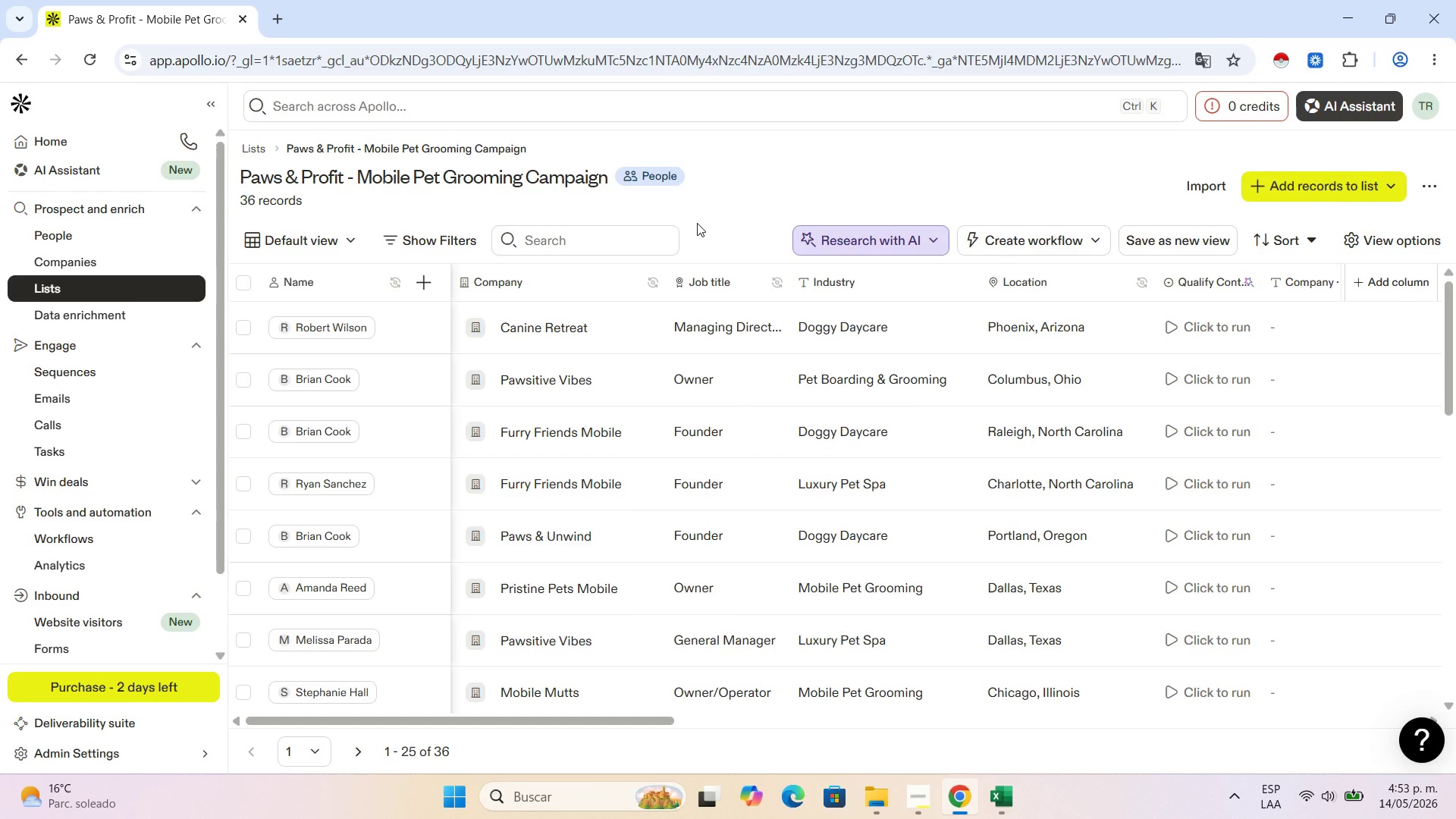 
wait(14.91)
 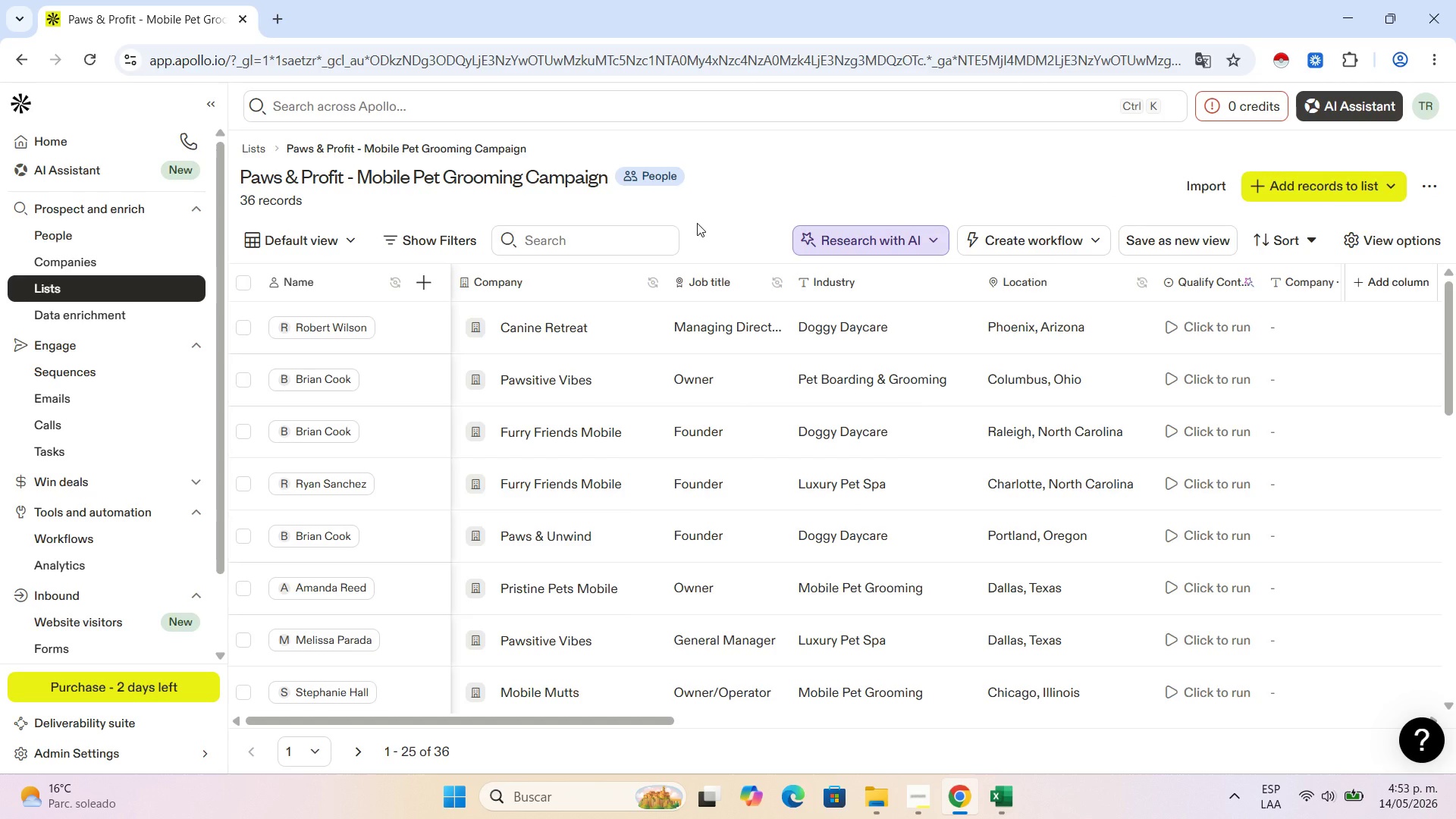 
scroll: coordinate [408, 624], scroll_direction: down, amount: 14.0
 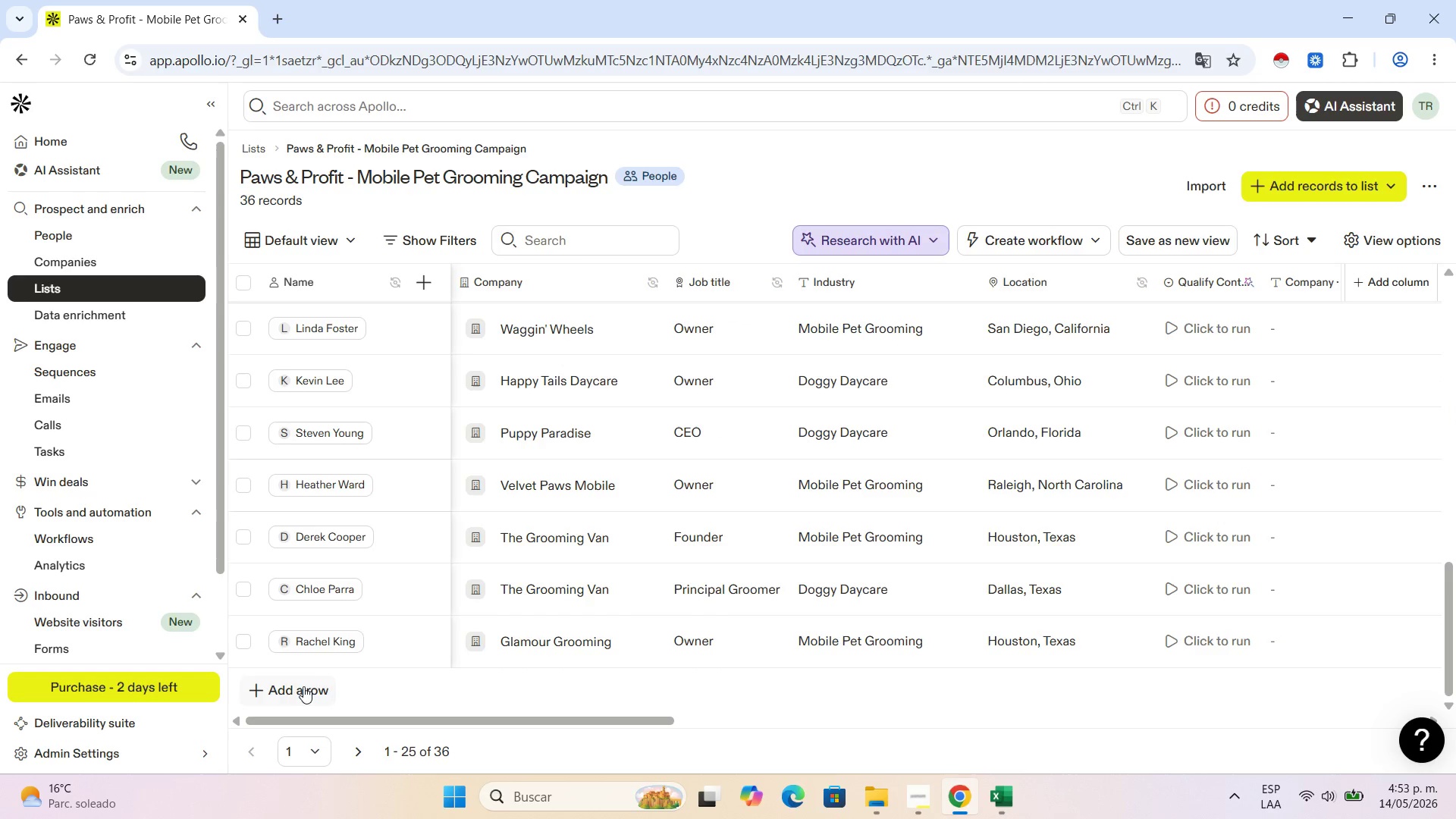 
left_click([306, 686])
 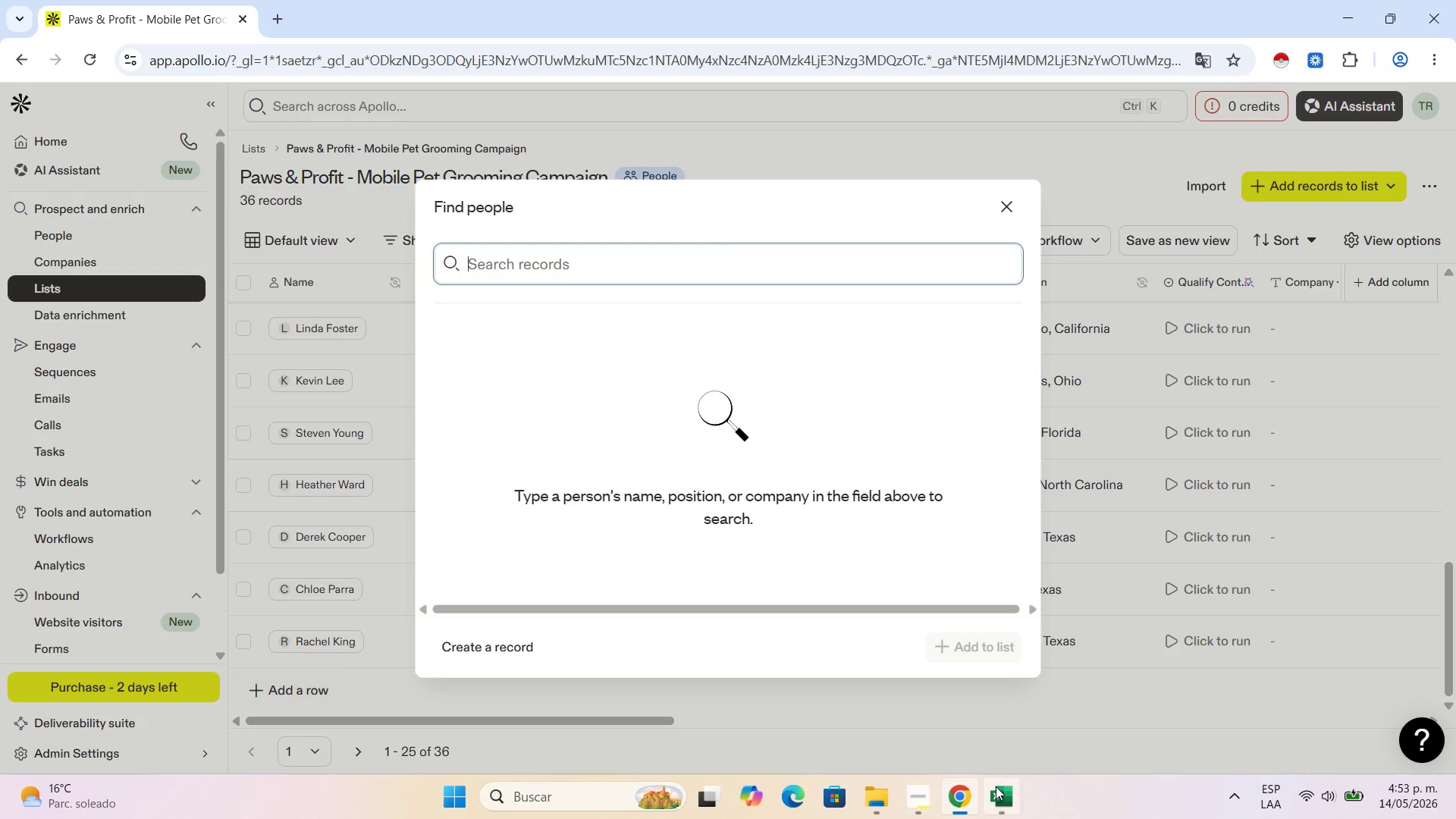 
left_click([997, 786])
 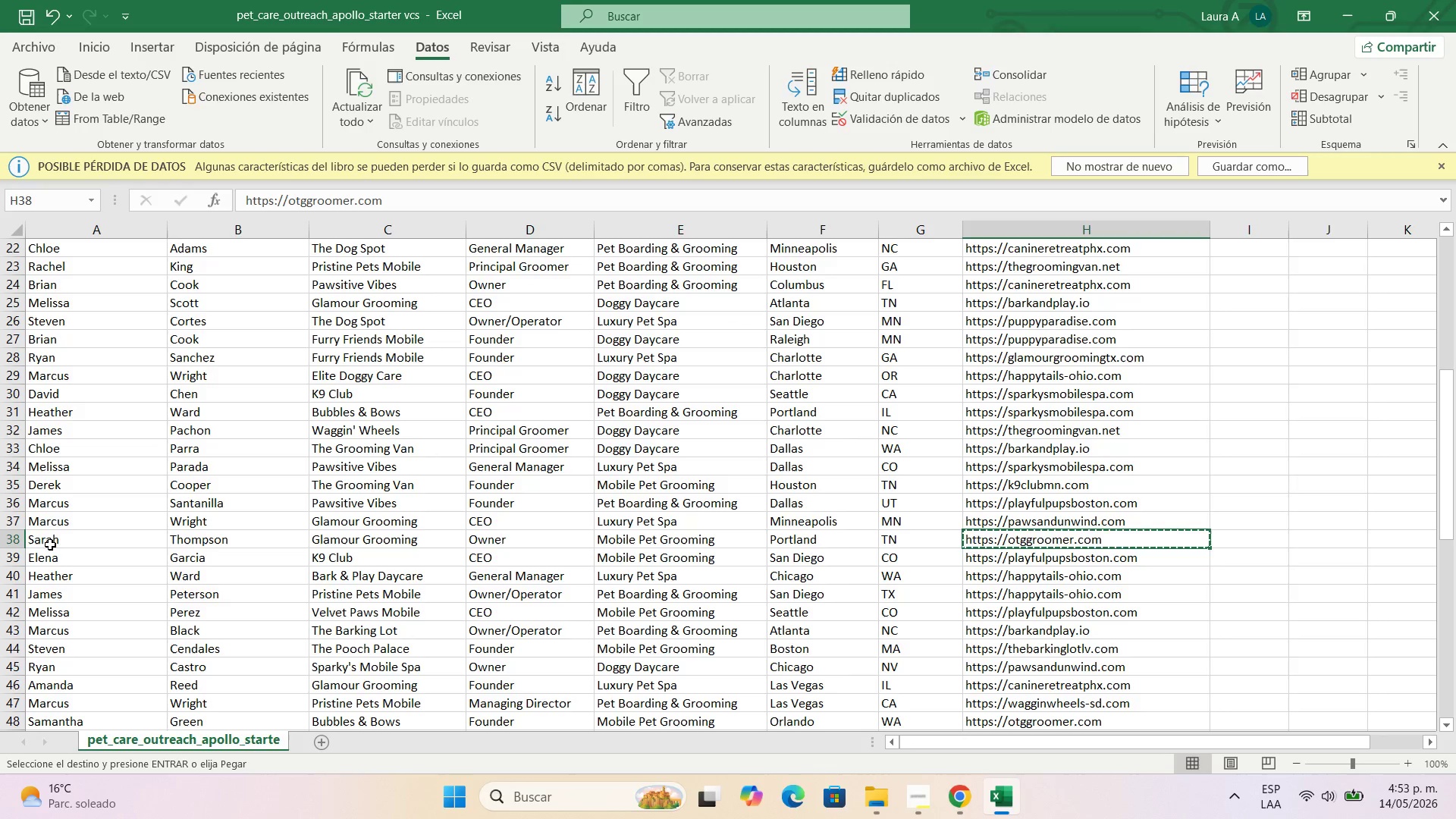 
left_click([53, 557])
 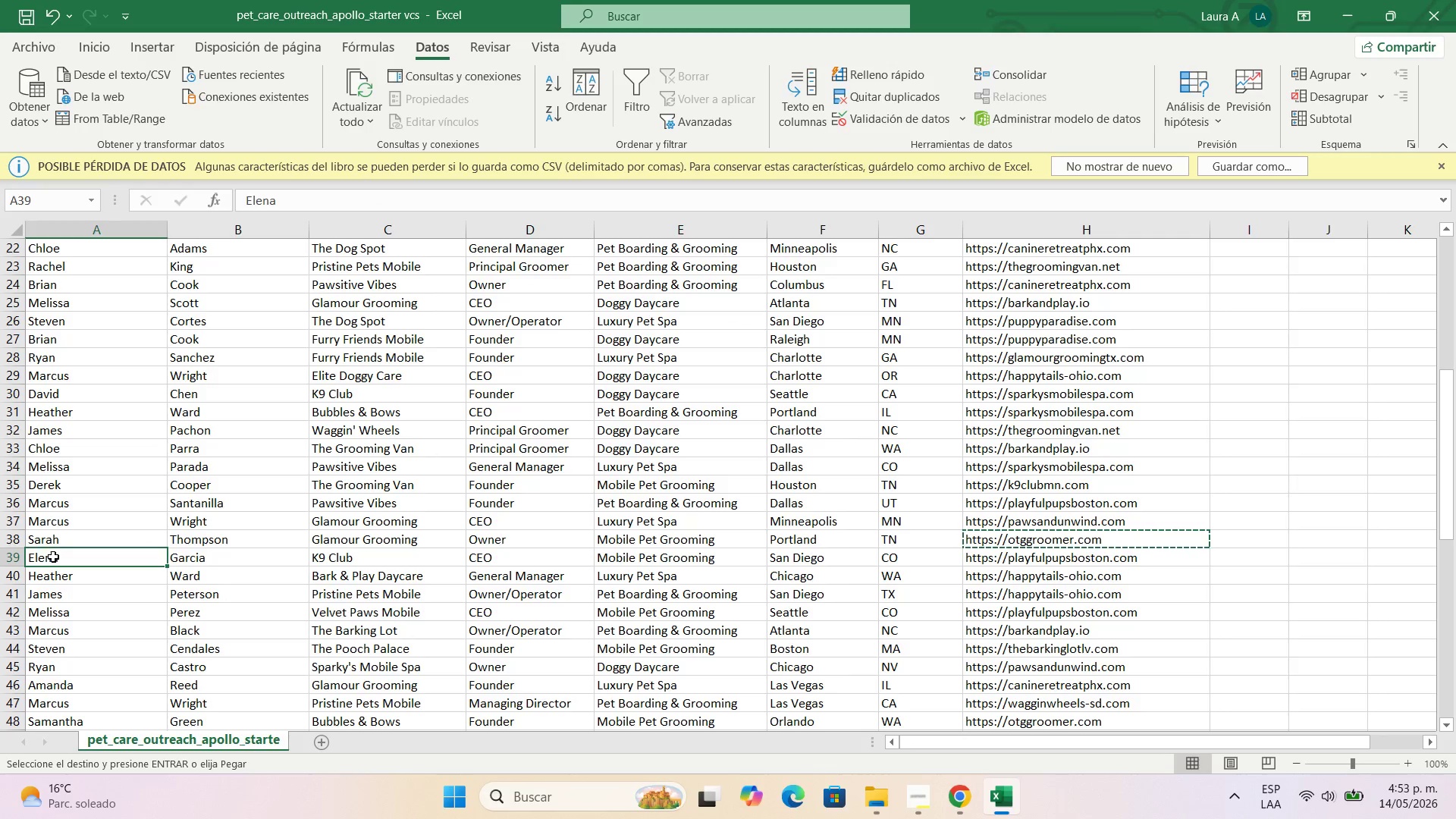 
key(Control+C)
 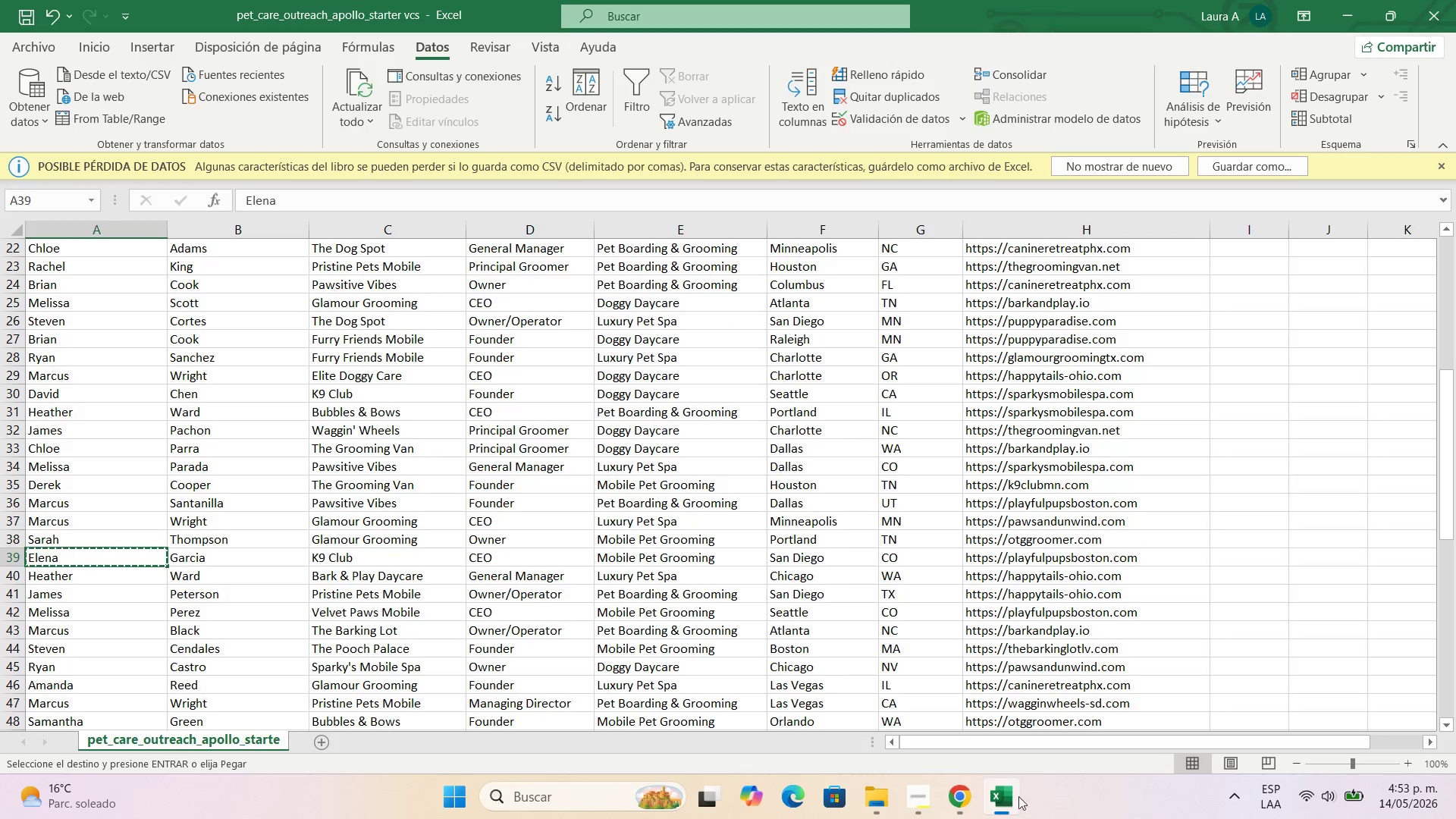 
left_click([955, 814])
 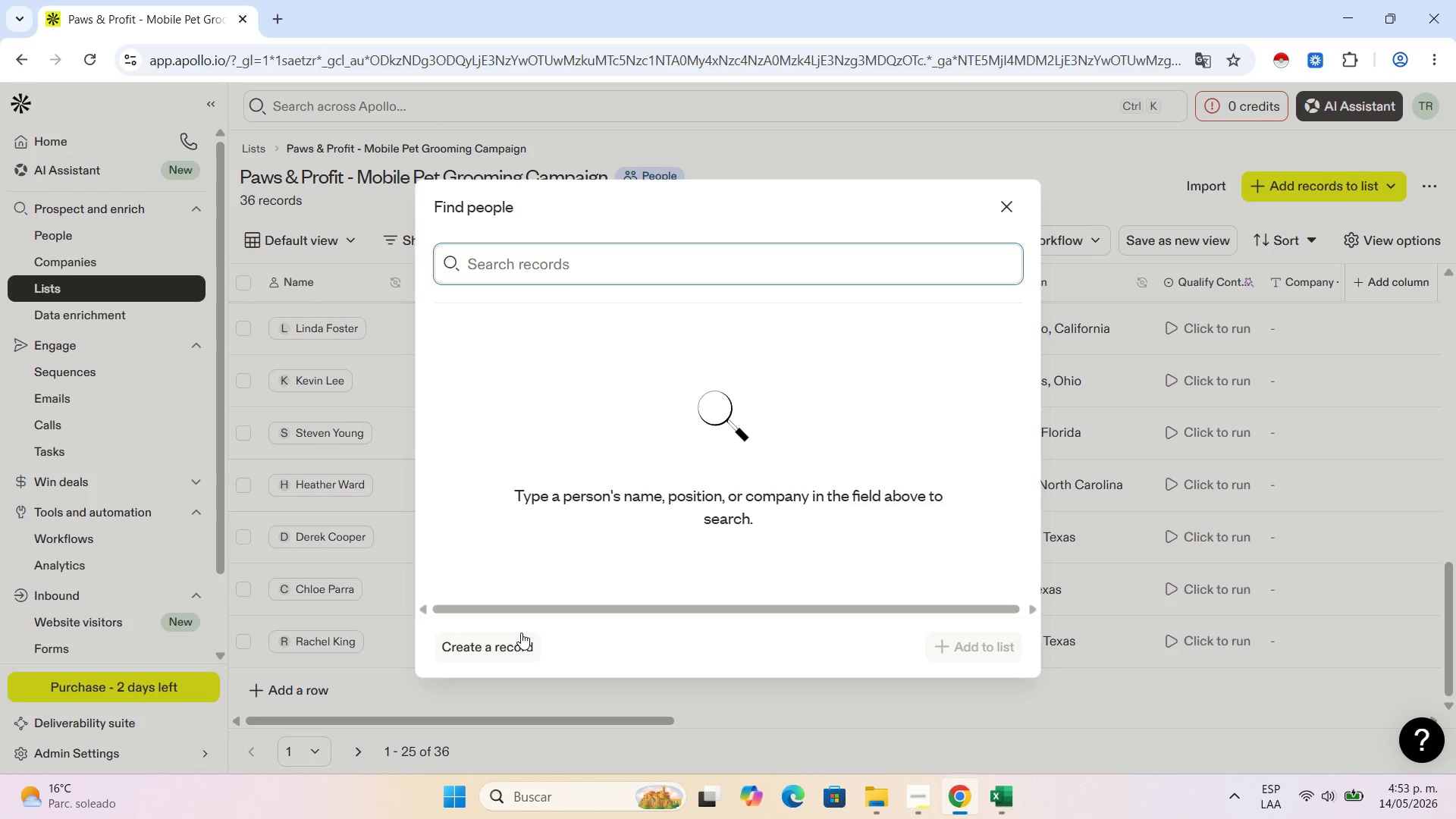 
left_click([525, 641])
 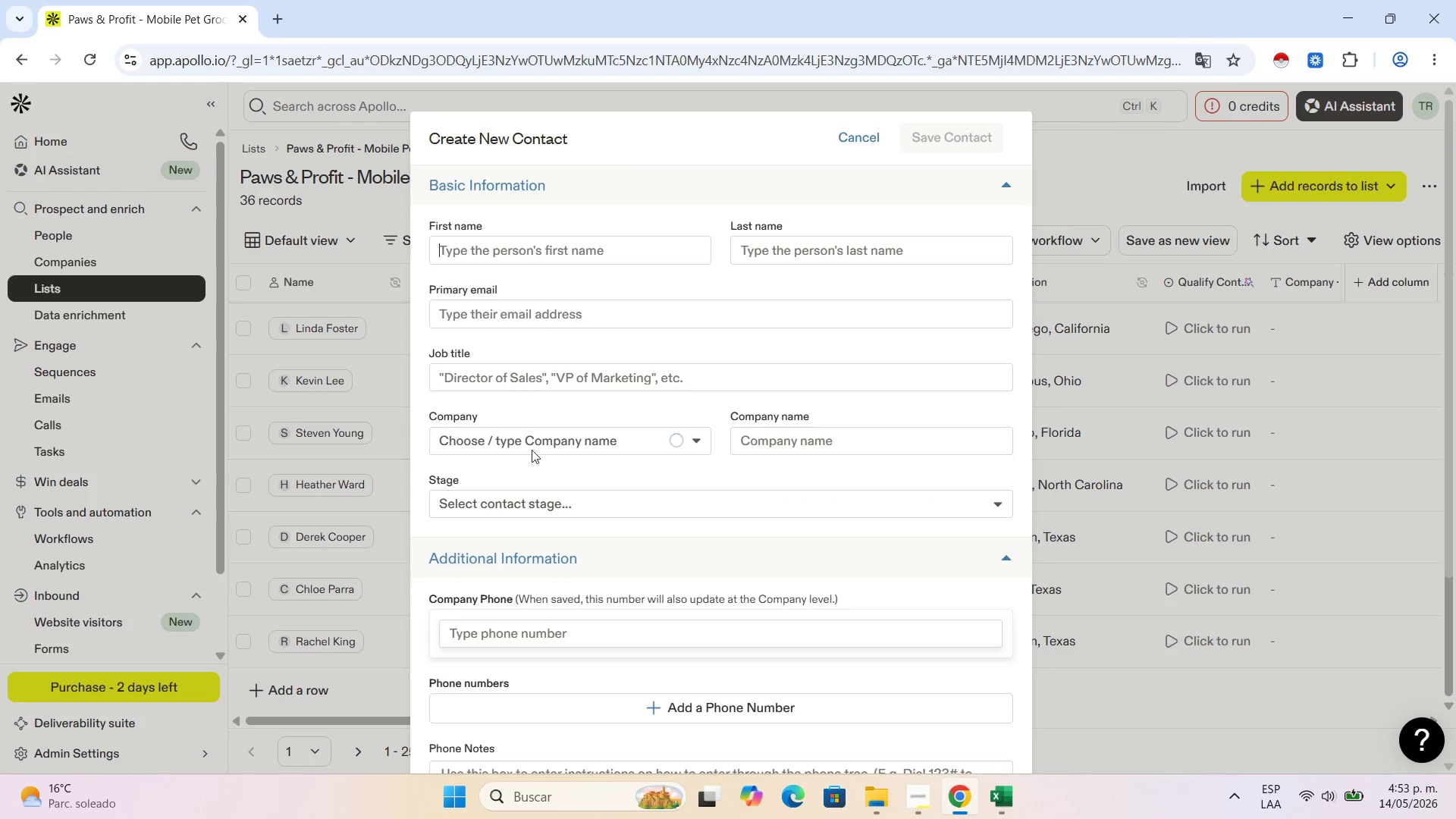 
left_click([544, 245])
 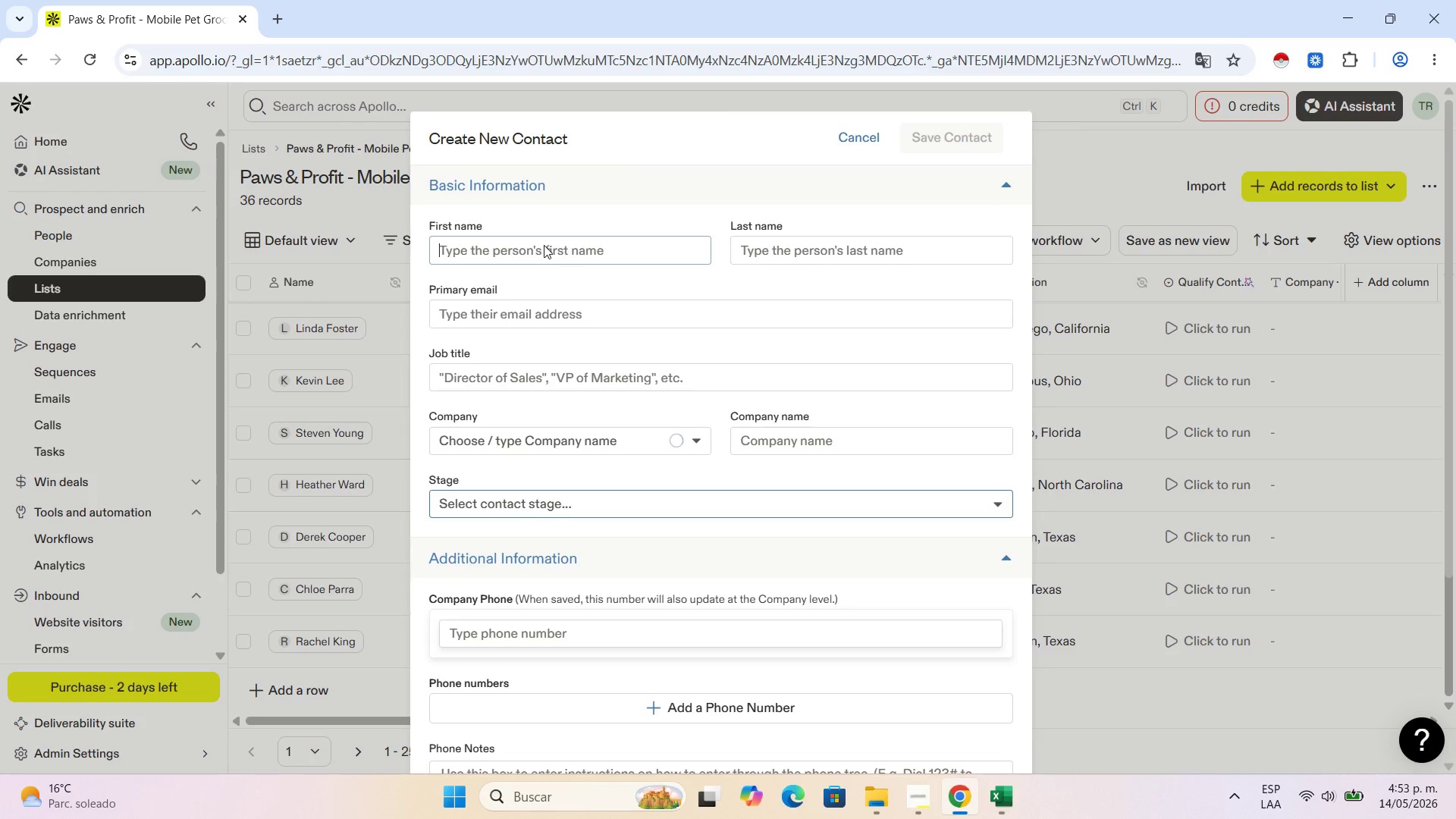 
key(Control+ControlLeft)
 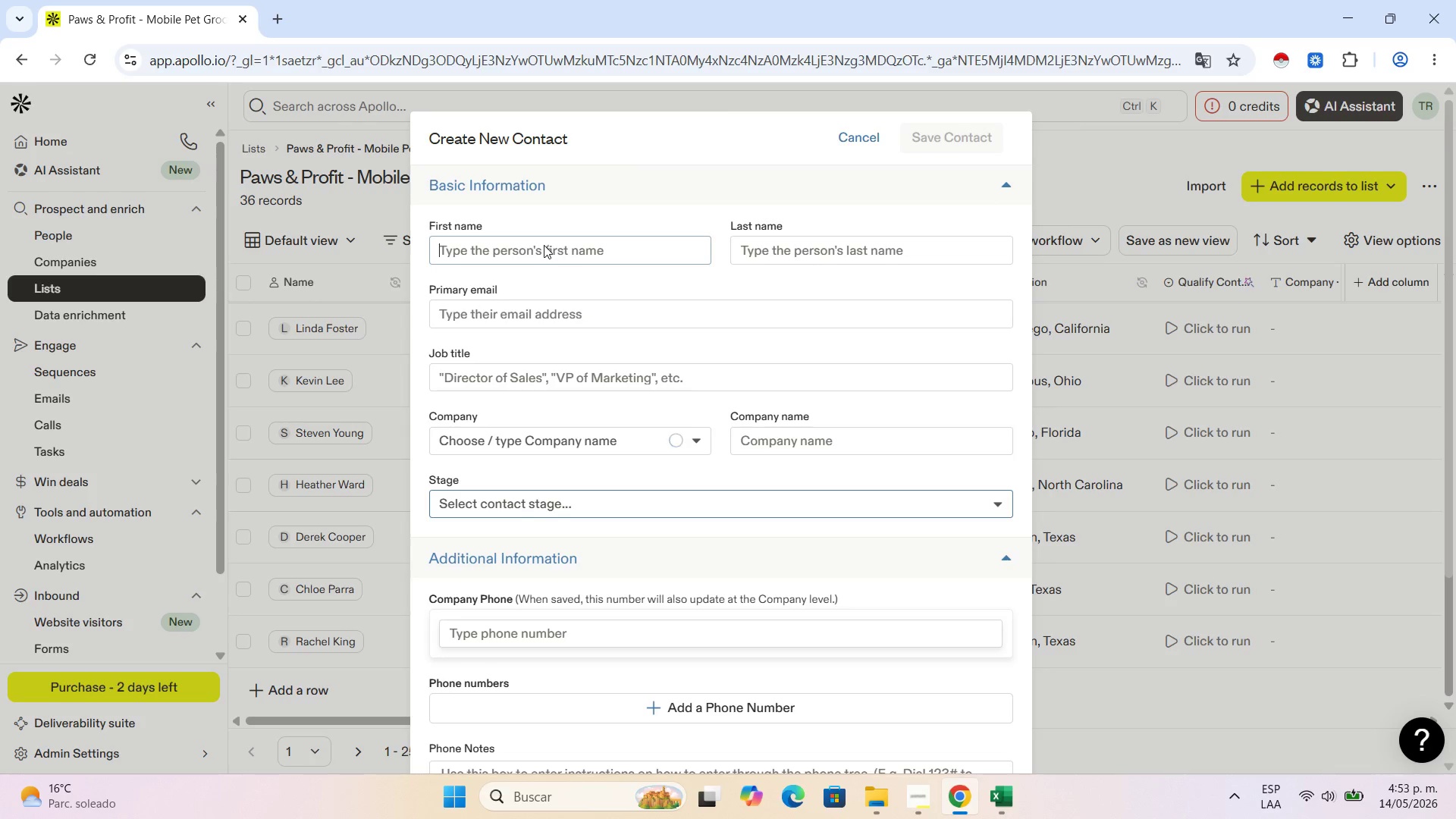 
key(Control+V)
 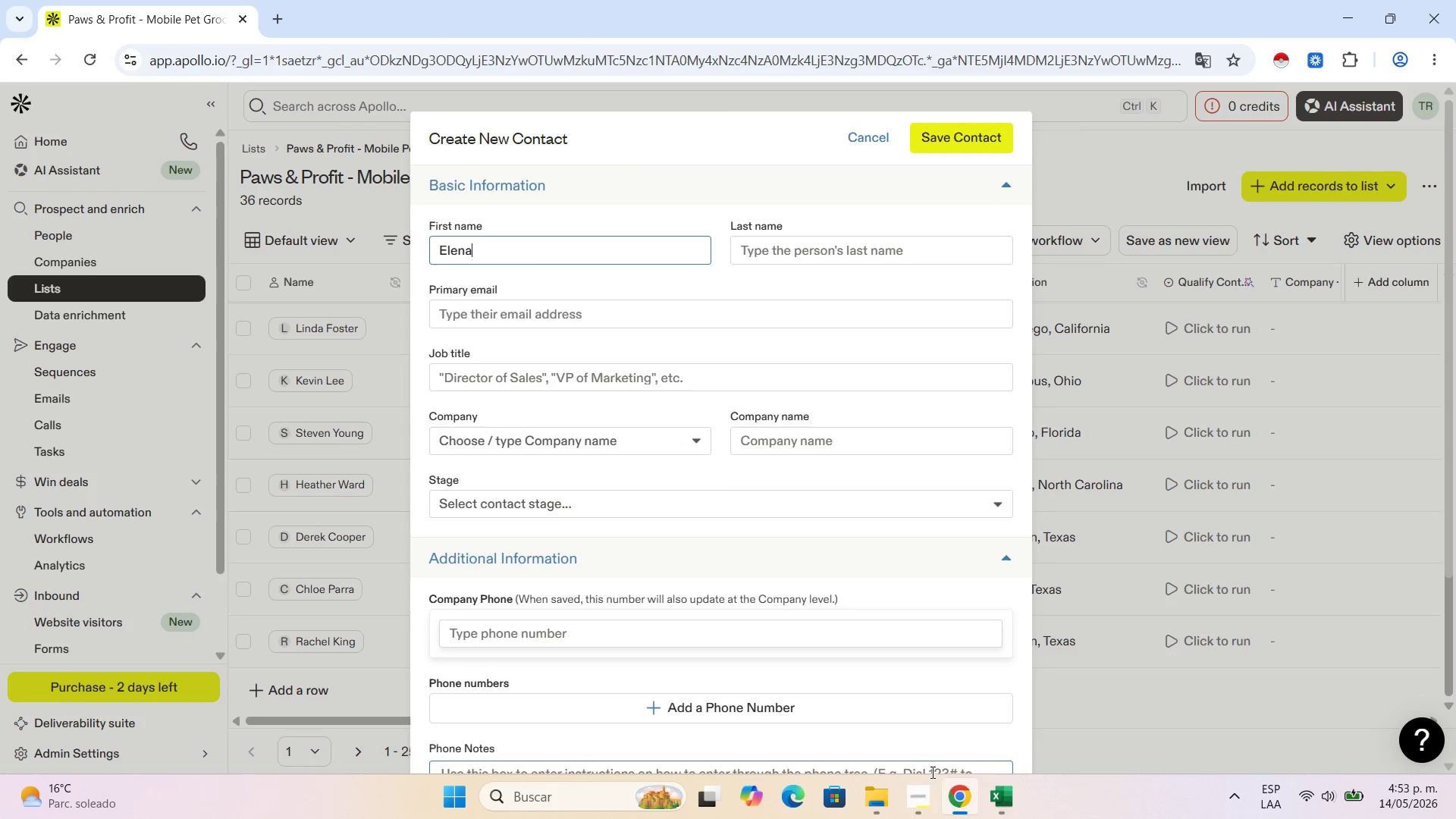 
left_click([1010, 794])
 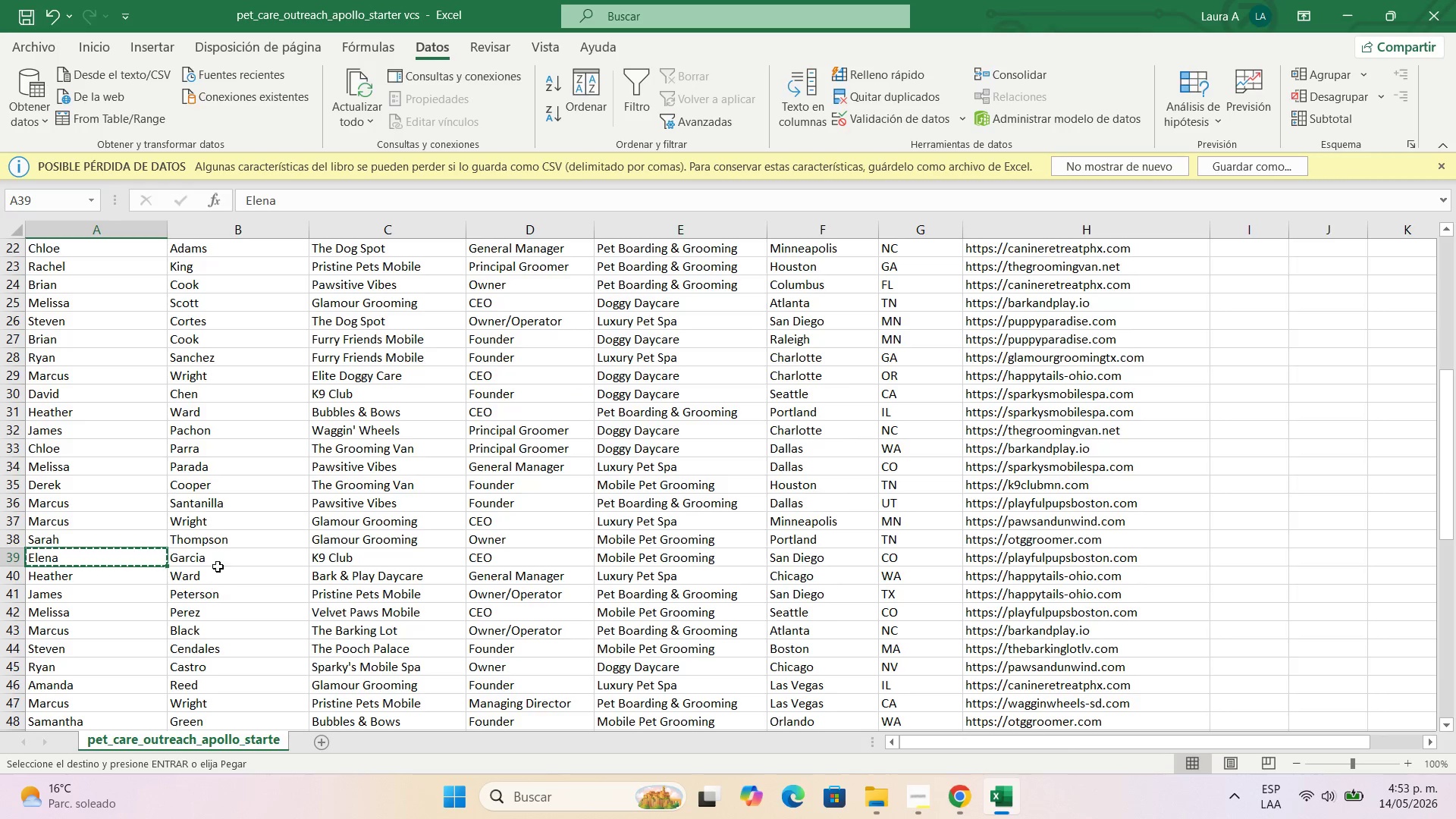 
left_click([218, 563])
 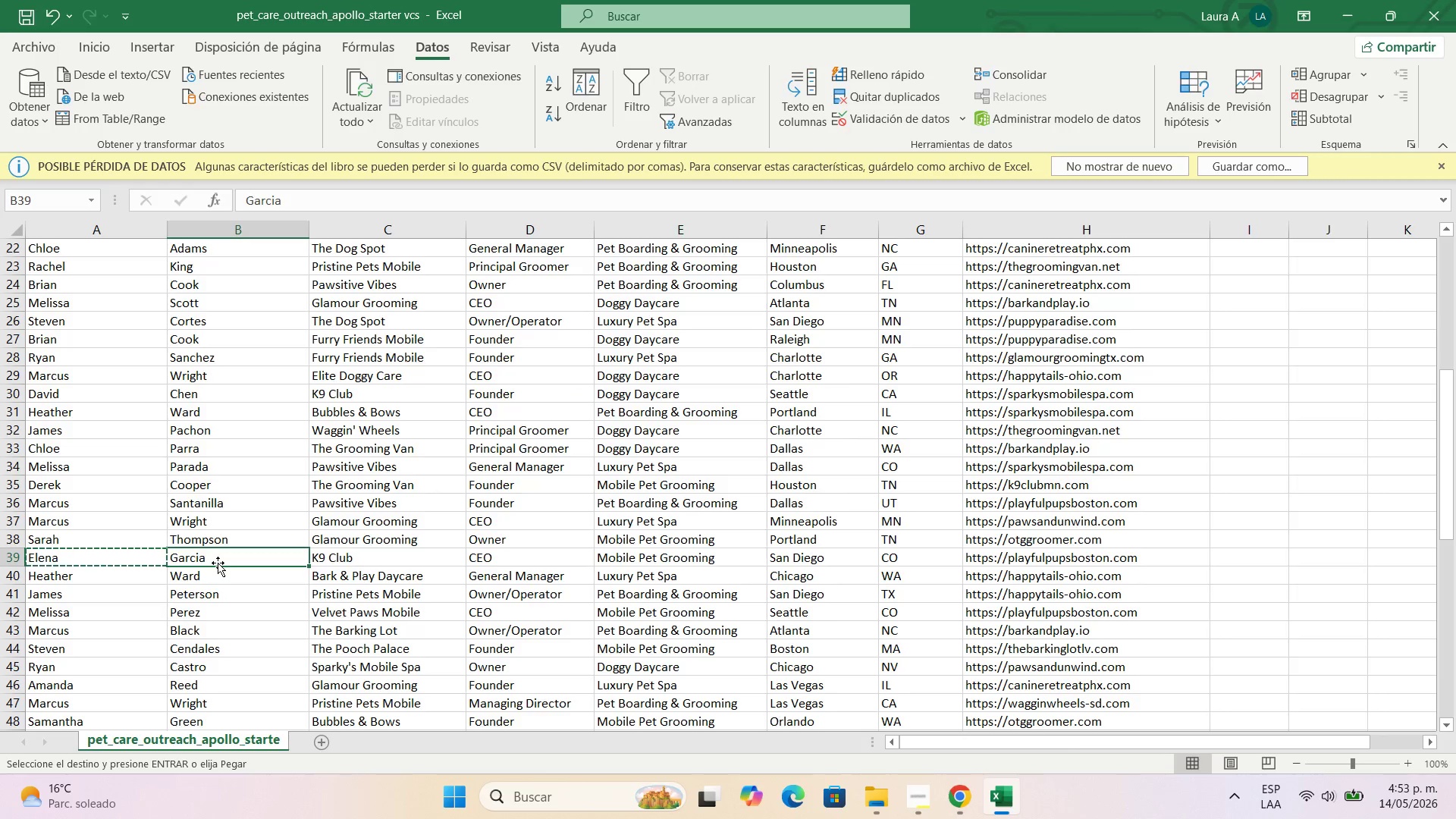 
key(Control+C)
 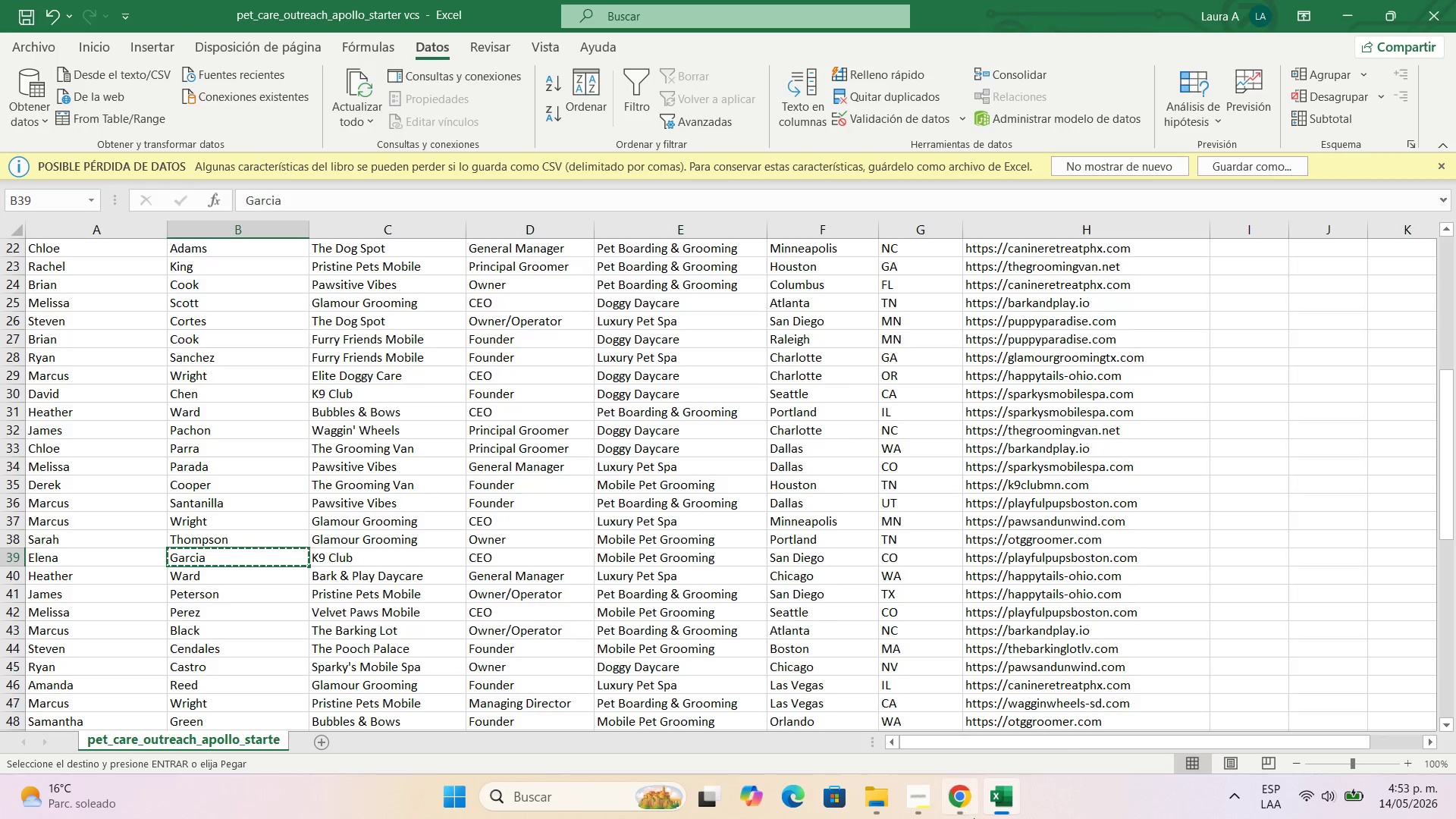 
left_click([974, 818])
 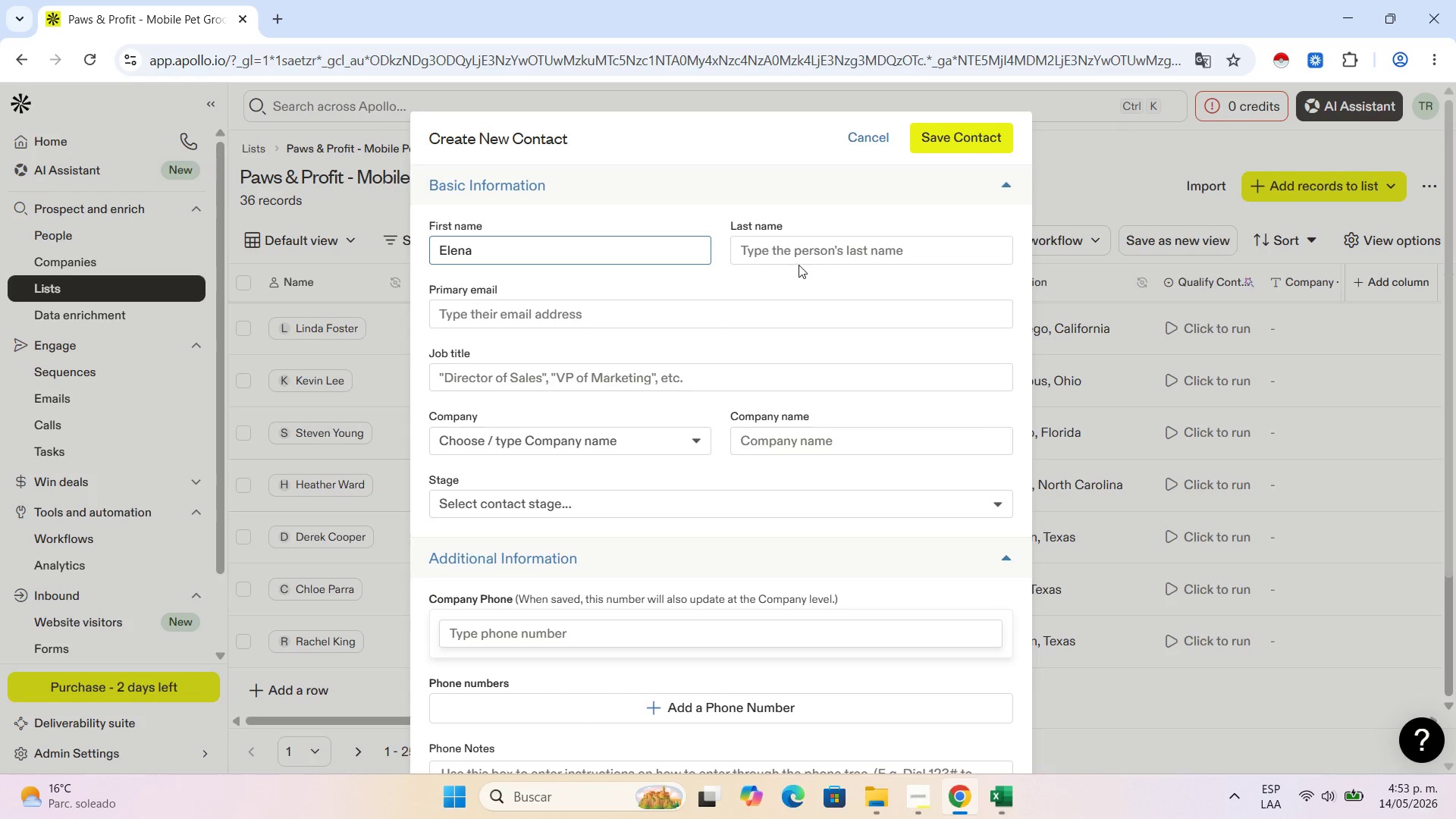 
key(Control+V)
 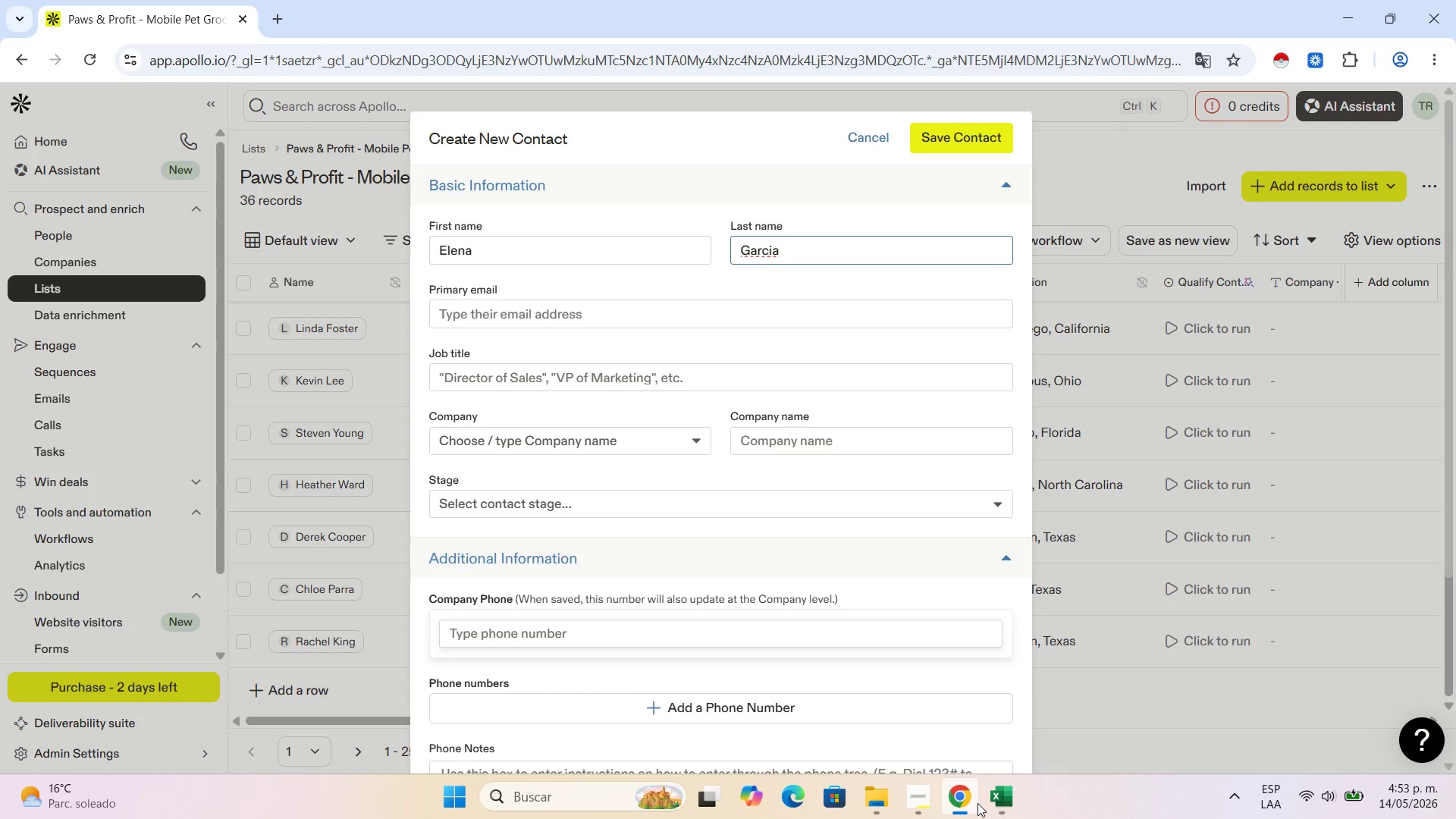 
left_click([1008, 803])
 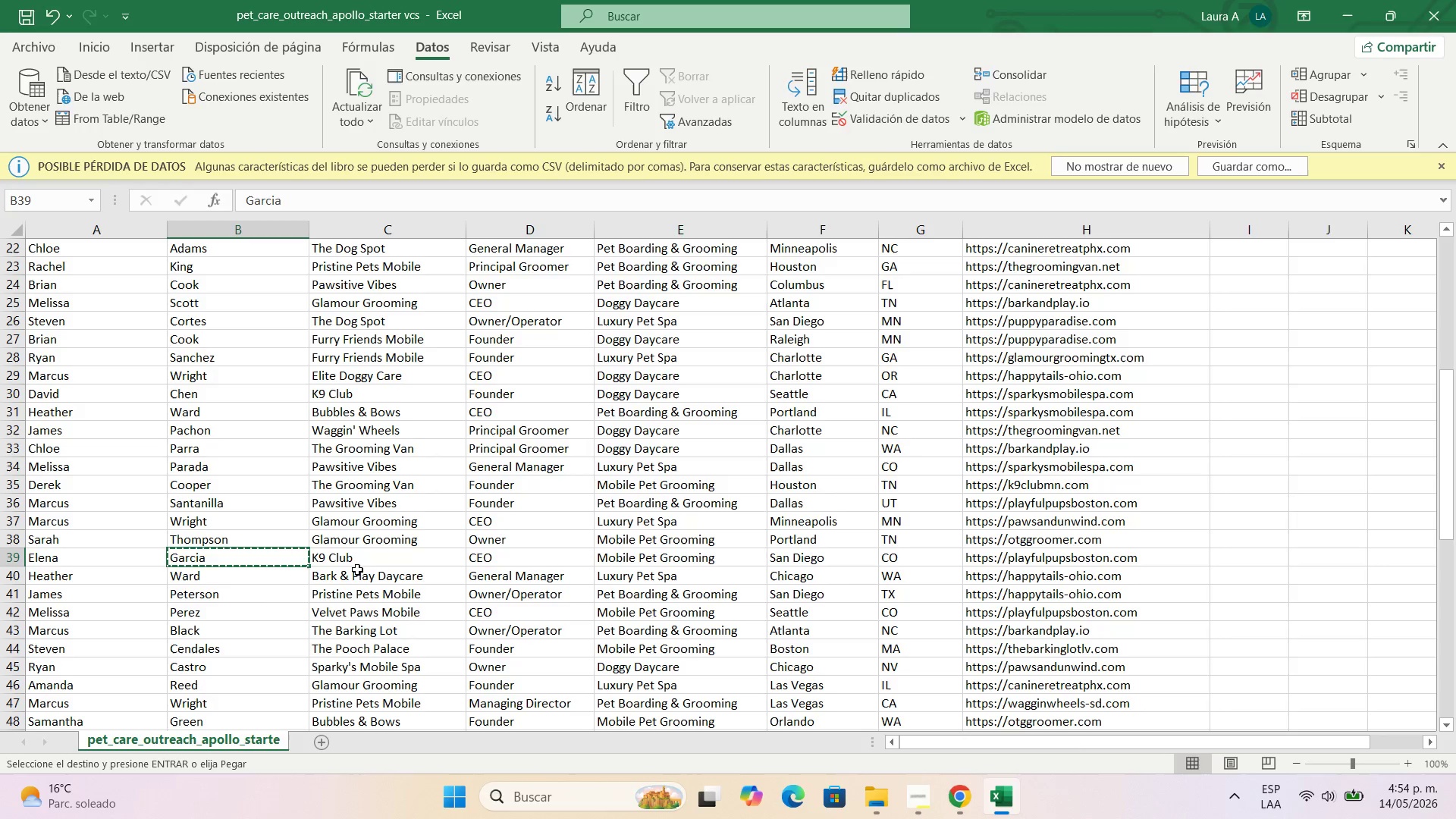 
left_click([359, 563])
 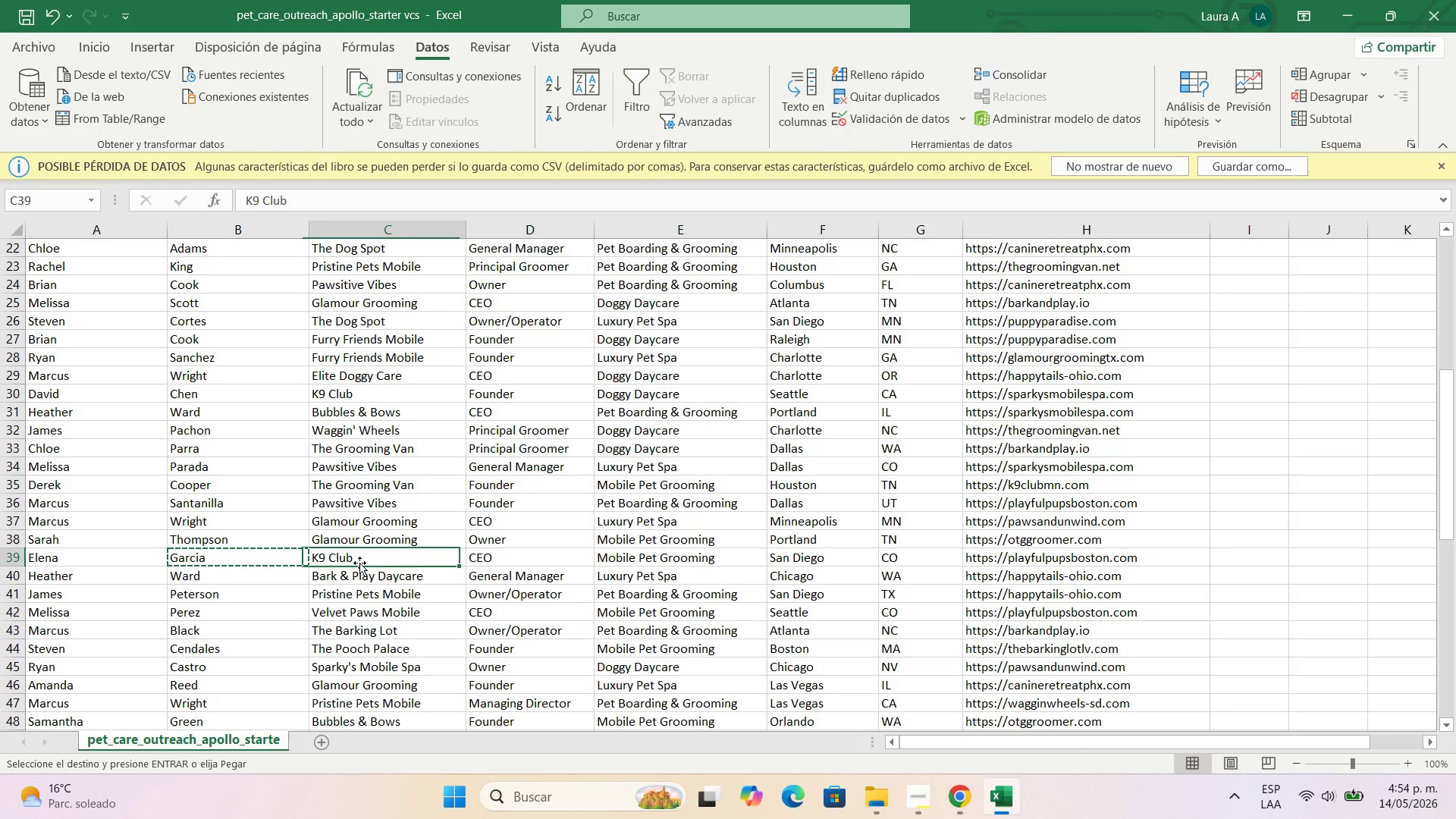 
key(Control+C)
 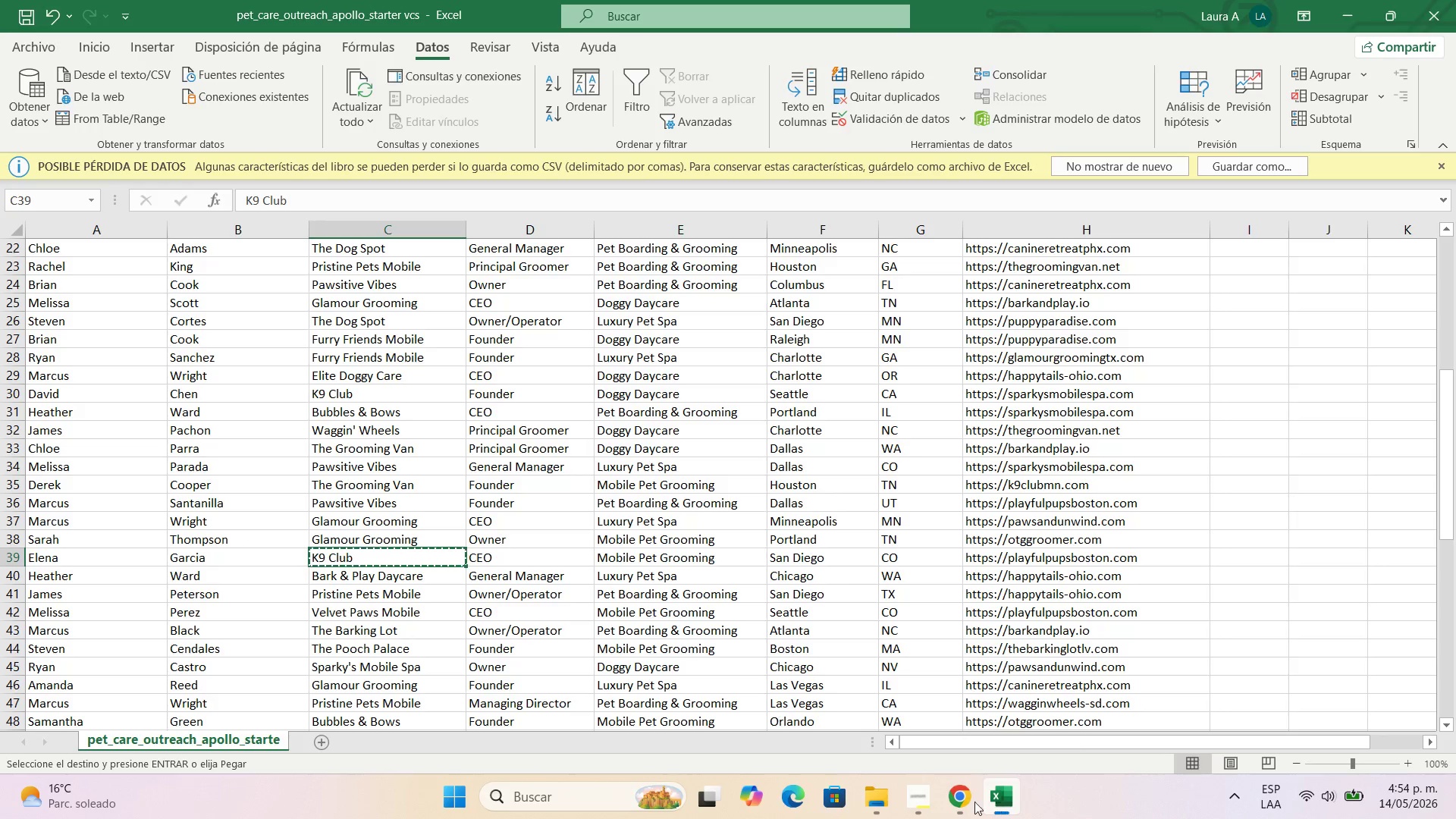 
left_click([968, 800])
 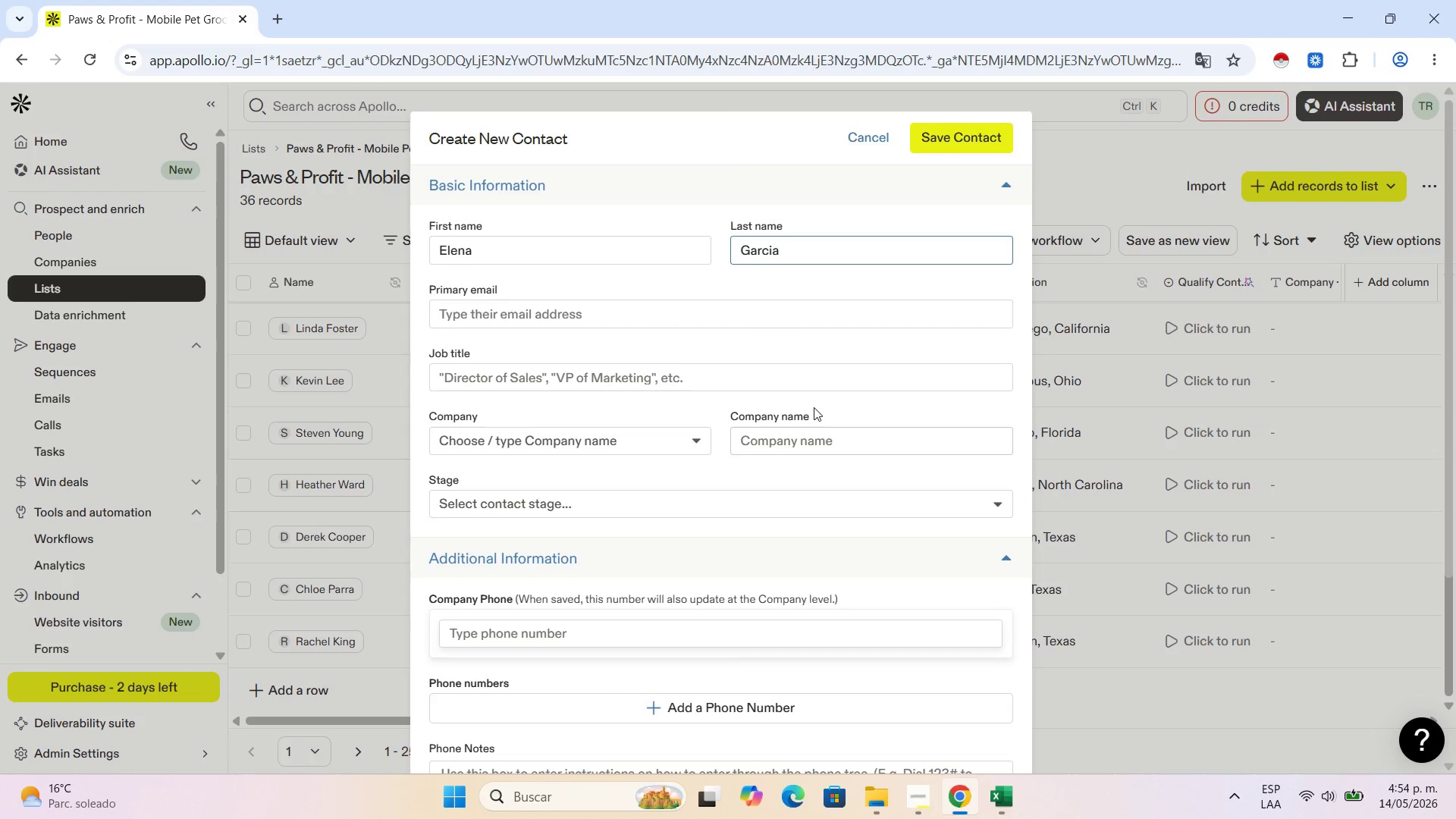 
left_click([827, 441])
 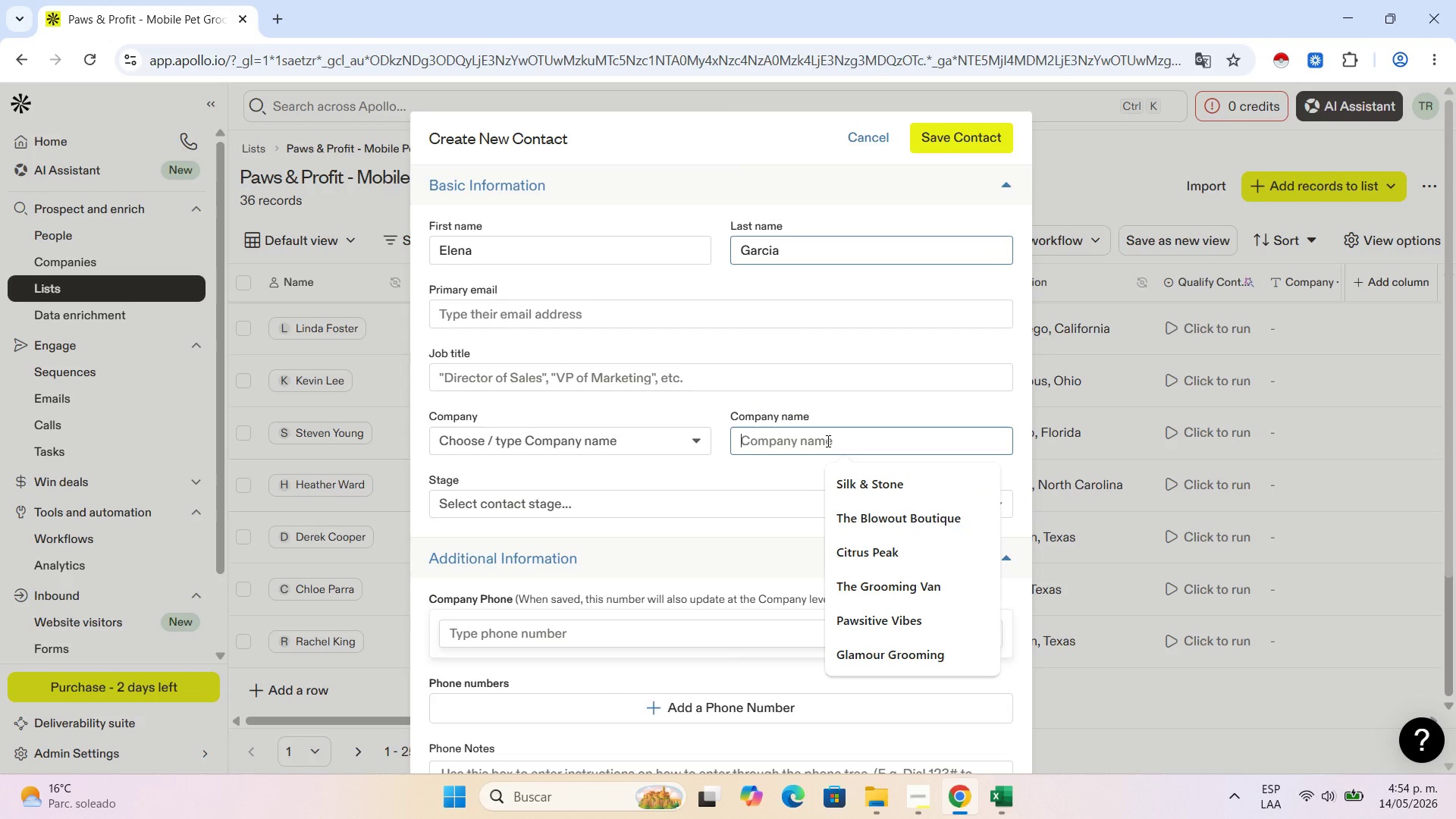 
key(Control+V)
 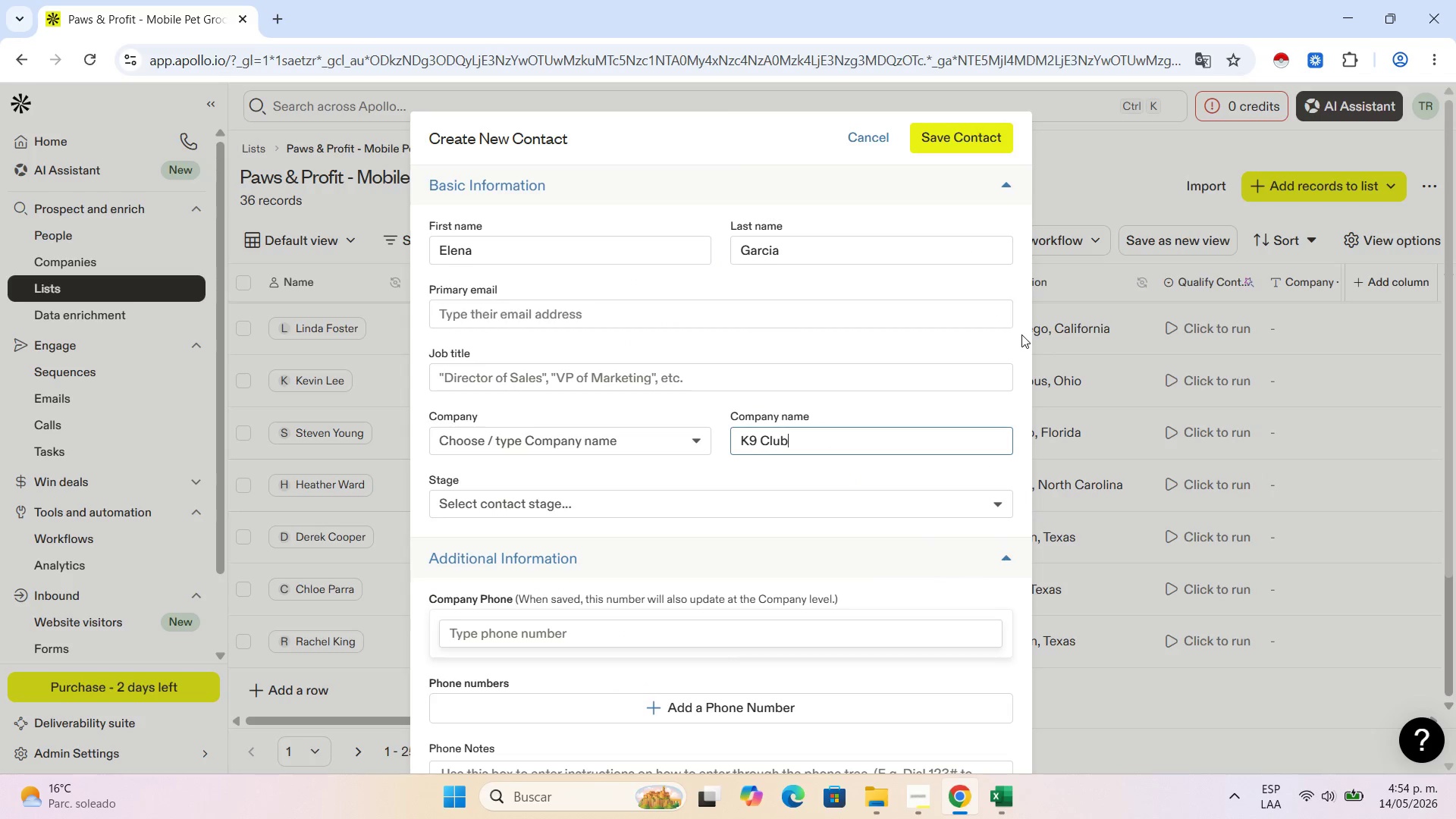 
left_click([993, 805])
 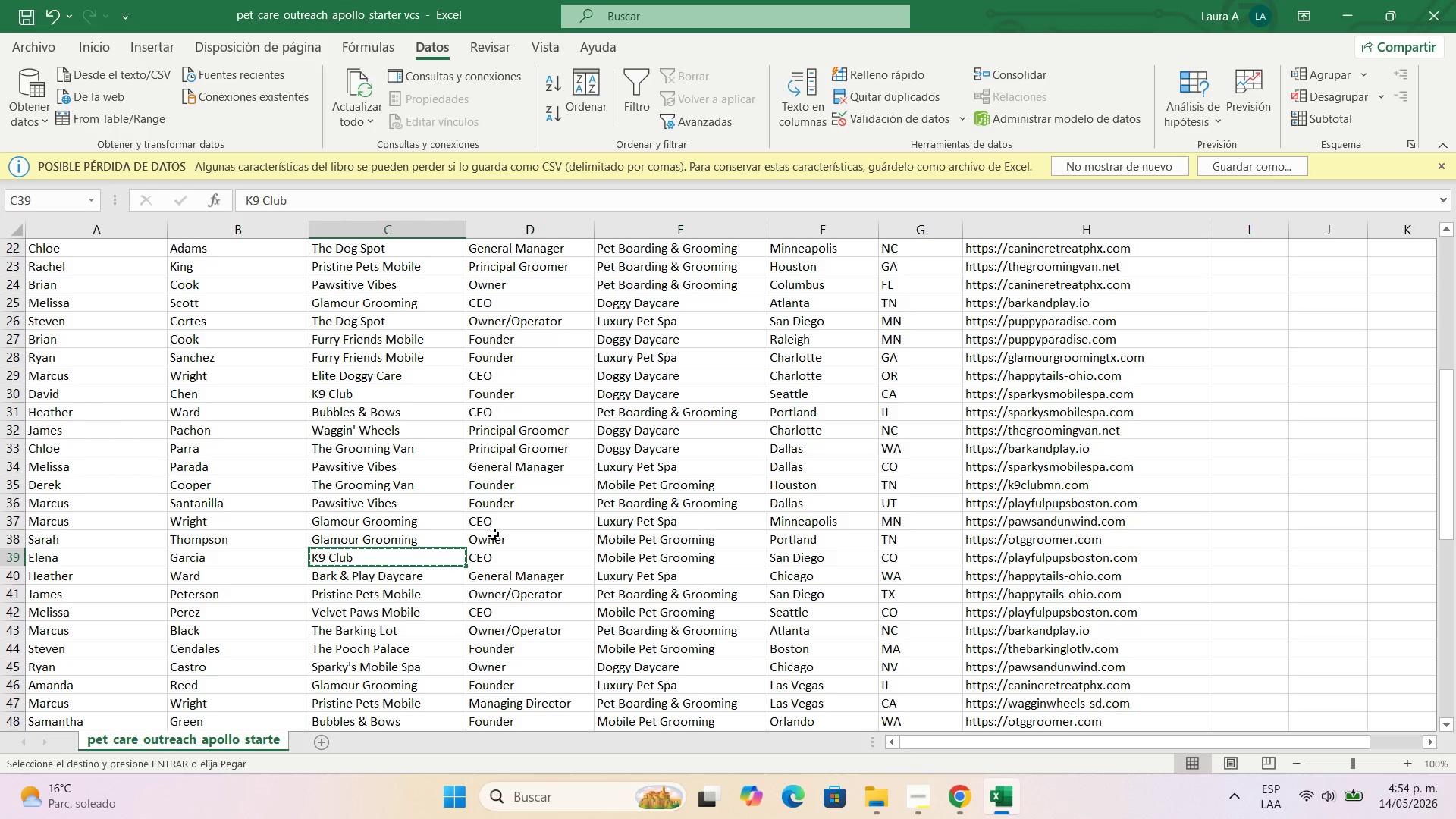 
scroll: coordinate [499, 447], scroll_direction: down, amount: 3.0
 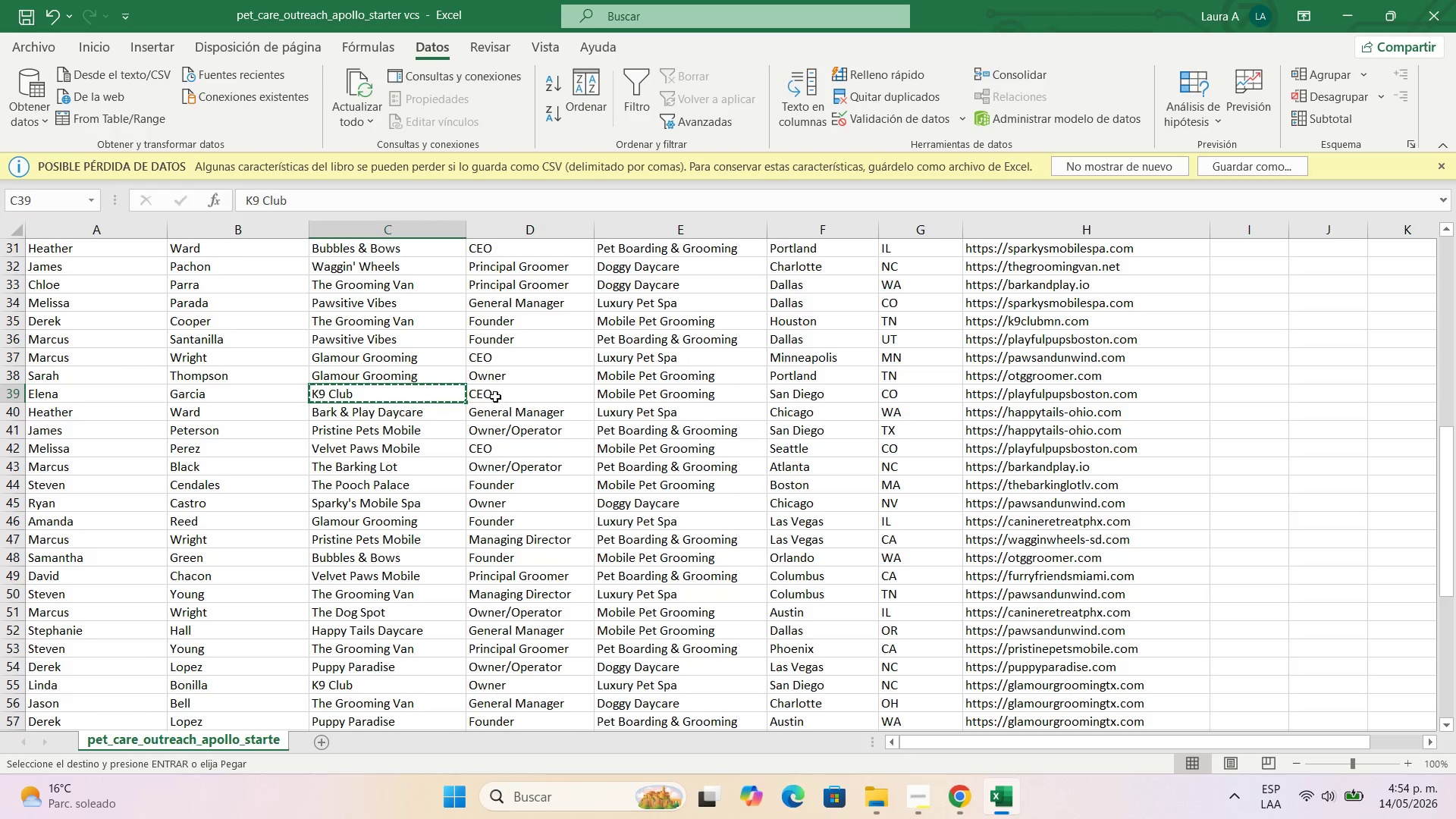 
left_click([500, 391])
 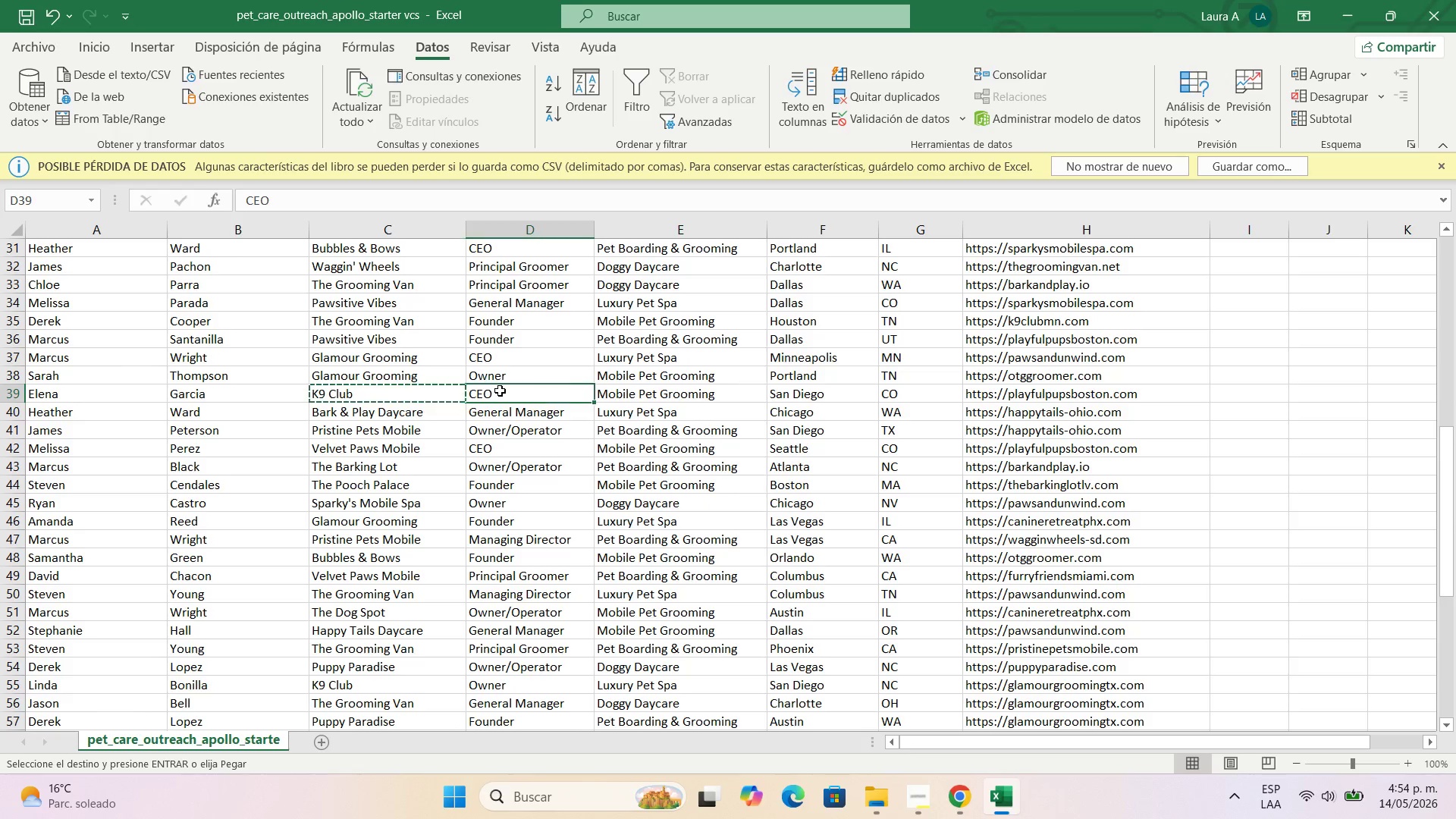 
key(Control+C)
 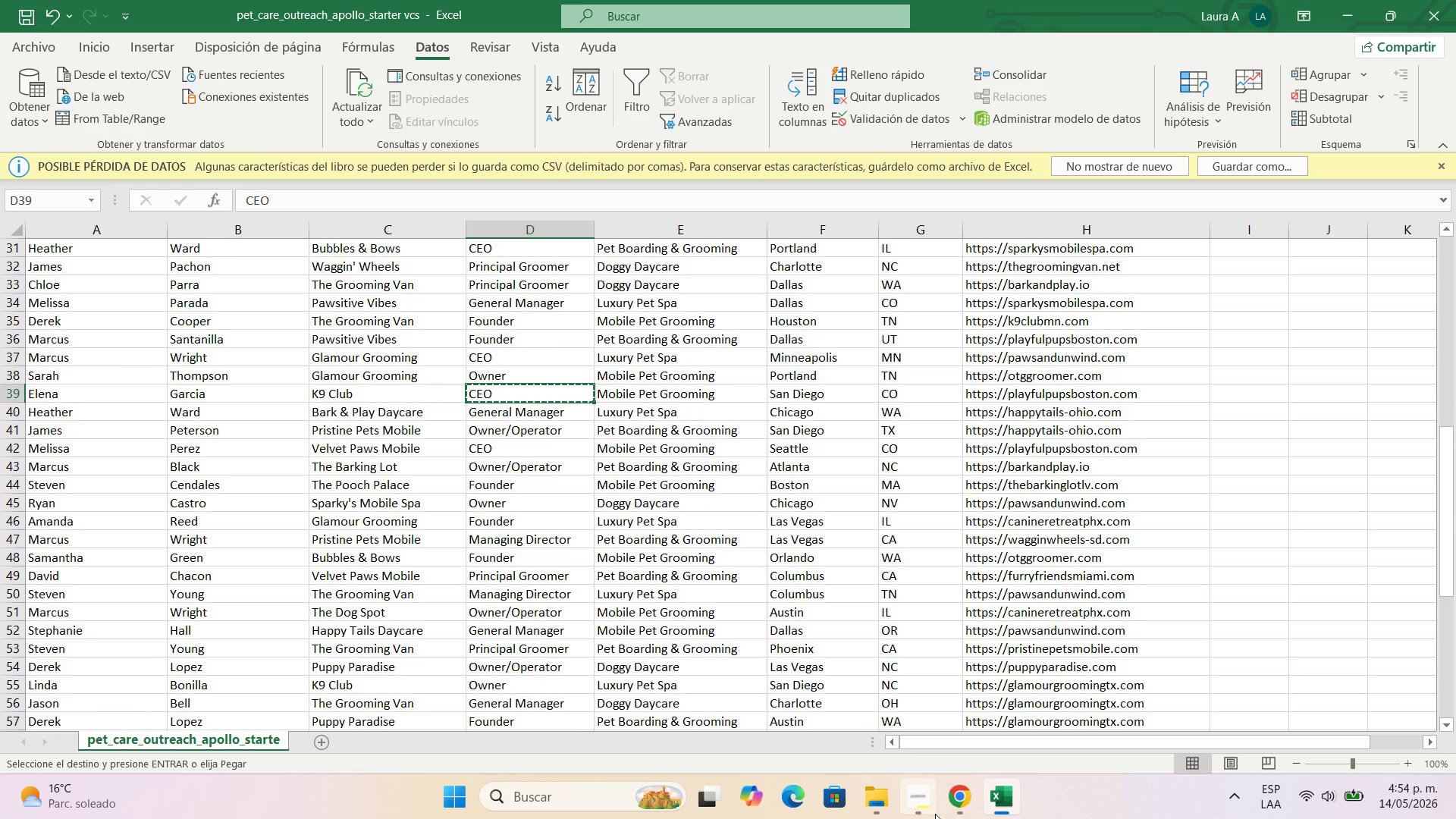 
left_click([967, 811])
 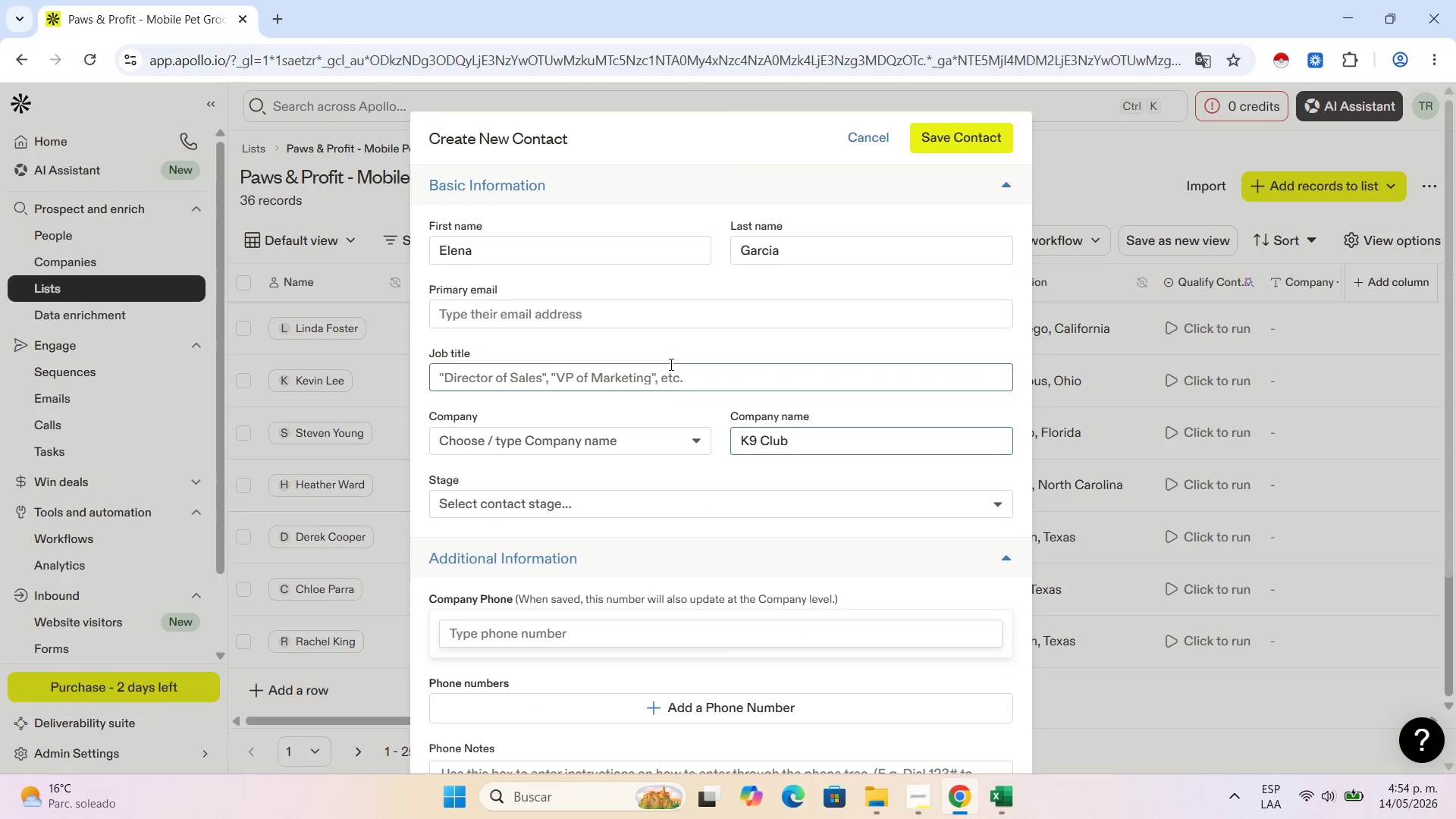 
left_click([670, 370])
 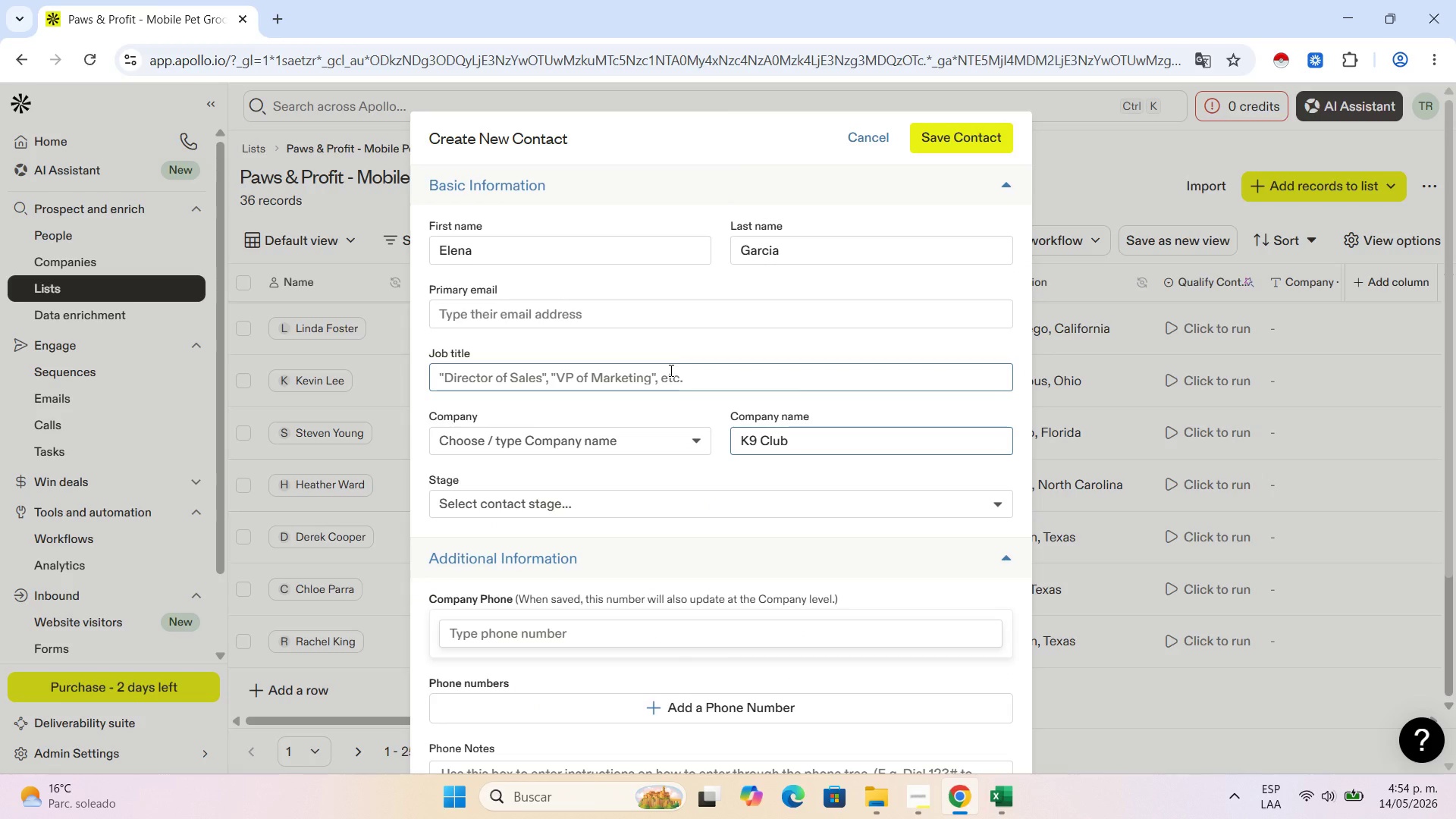 
key(Control+V)
 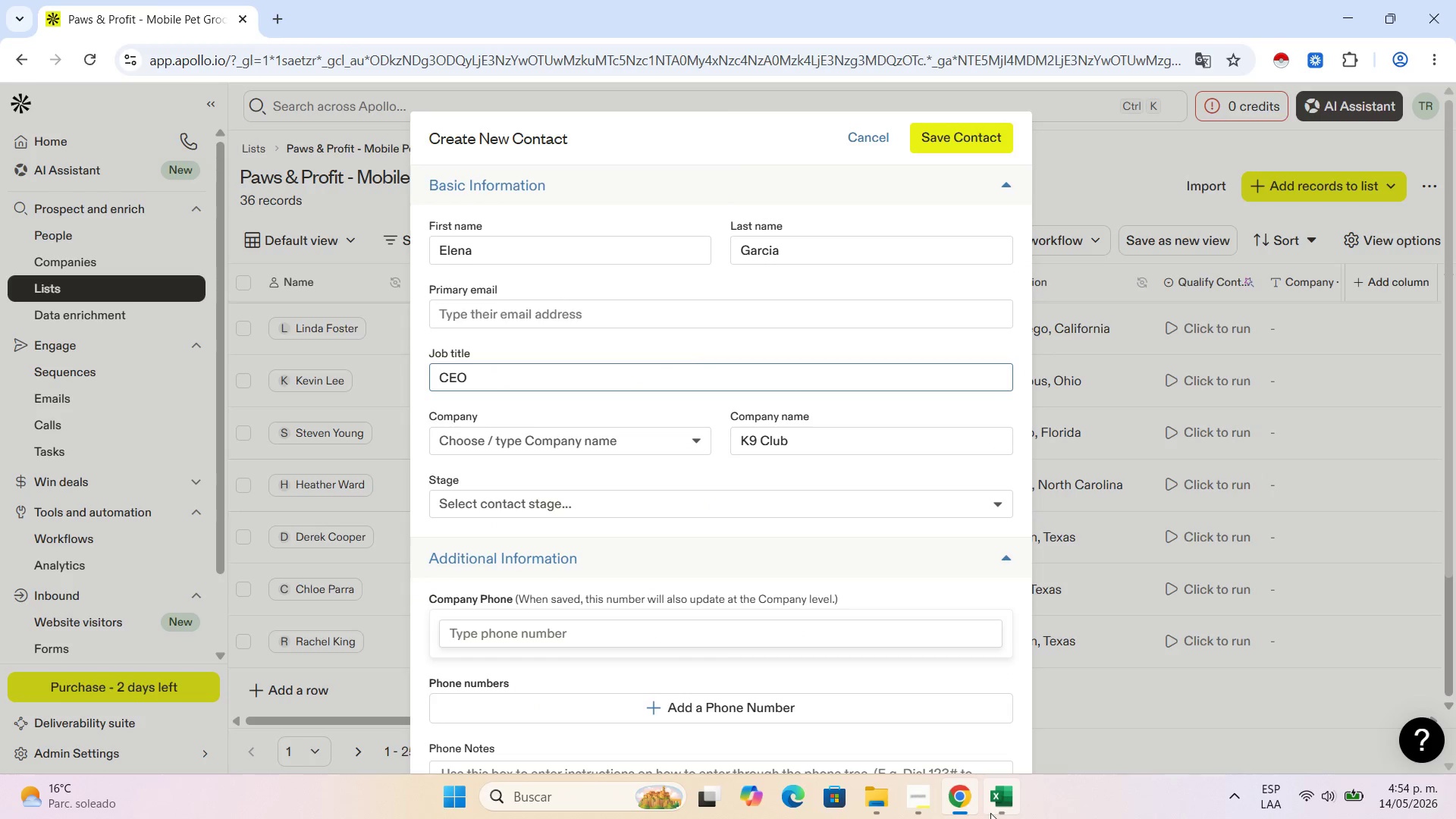 
left_click([988, 804])
 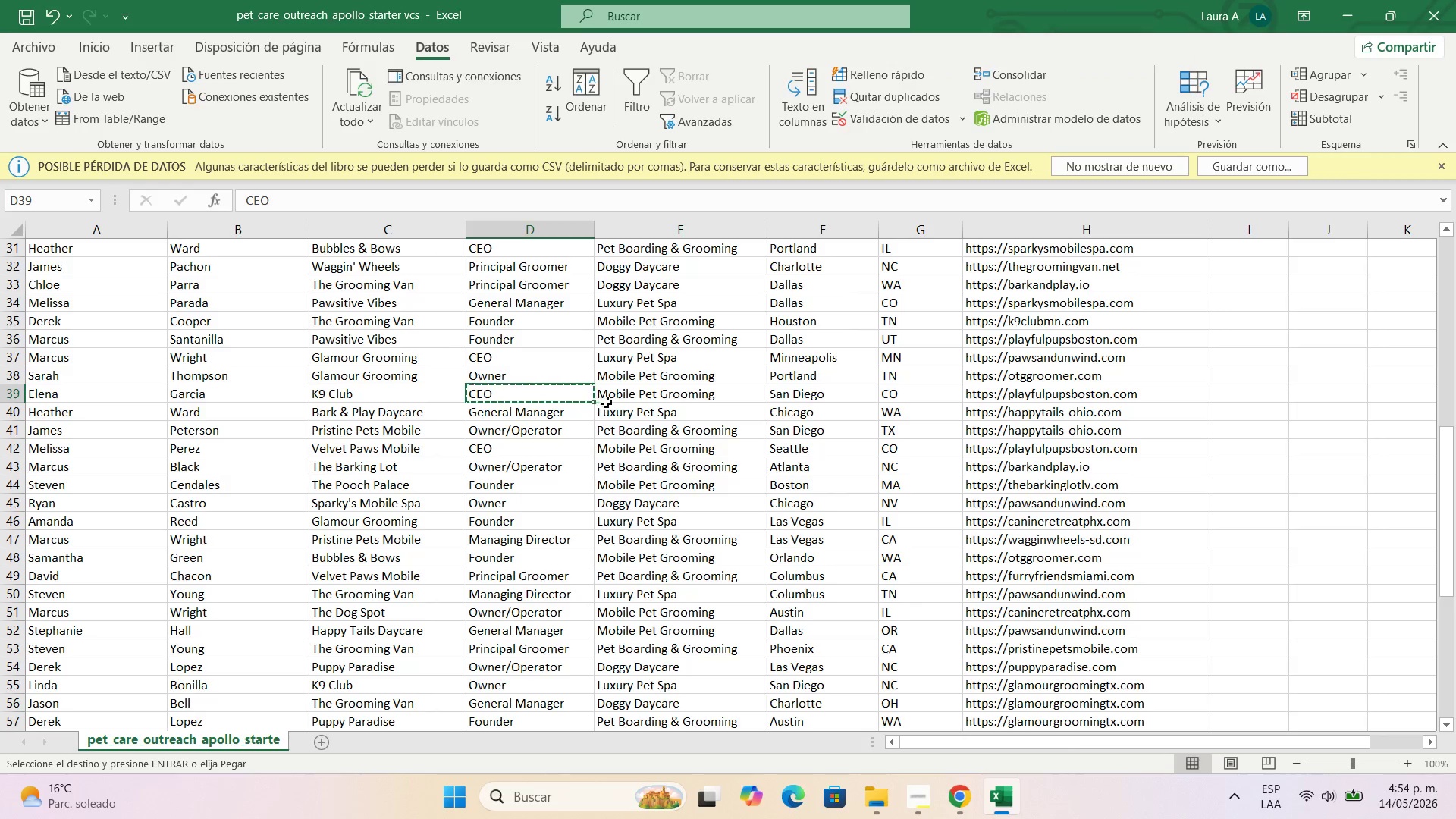 
left_click([620, 395])
 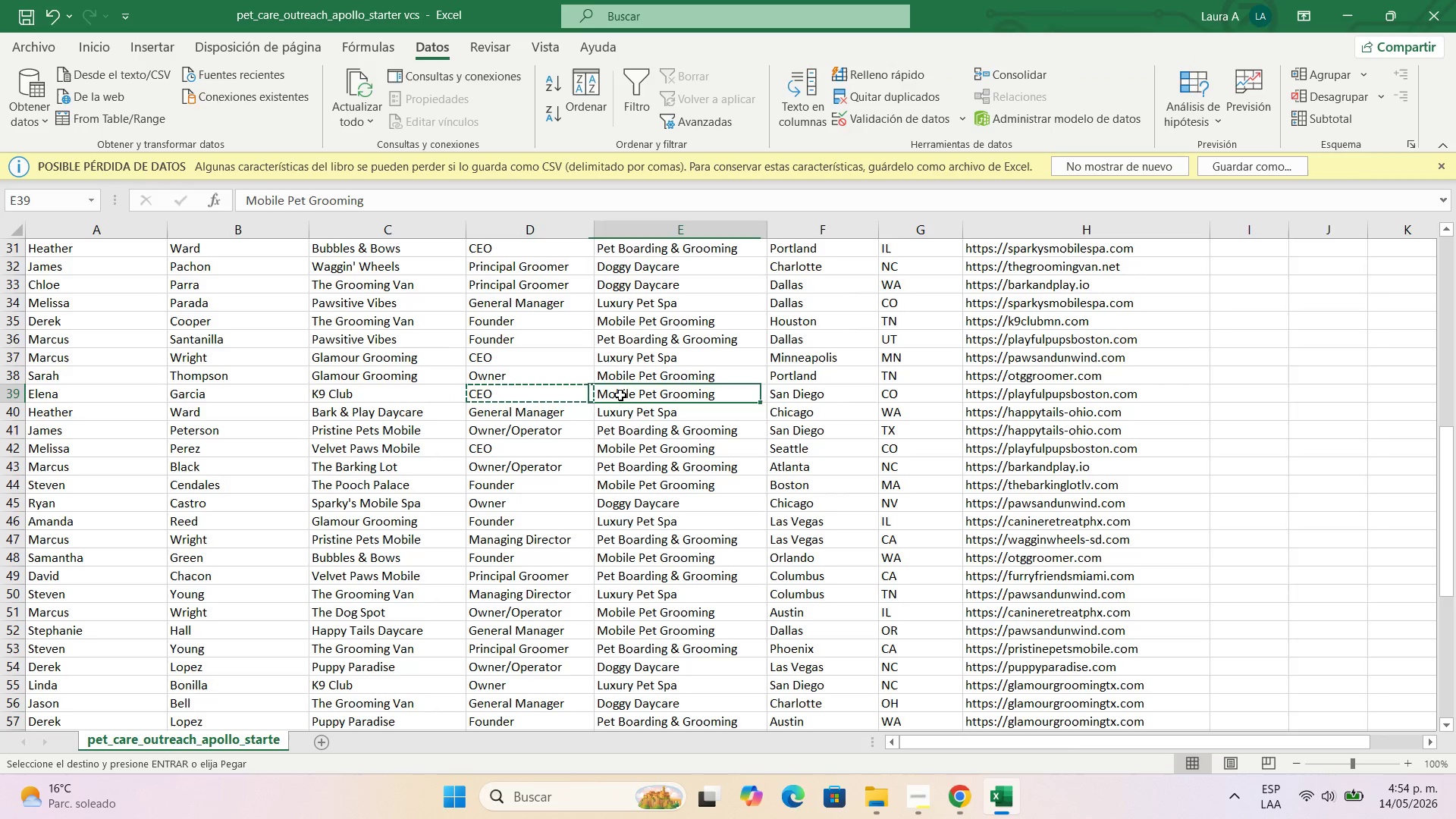 
key(Control+C)
 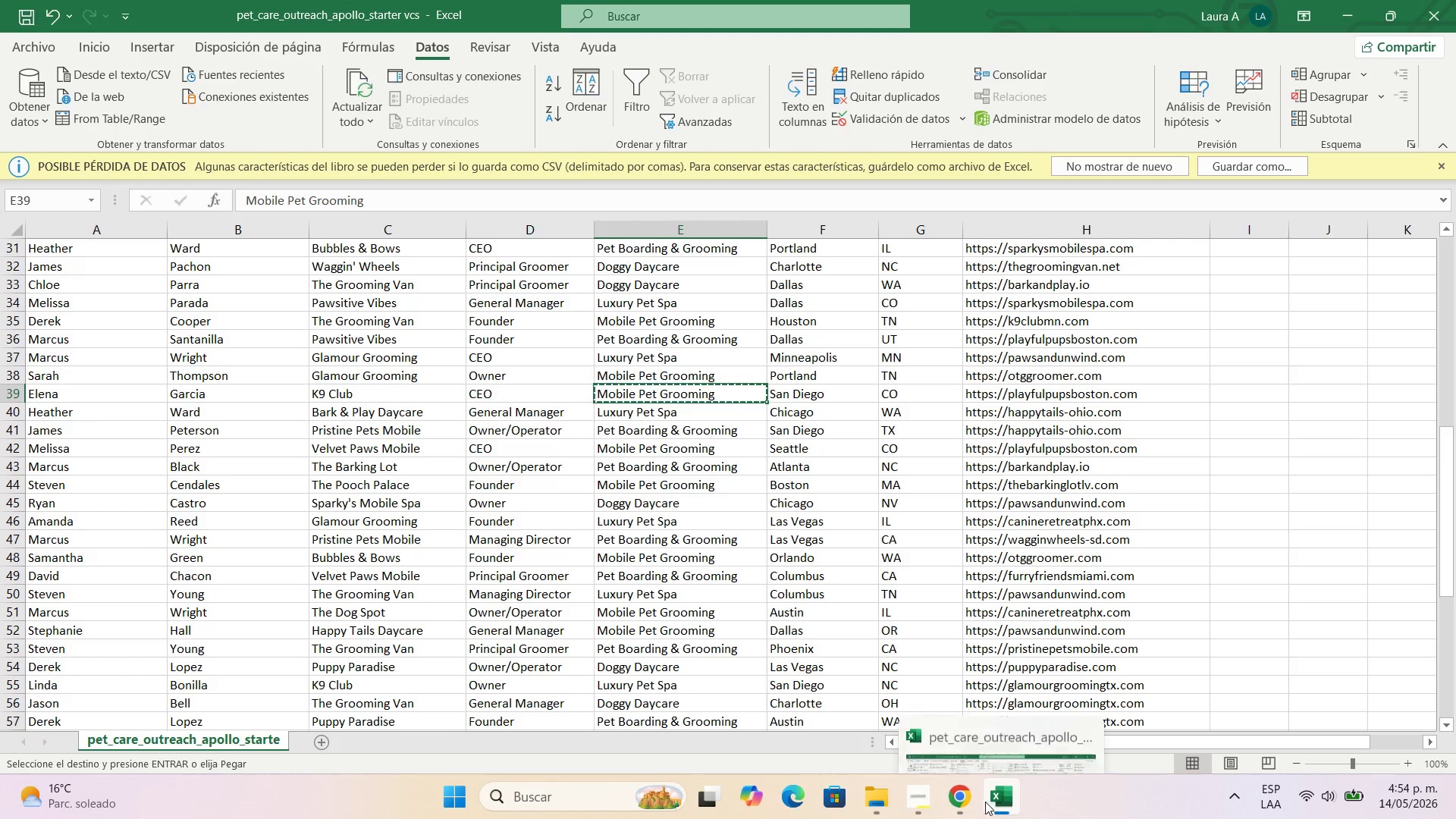 
left_click([974, 799])
 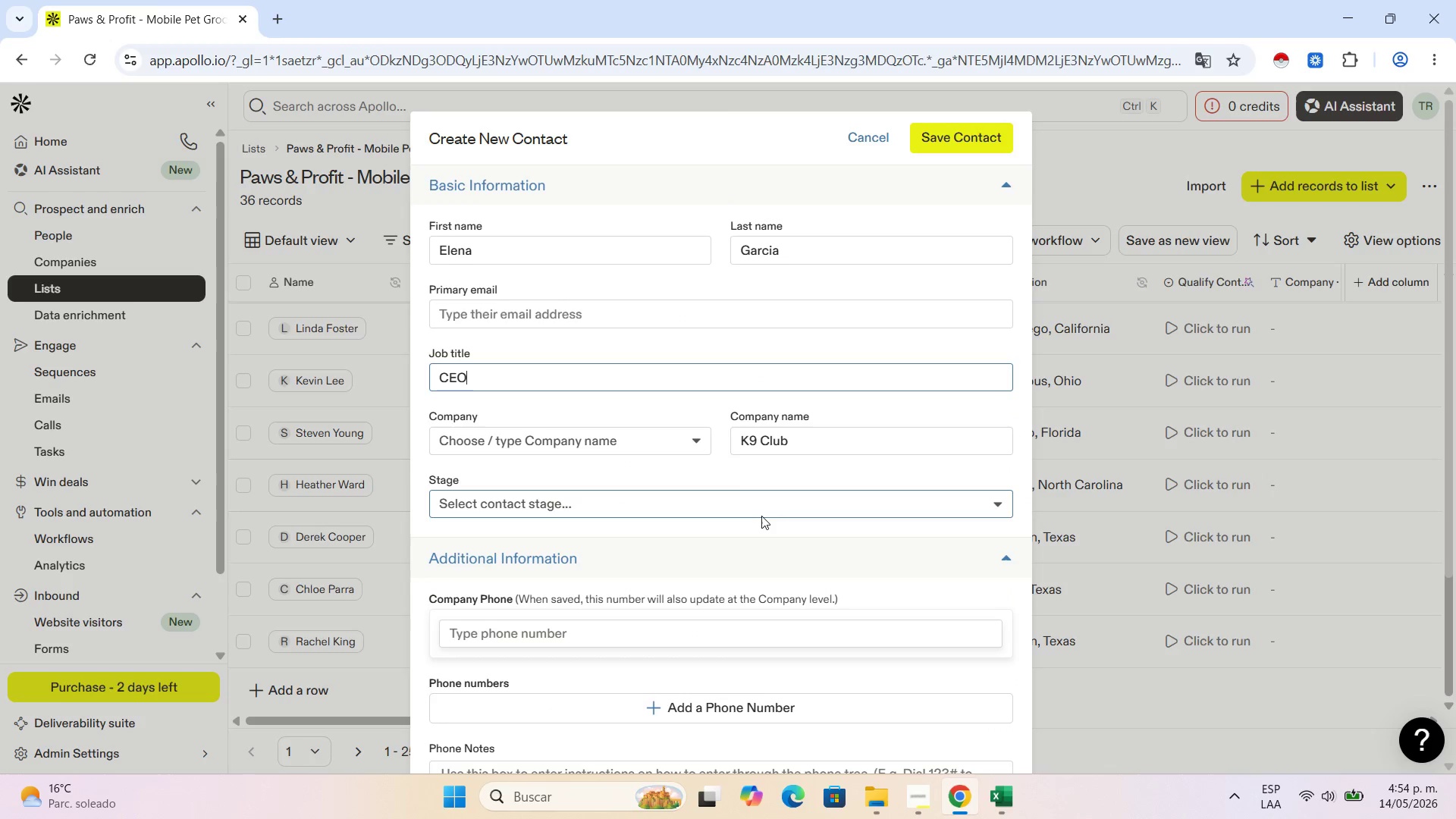 
scroll: coordinate [759, 543], scroll_direction: down, amount: 4.0
 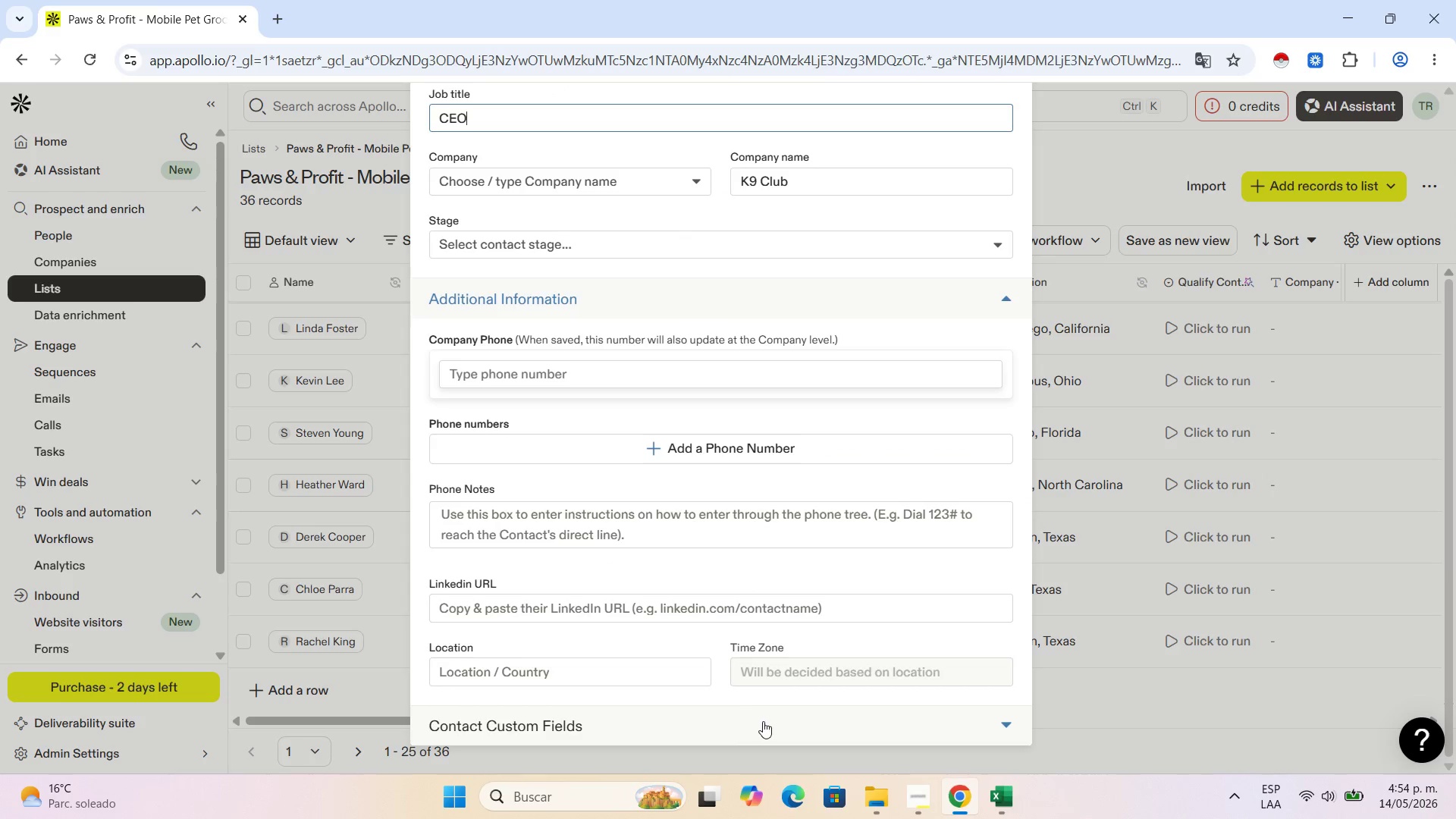 
left_click([763, 721])
 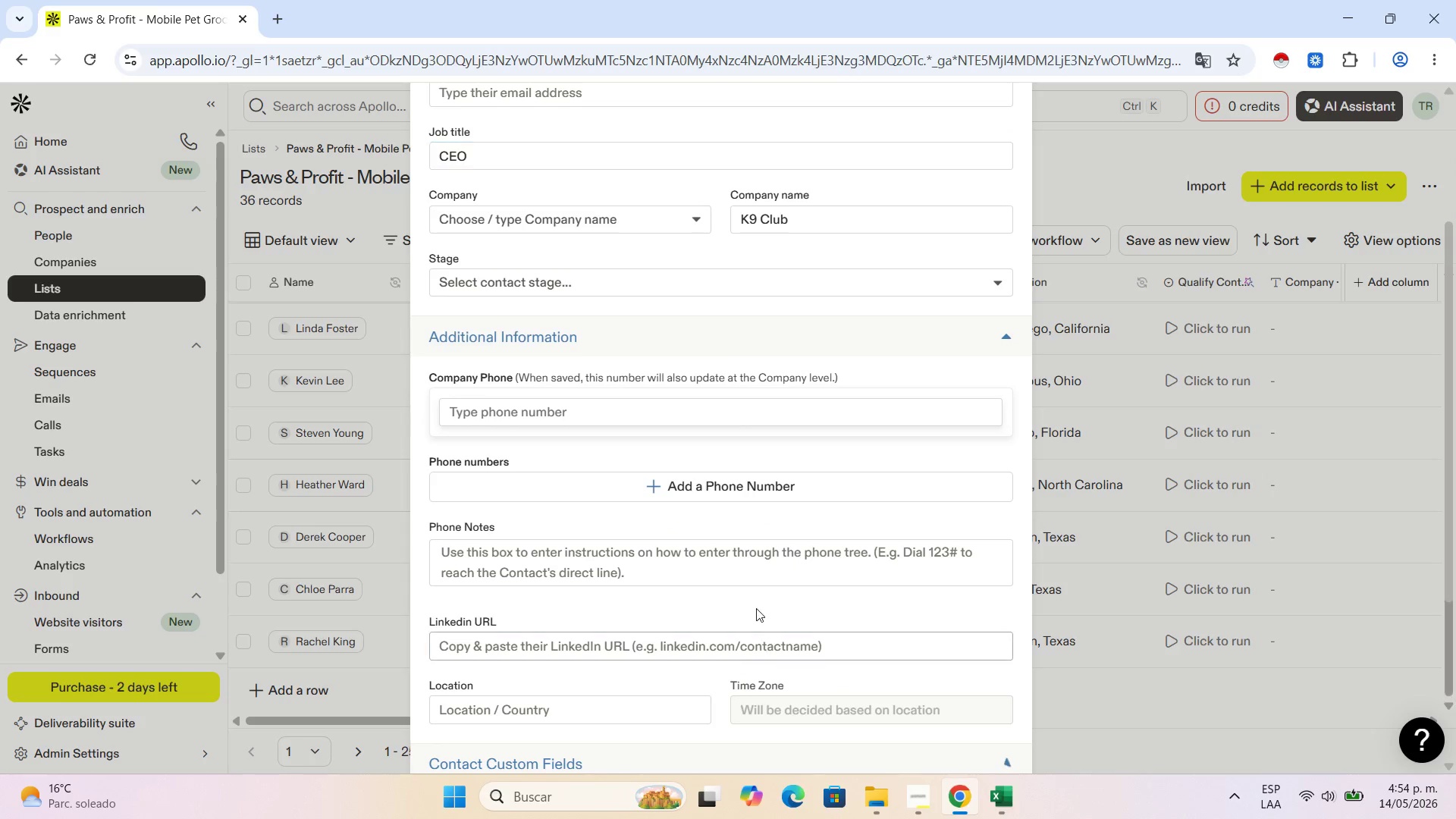 
scroll: coordinate [753, 603], scroll_direction: down, amount: 4.0
 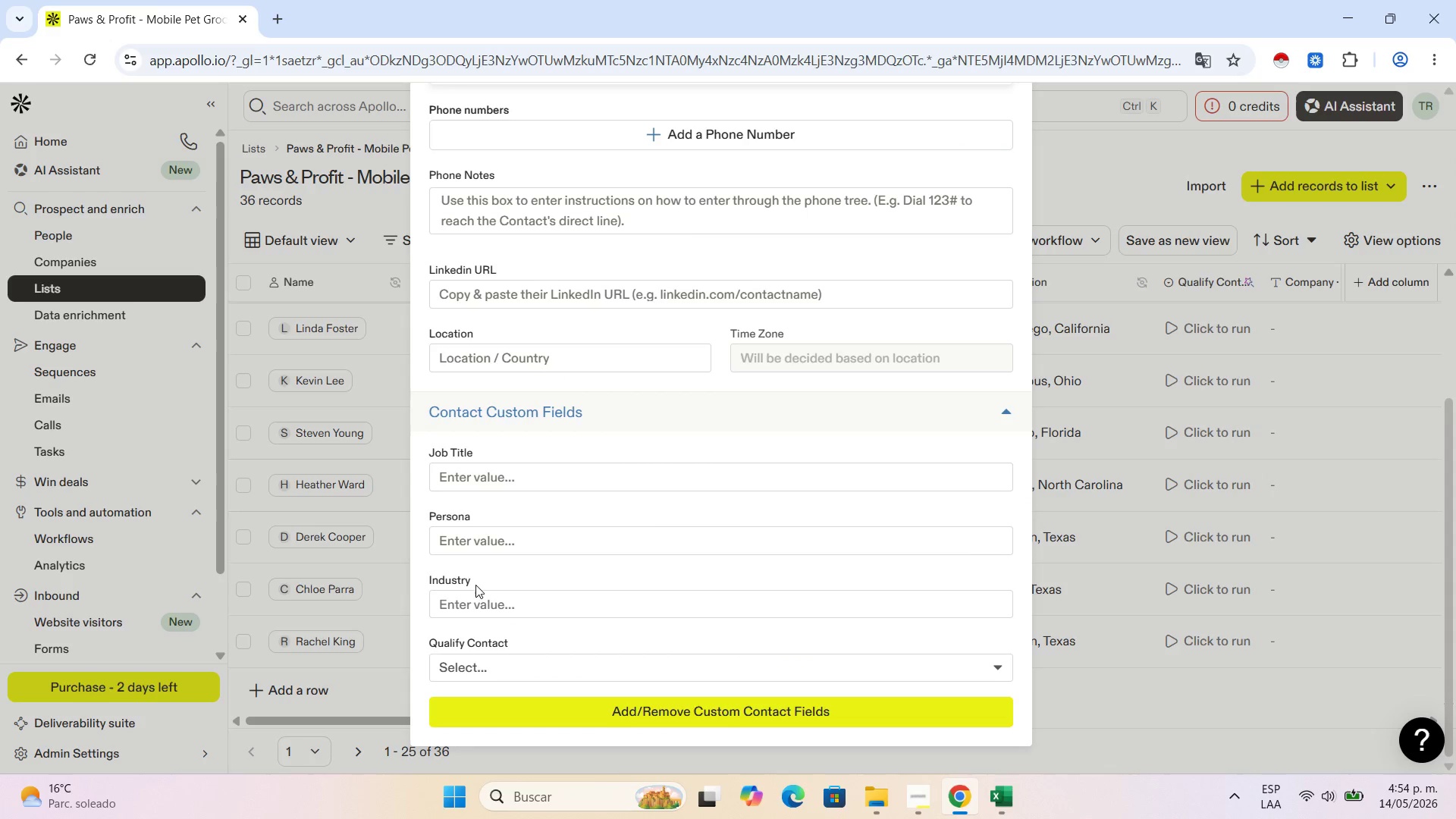 
left_click([485, 603])
 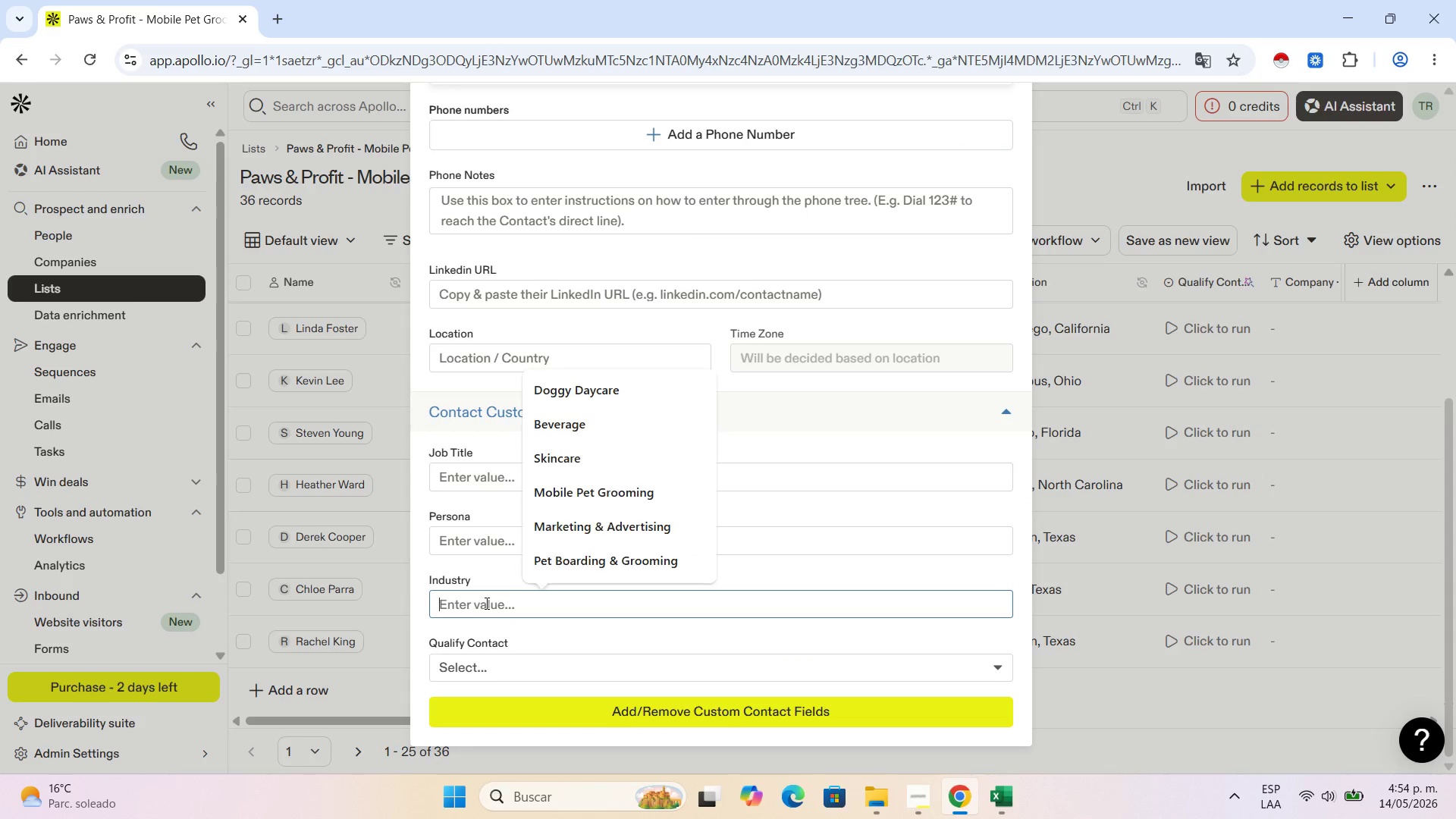 
key(Control+V)
 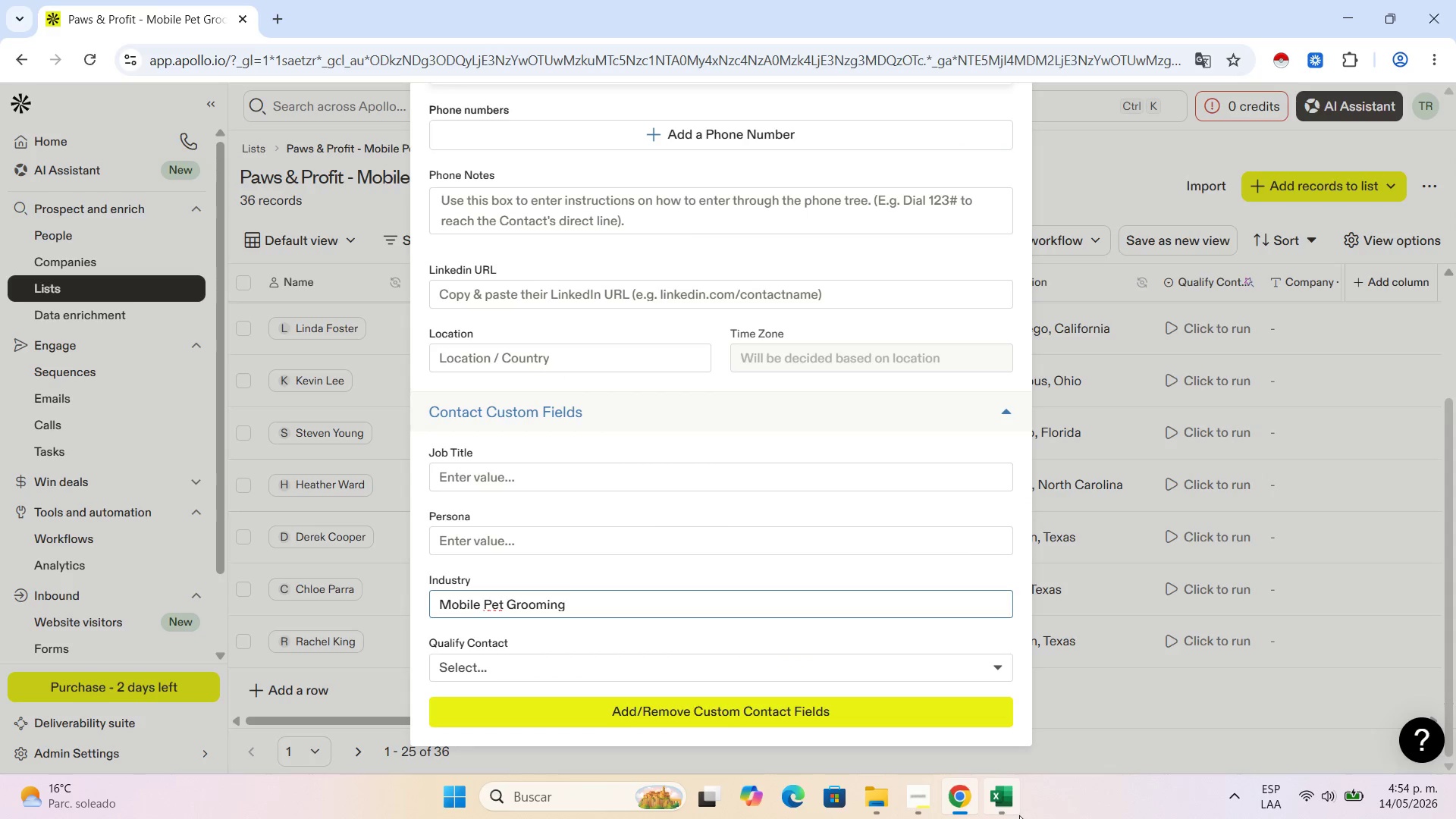 
left_click([1009, 803])
 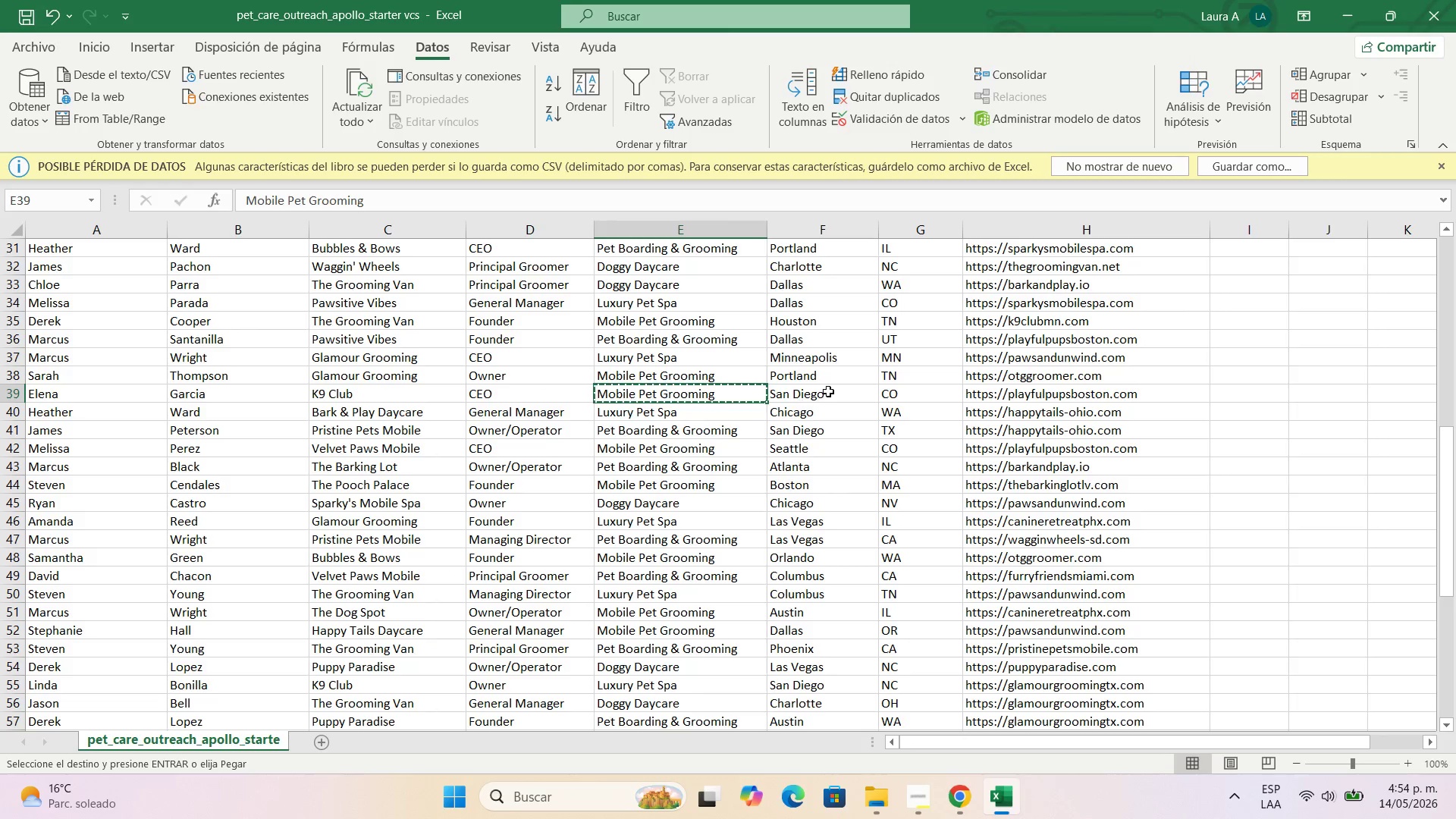 
left_click([839, 388])
 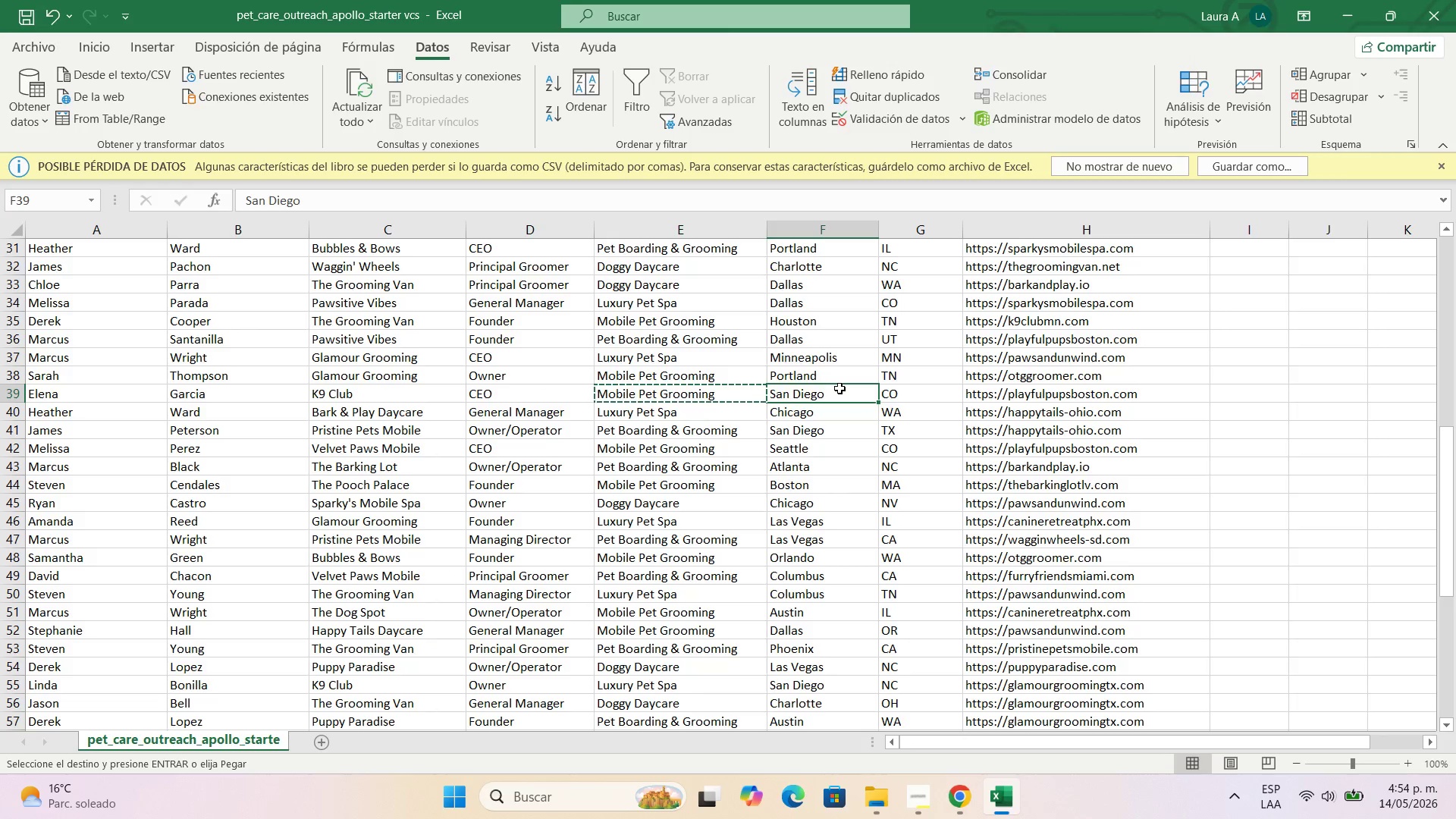 
key(Control+C)
 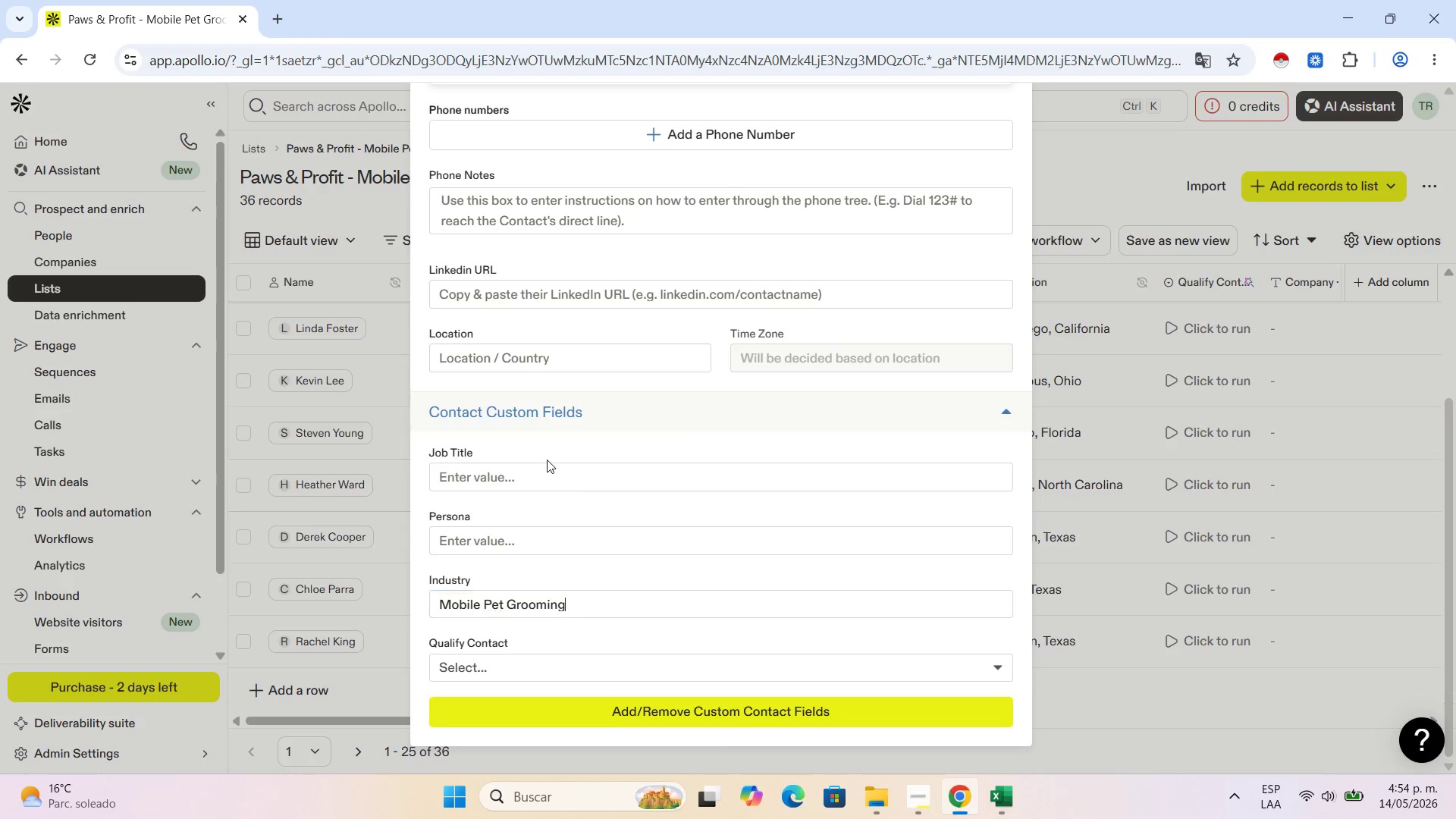 
left_click([511, 359])
 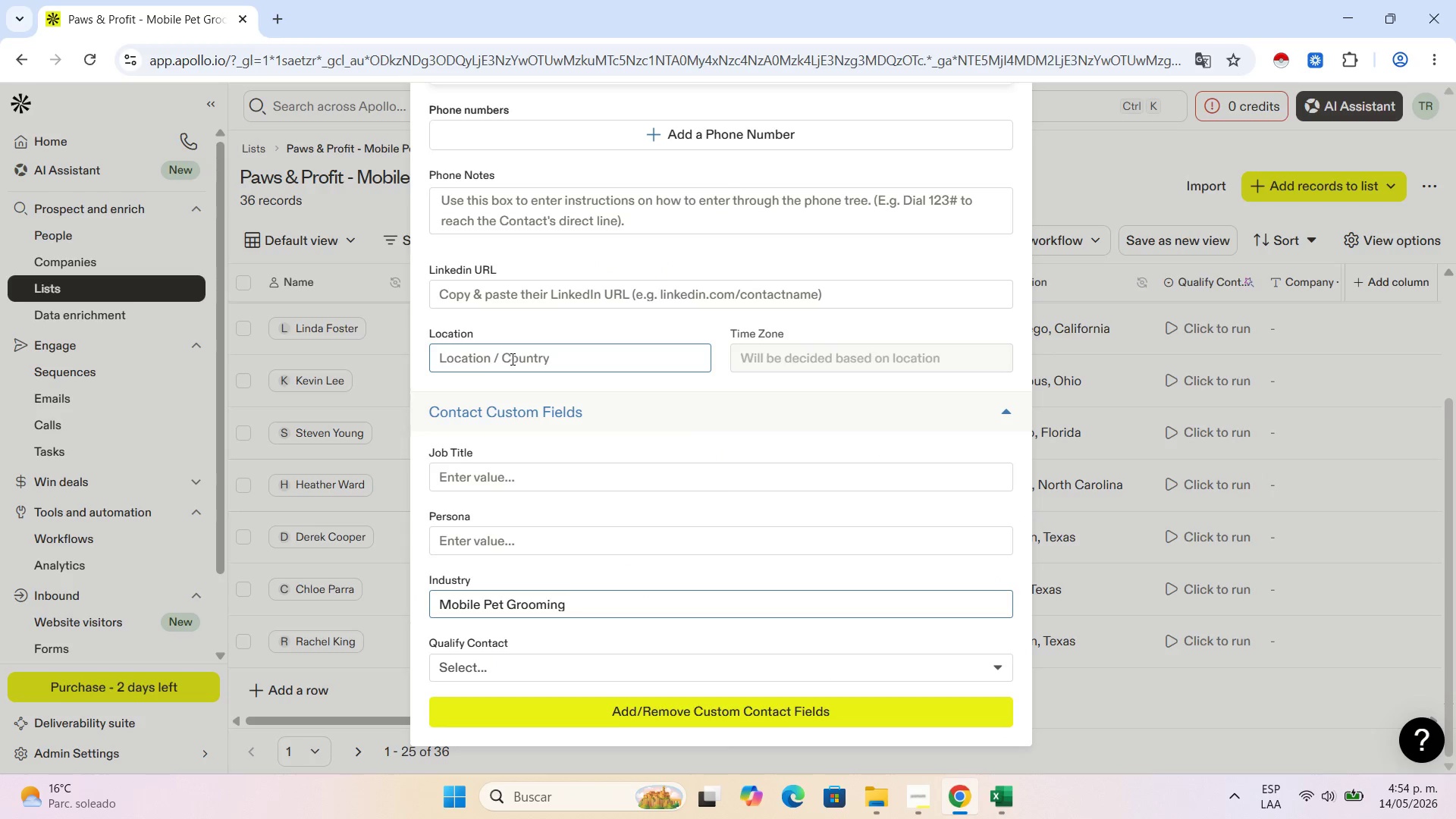 
key(Control+V)
 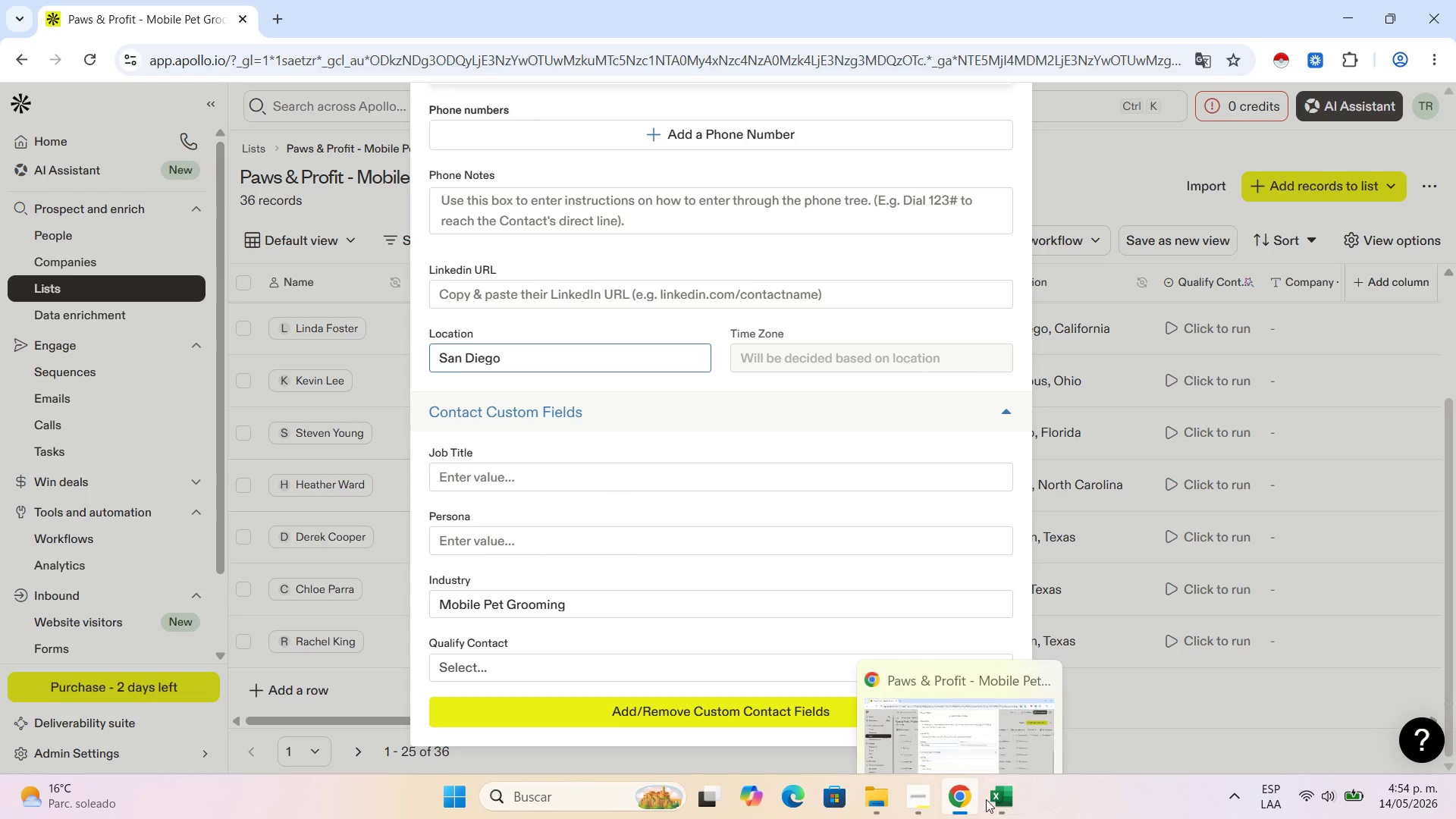 
left_click([995, 798])
 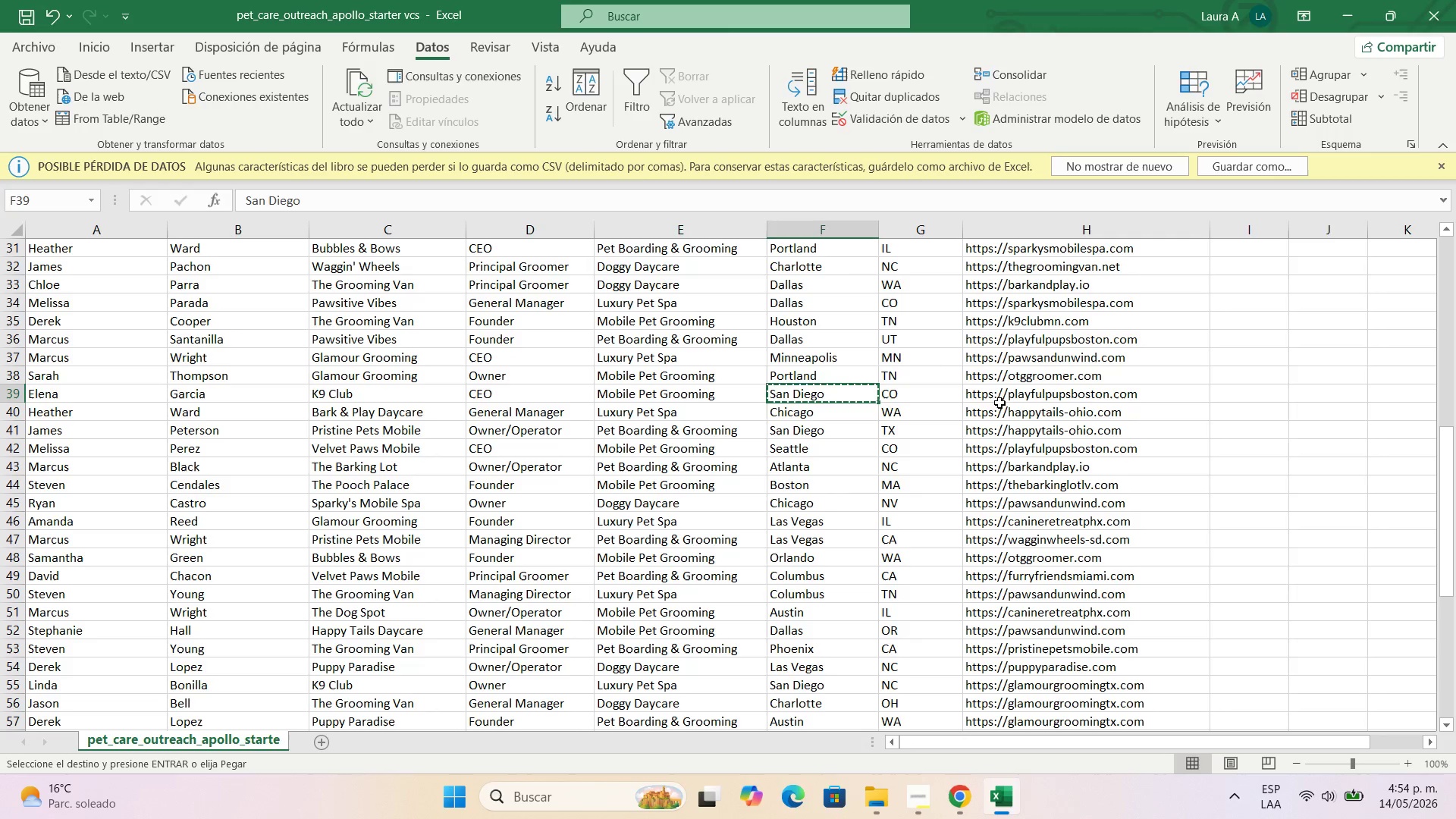 
left_click([1004, 396])
 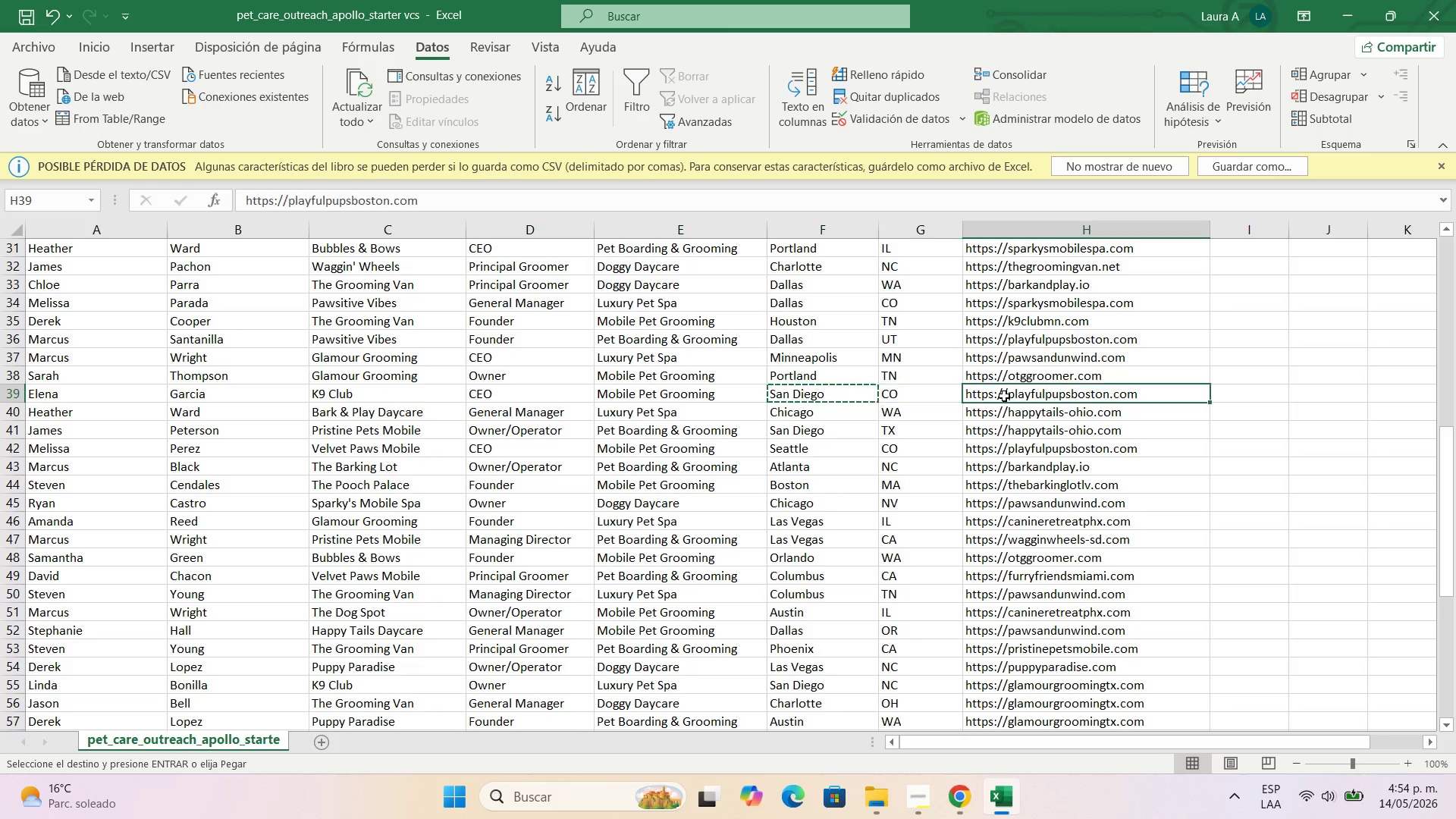 
key(Control+C)
 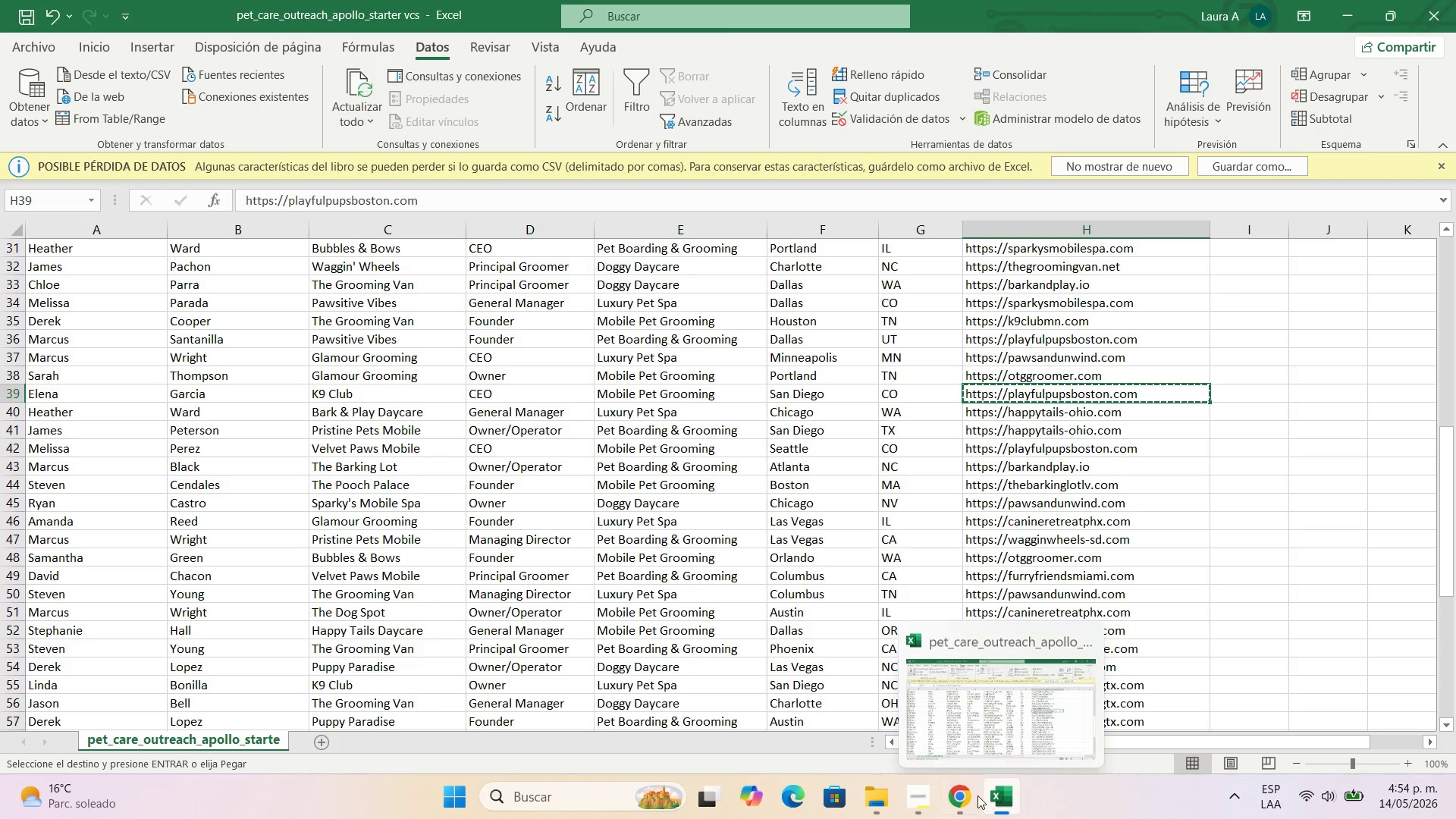 
left_click([964, 792])
 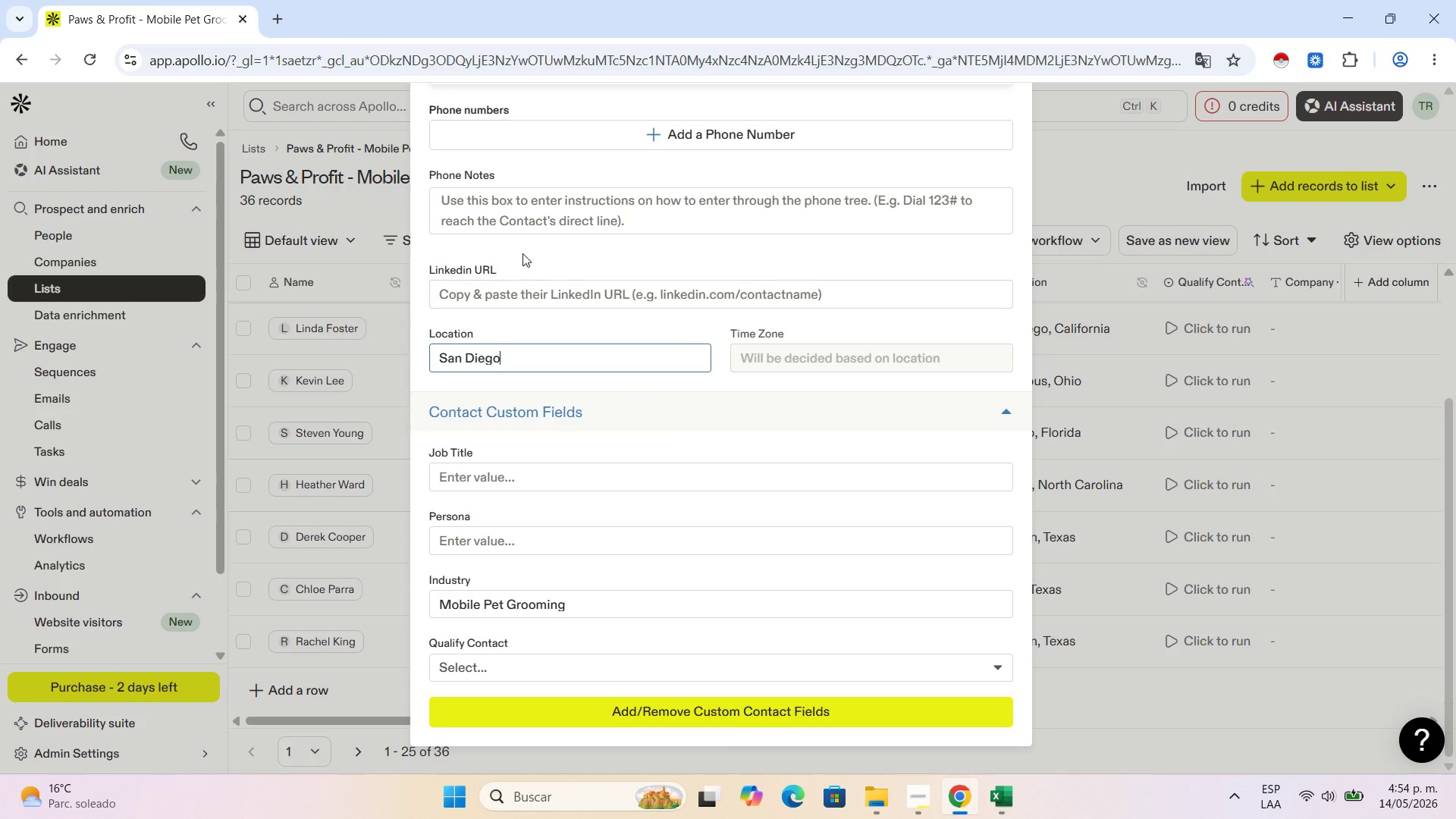 
left_click([523, 296])
 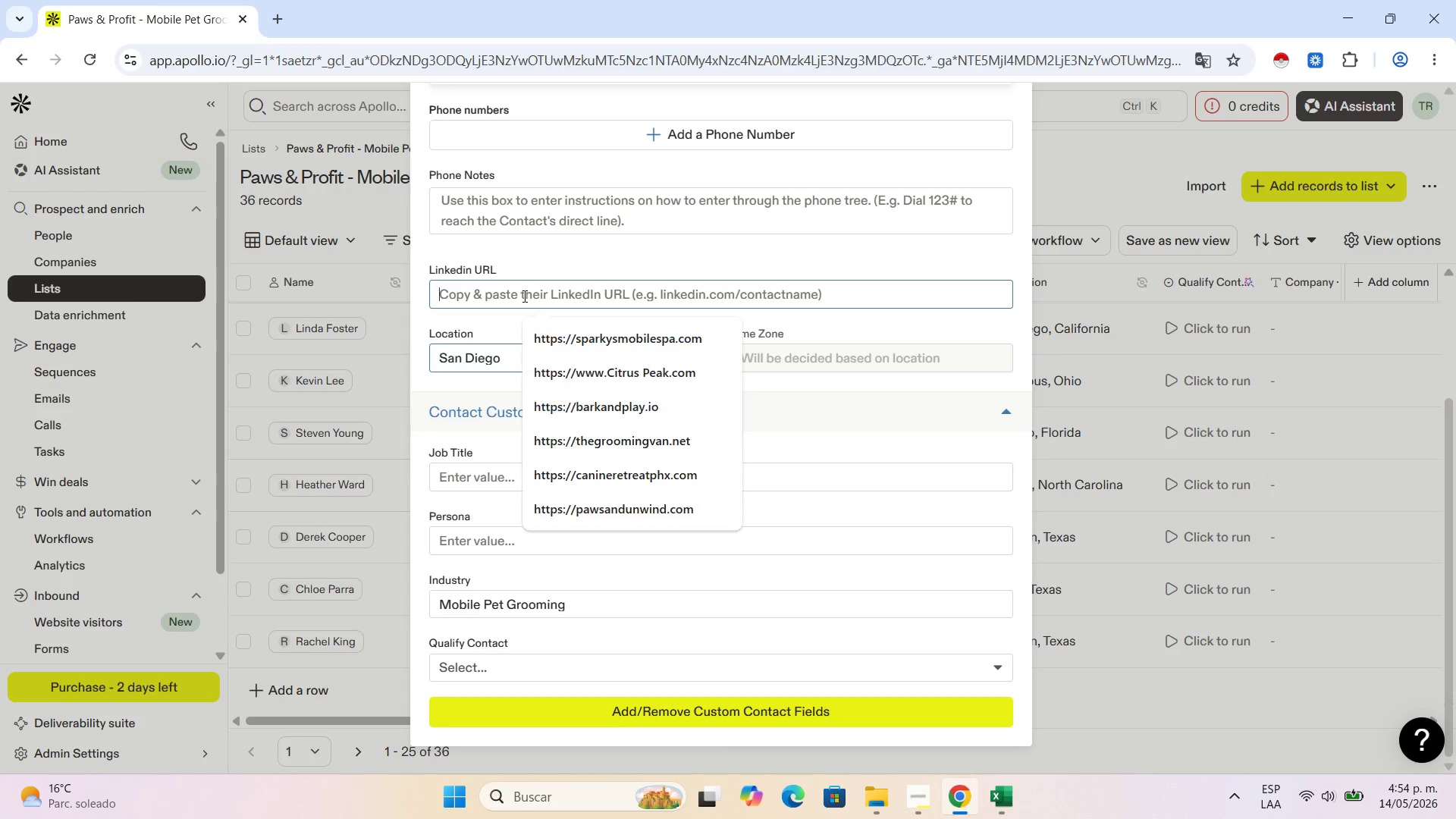 
key(Control+V)
 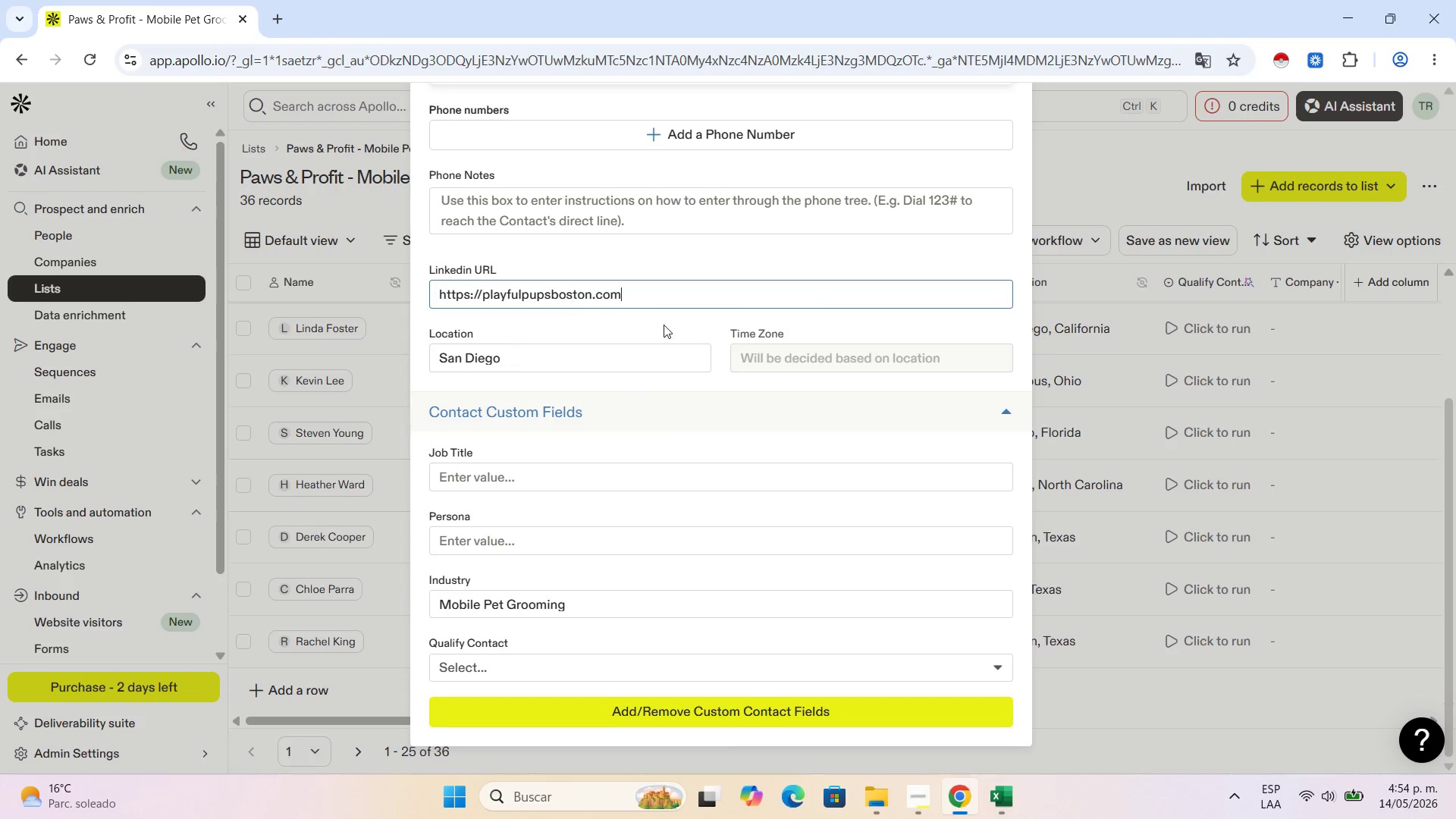 
scroll: coordinate [737, 280], scroll_direction: up, amount: 10.0
 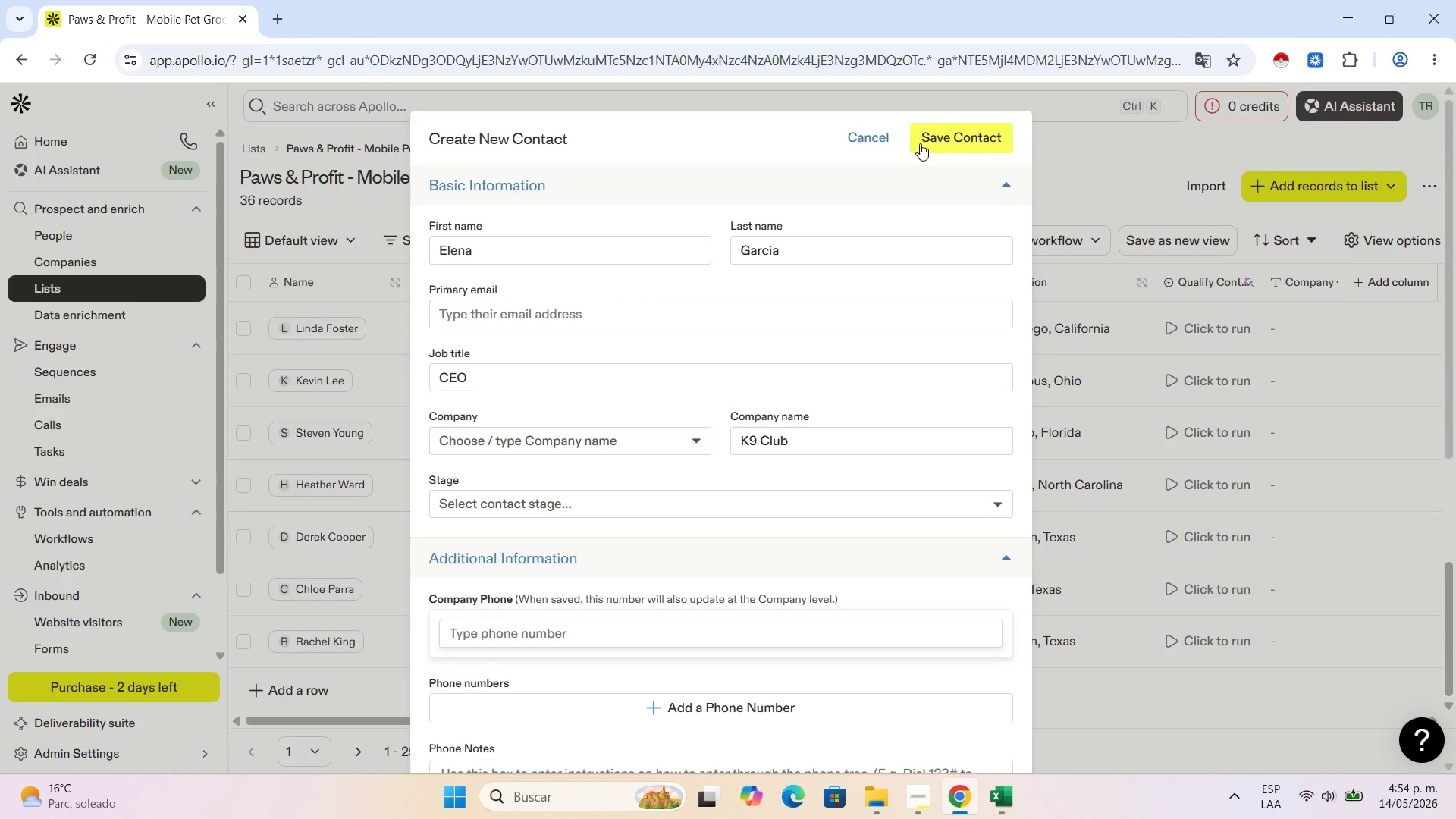 
left_click([927, 138])
 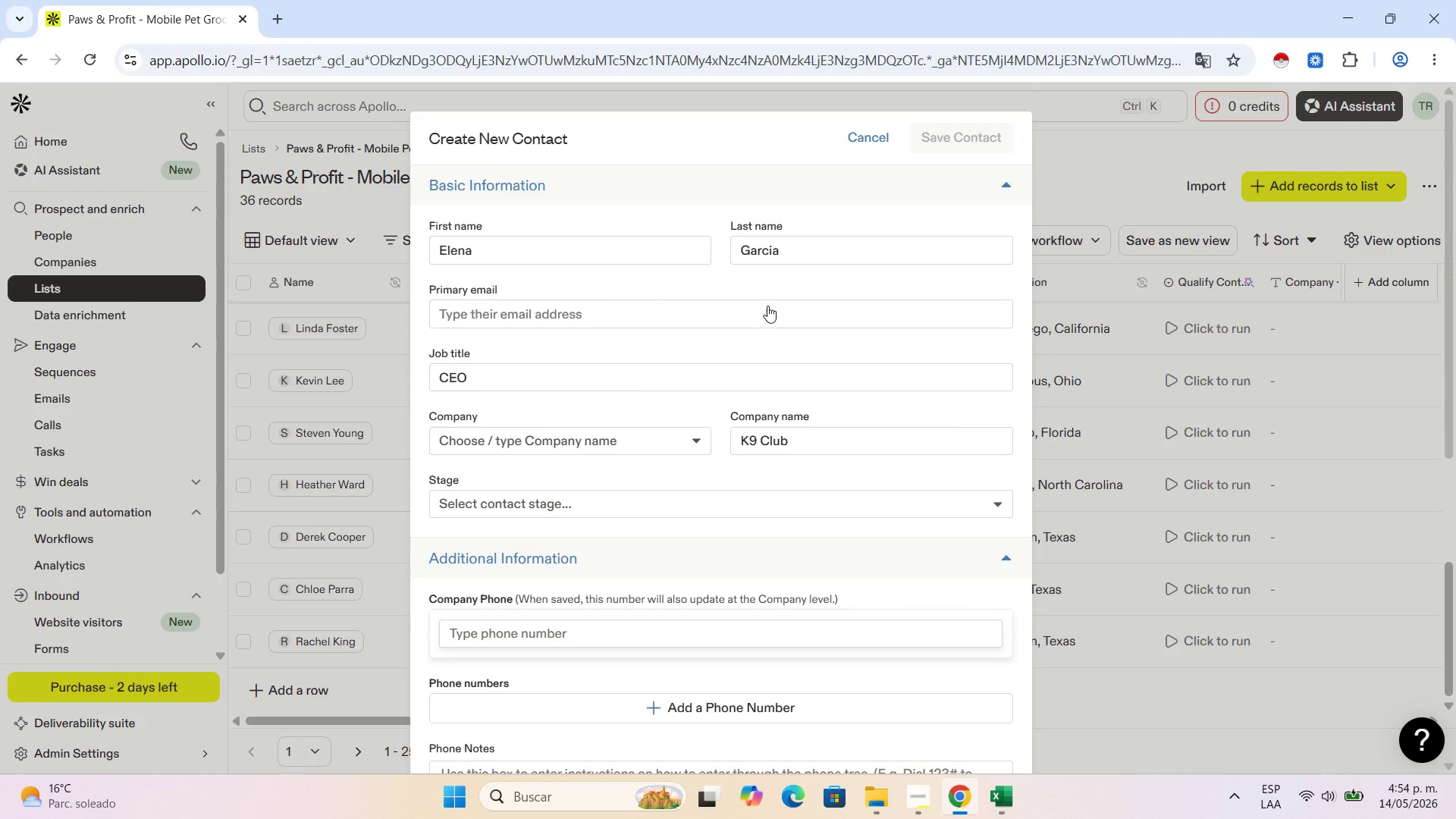 
mouse_move([603, 388])
 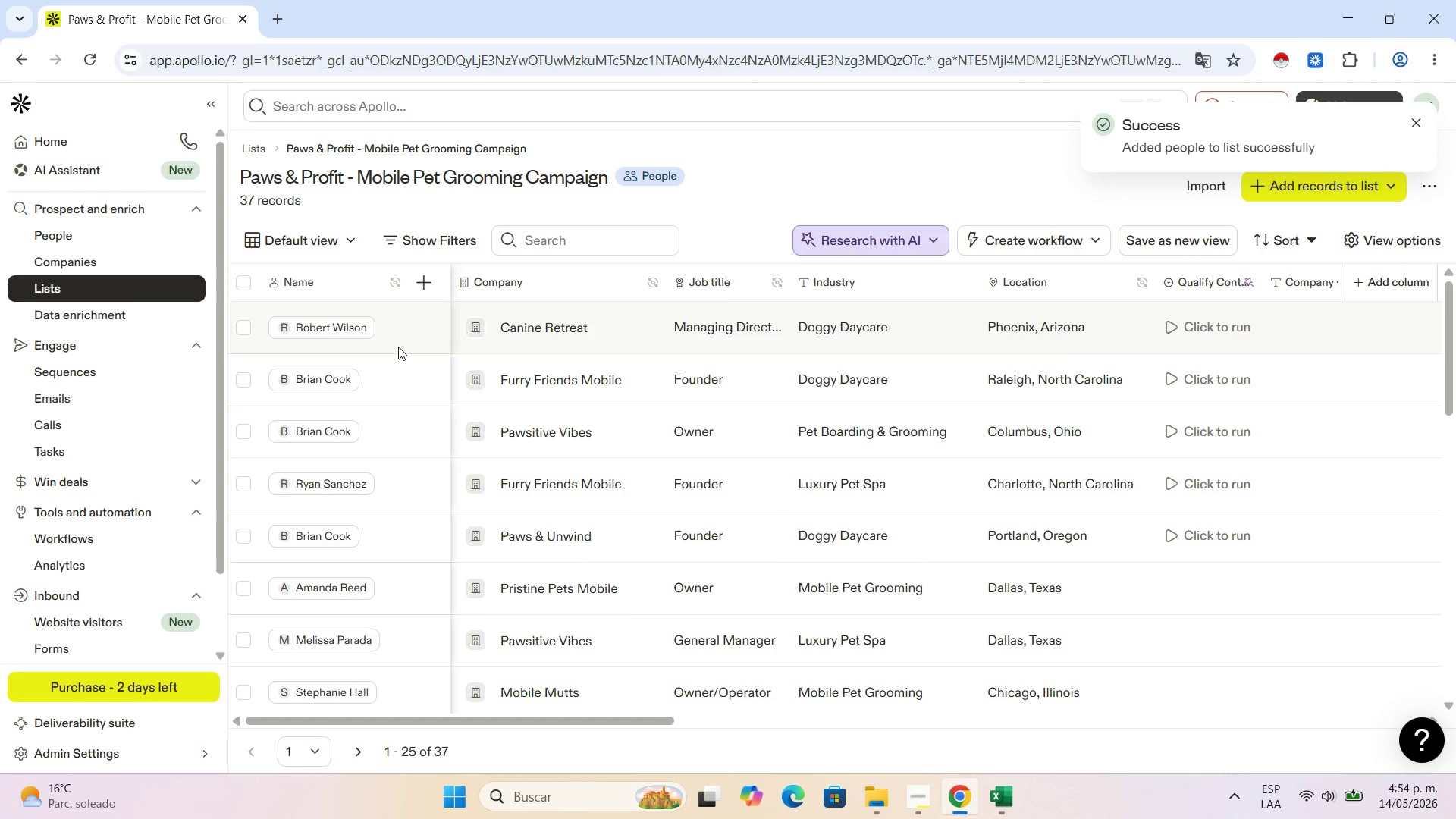 
scroll: coordinate [423, 435], scroll_direction: down, amount: 5.0
 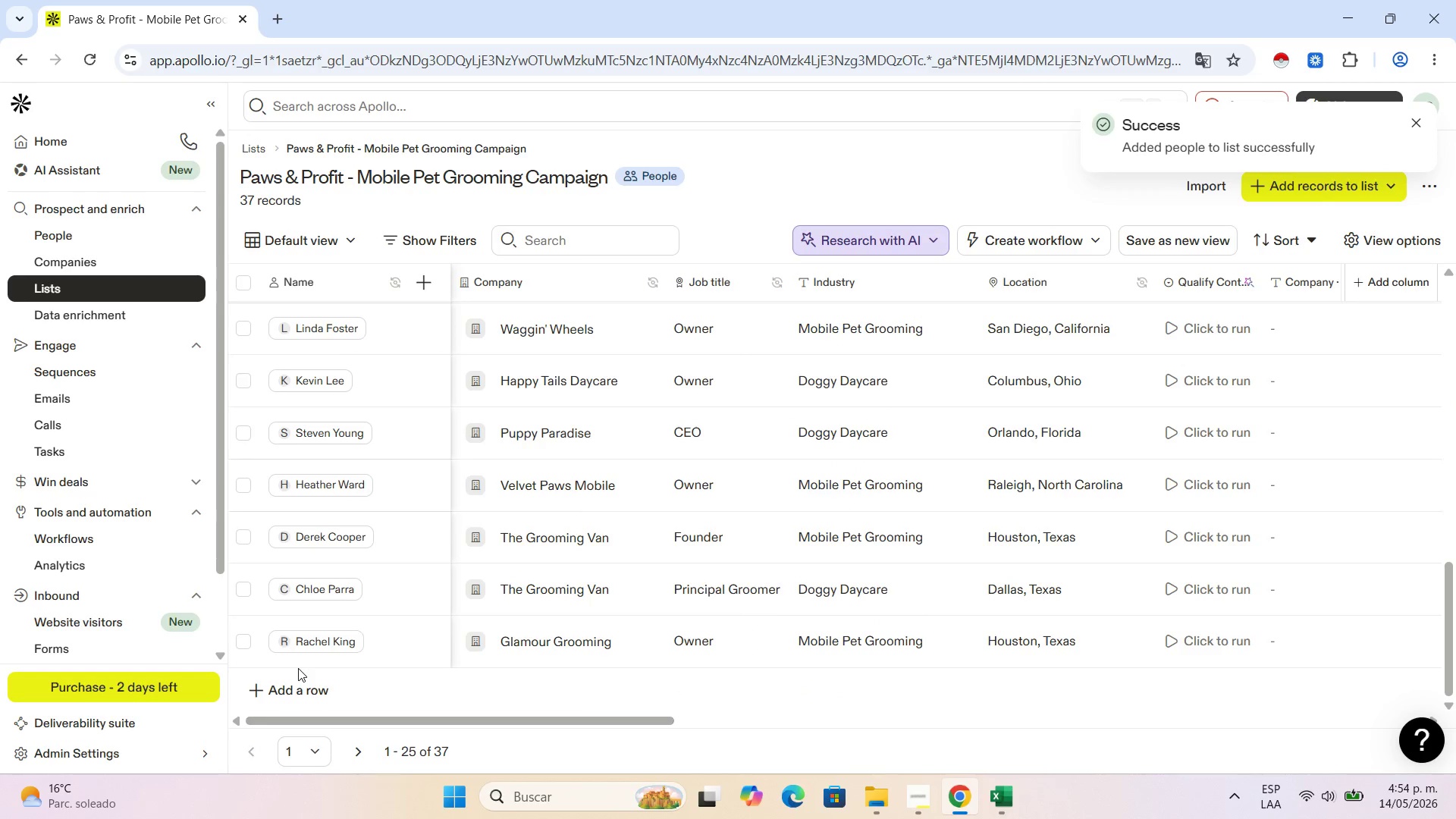 
left_click([310, 697])
 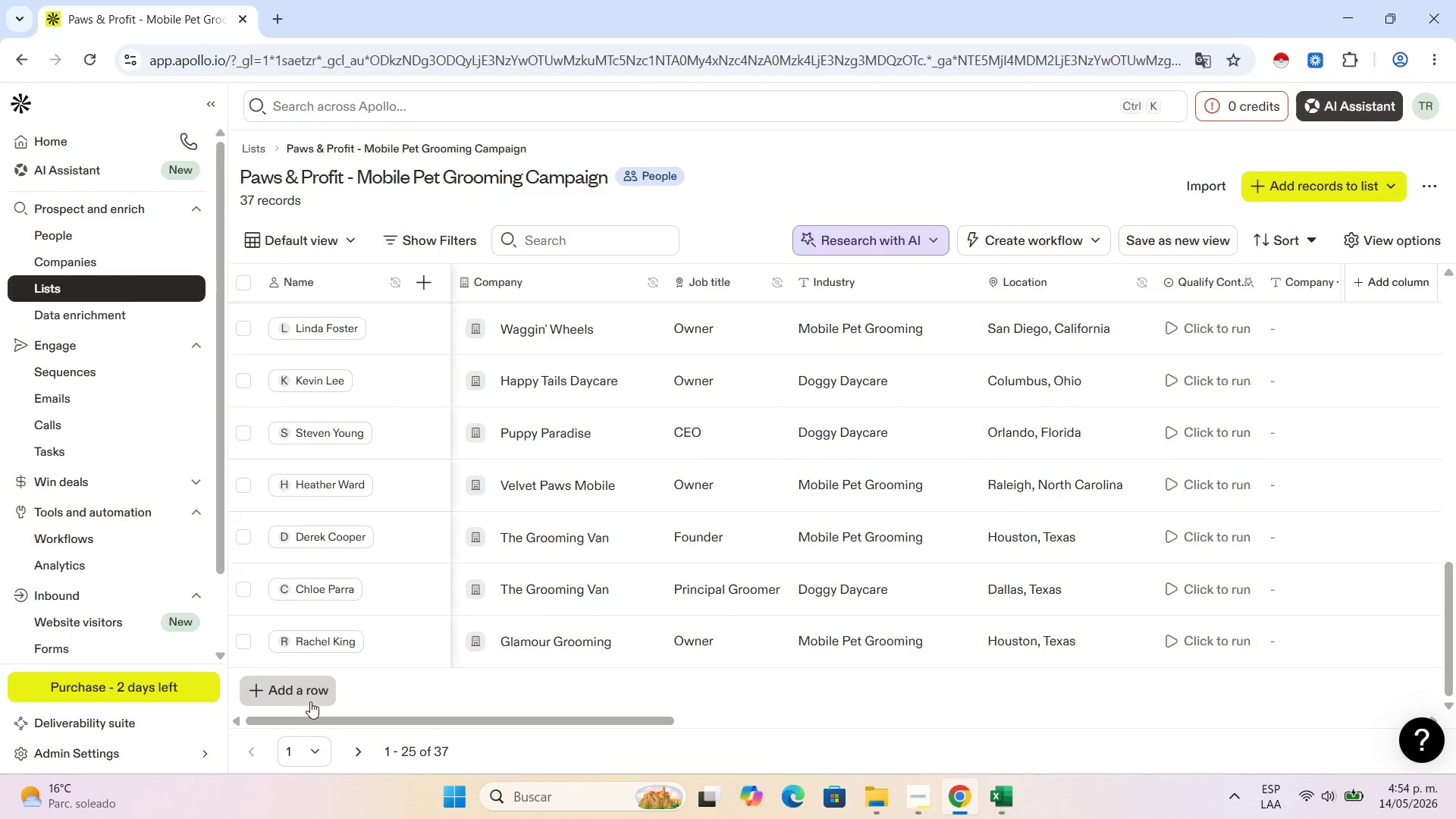 
scroll: coordinate [310, 701], scroll_direction: down, amount: 1.0
 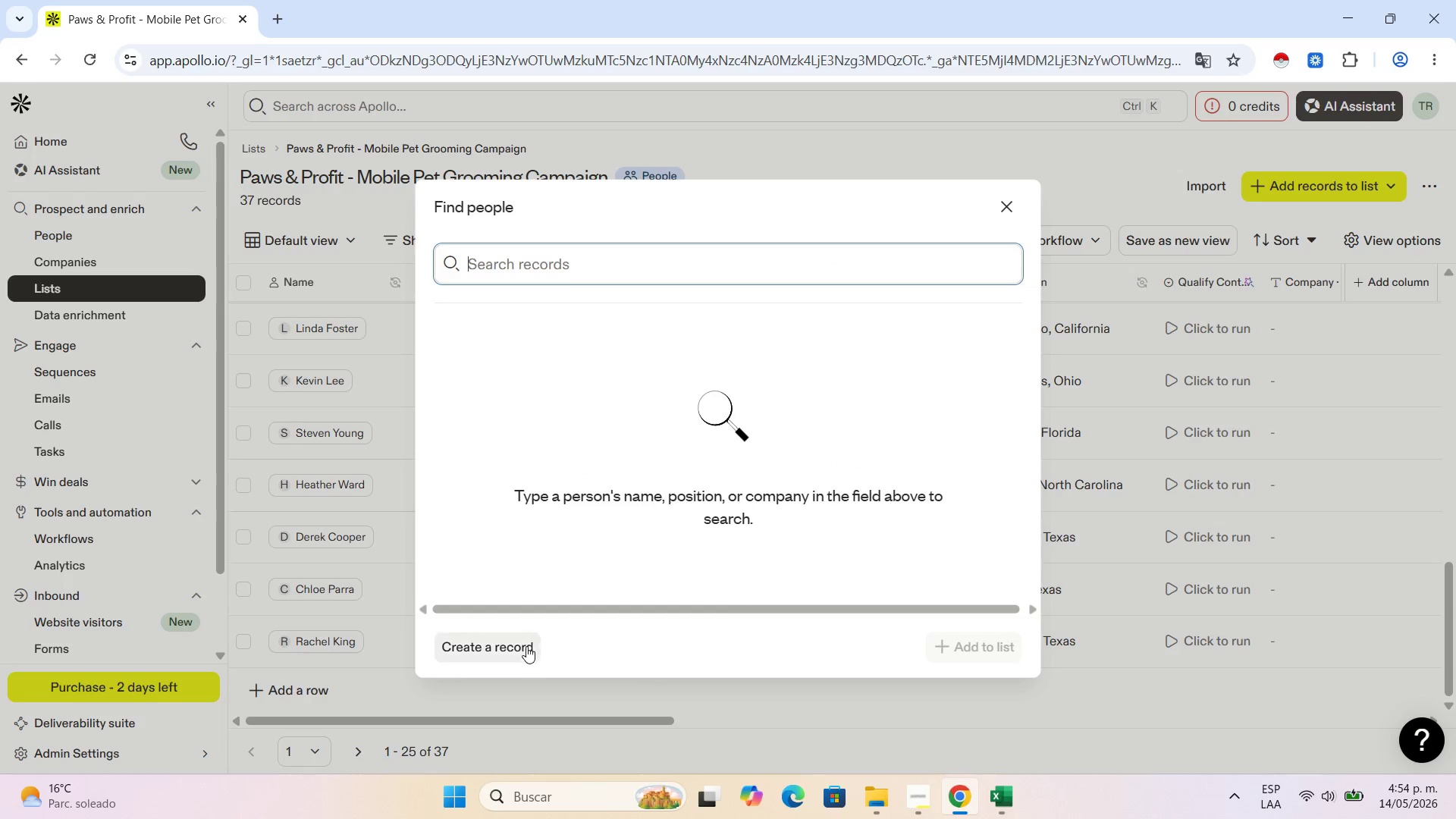 
left_click([513, 639])
 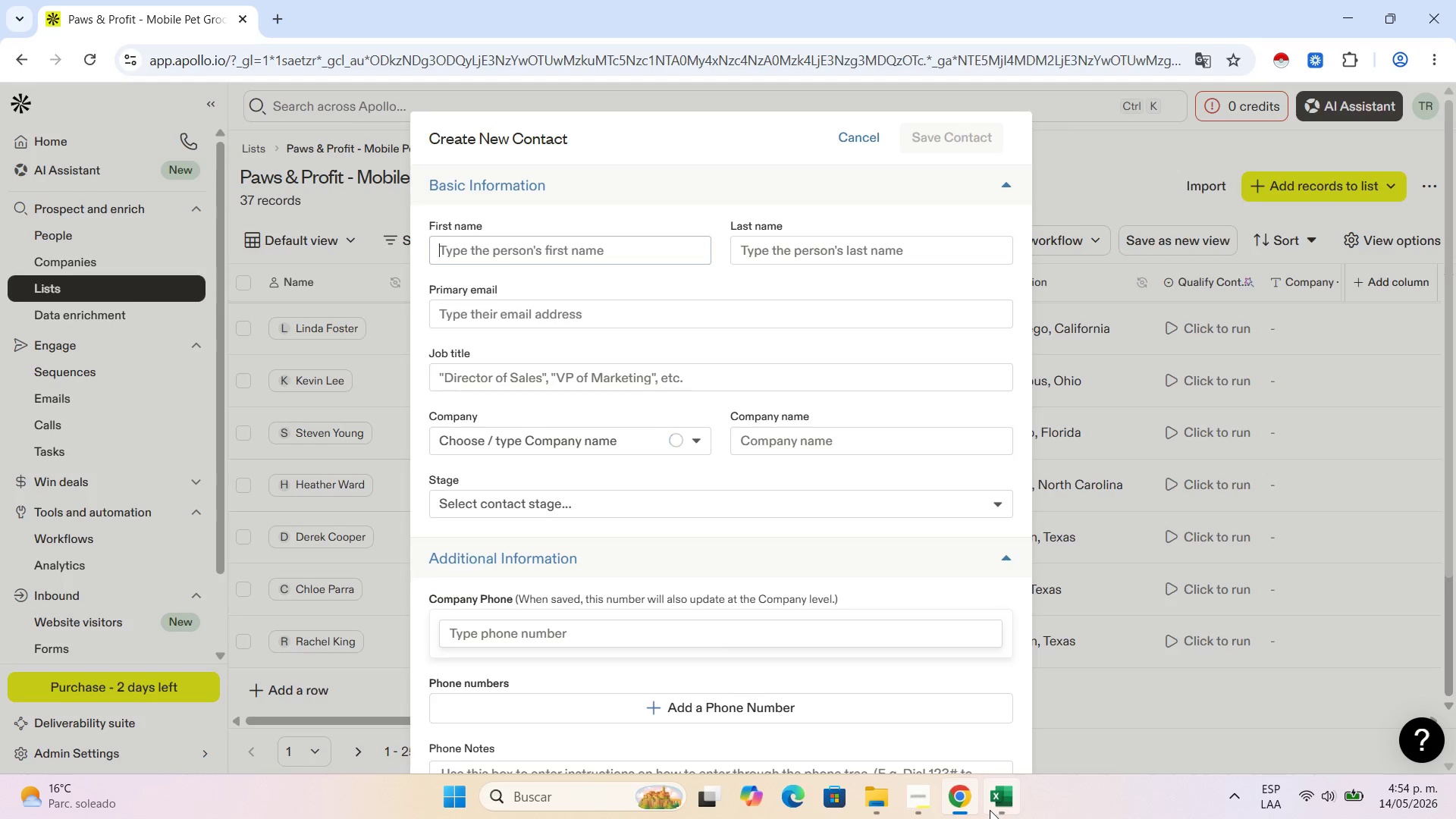 
left_click([990, 810])
 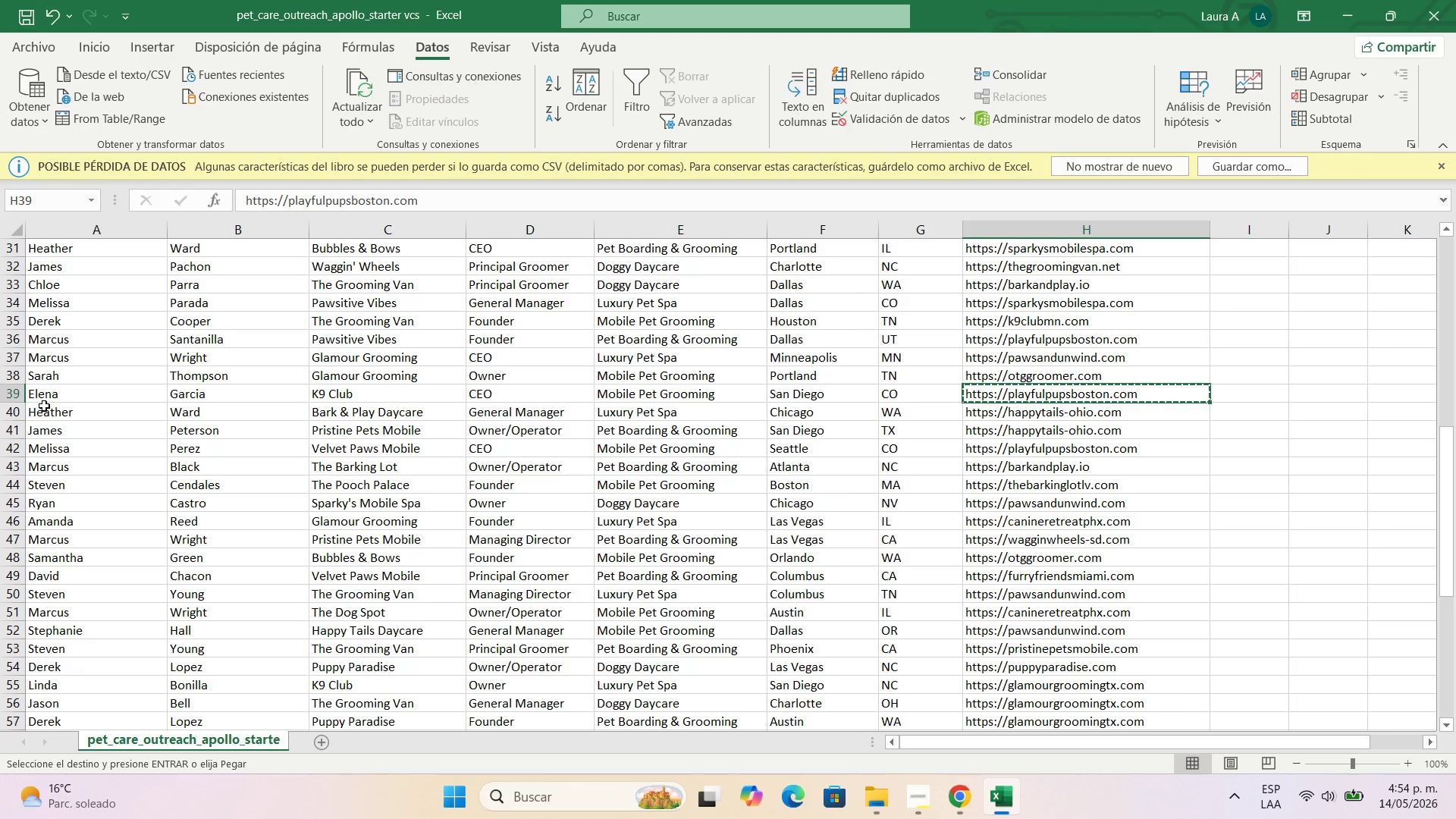 
key(Control+C)
 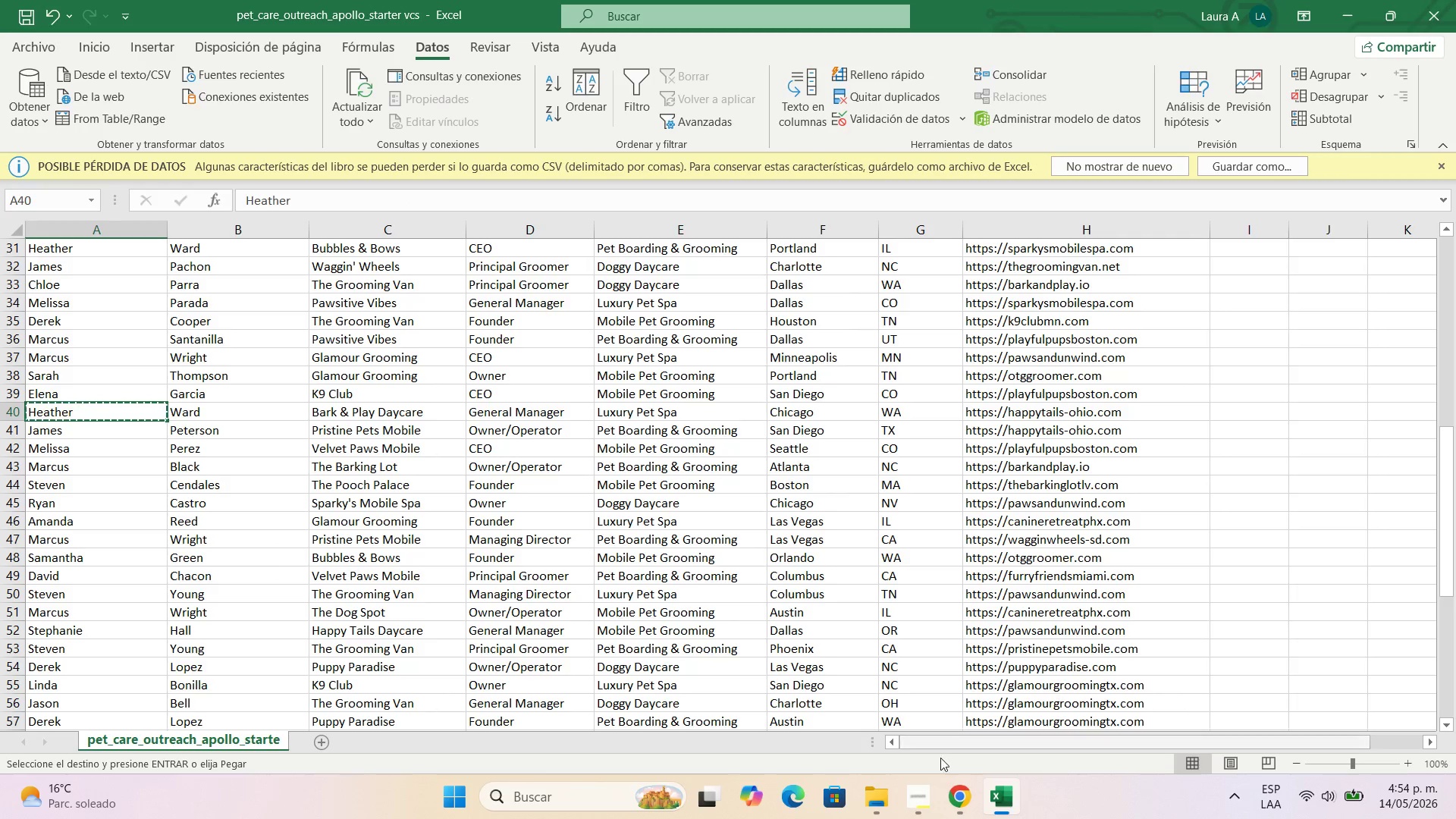 
left_click([977, 802])
 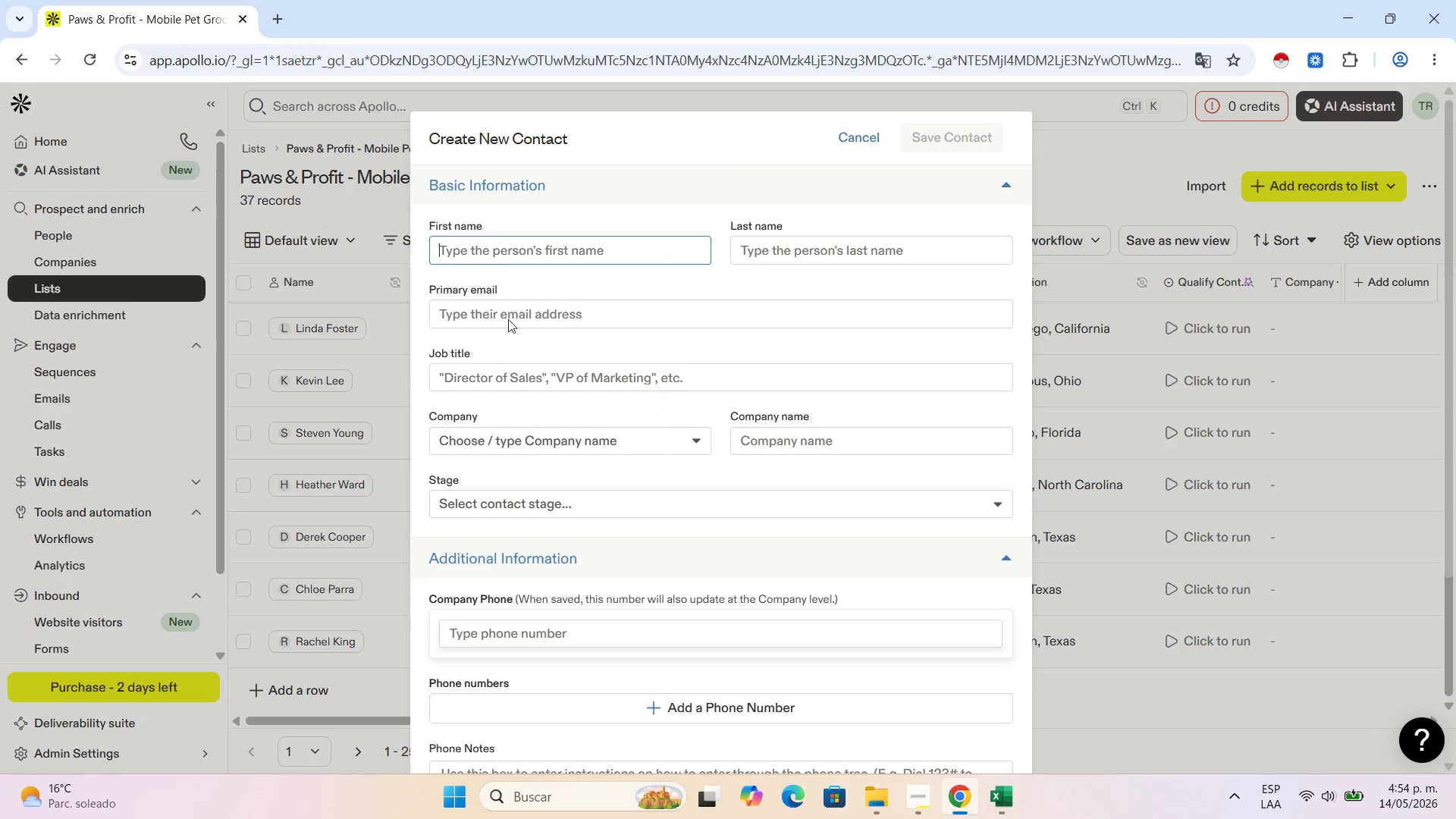 
key(Control+V)
 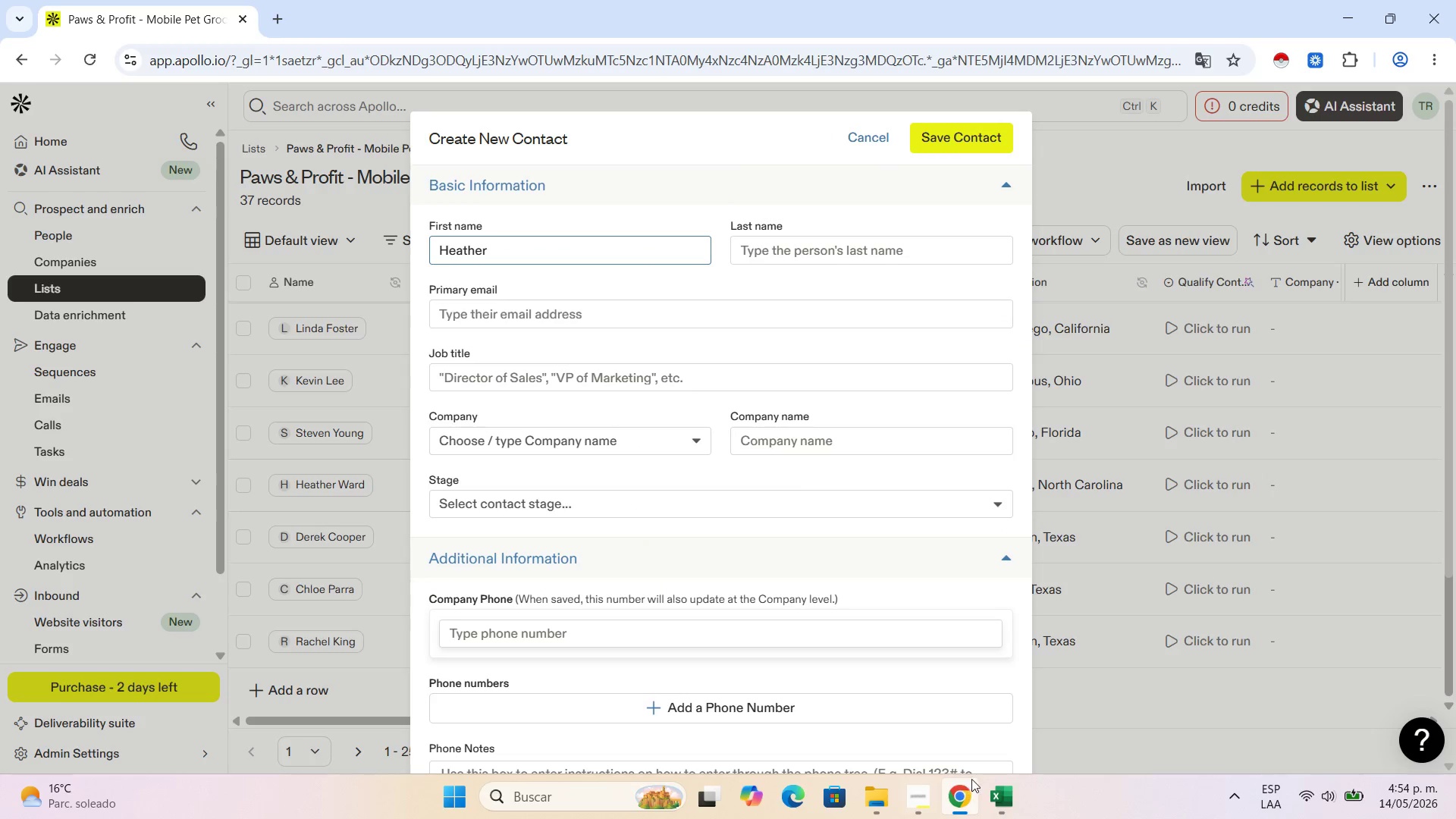 
left_click([996, 788])
 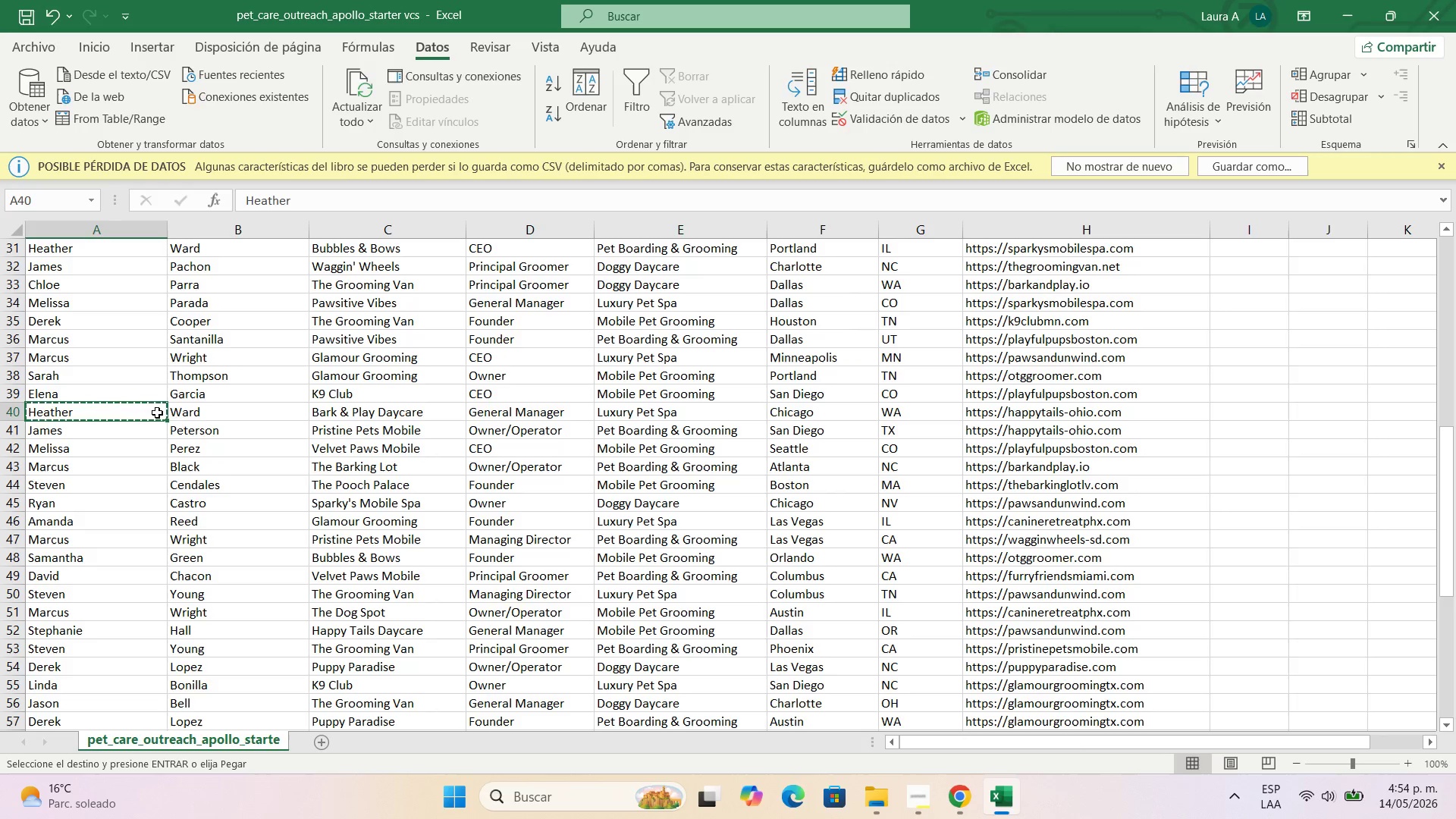 
left_click([173, 414])
 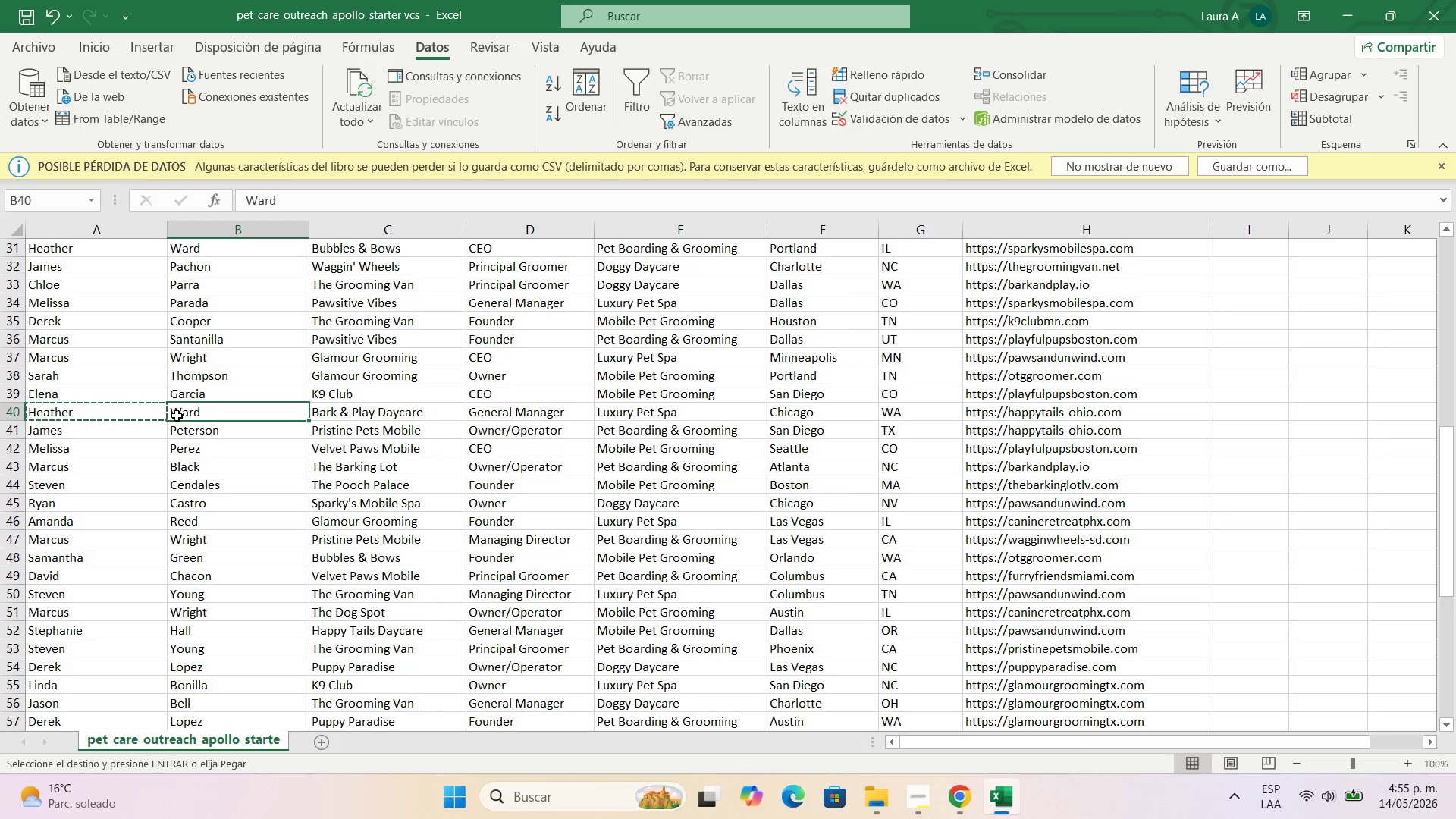 
key(Control+C)
 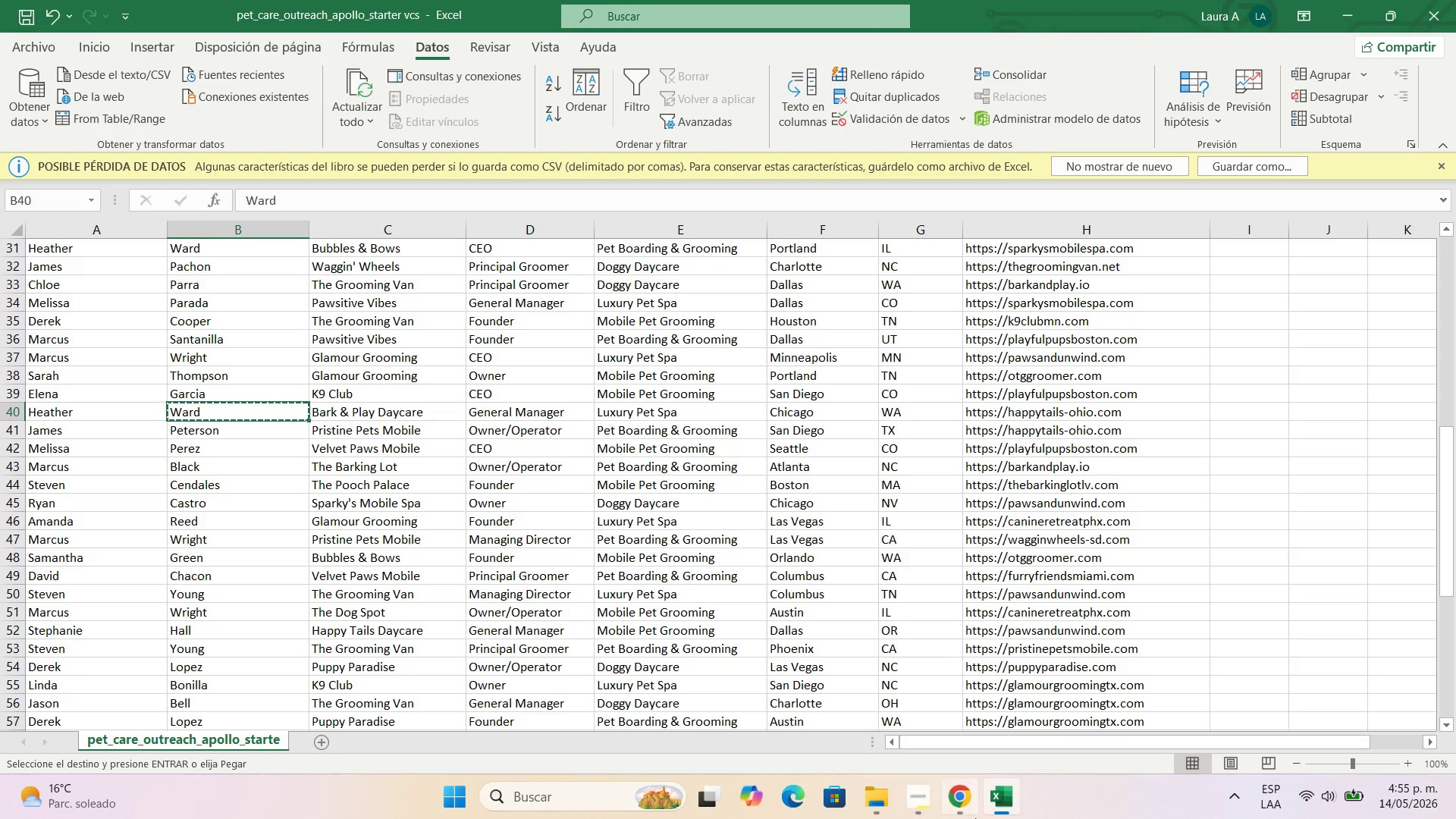 
left_click([975, 818])
 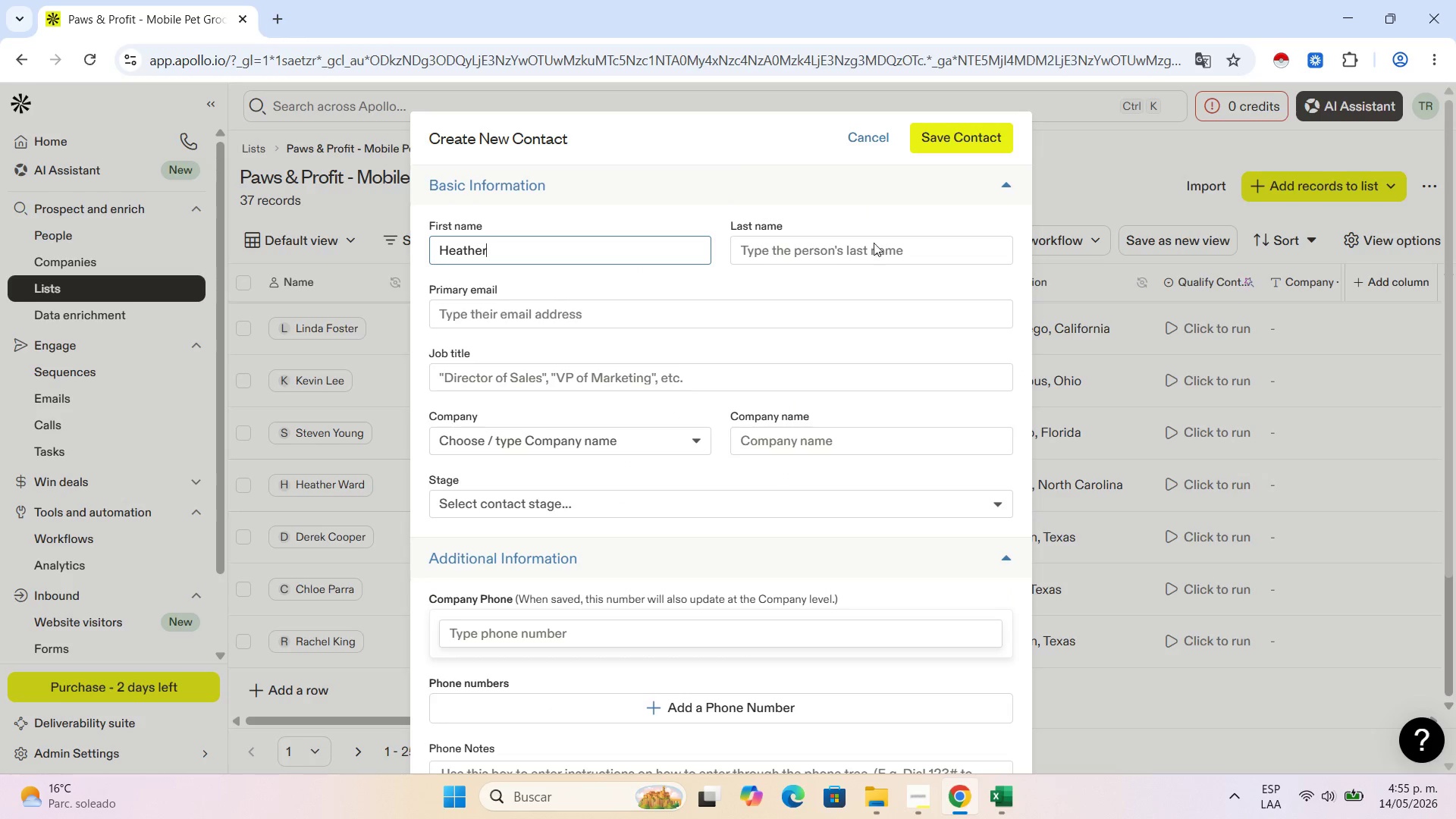 
left_click([874, 248])
 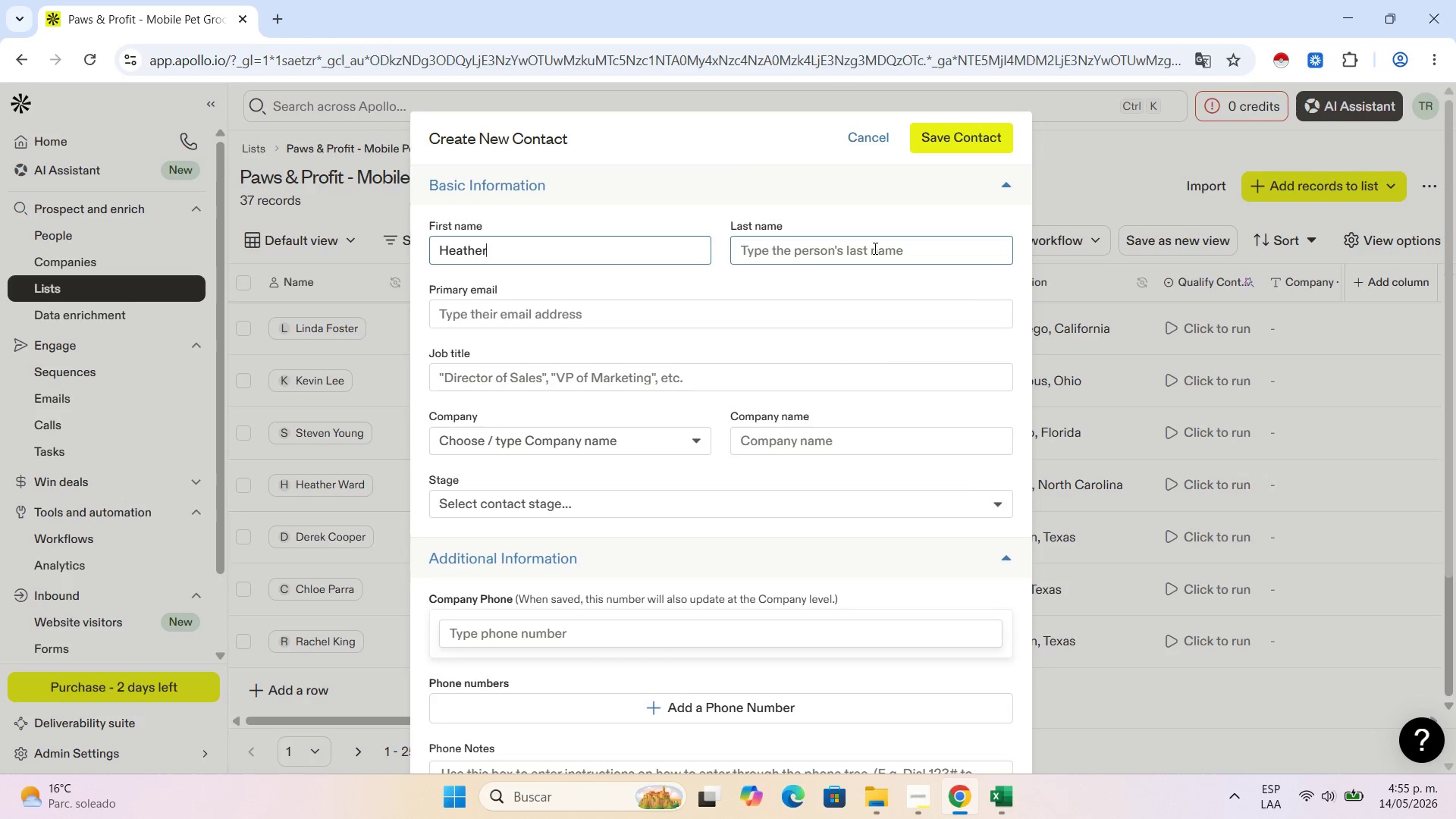 
key(Control+V)
 